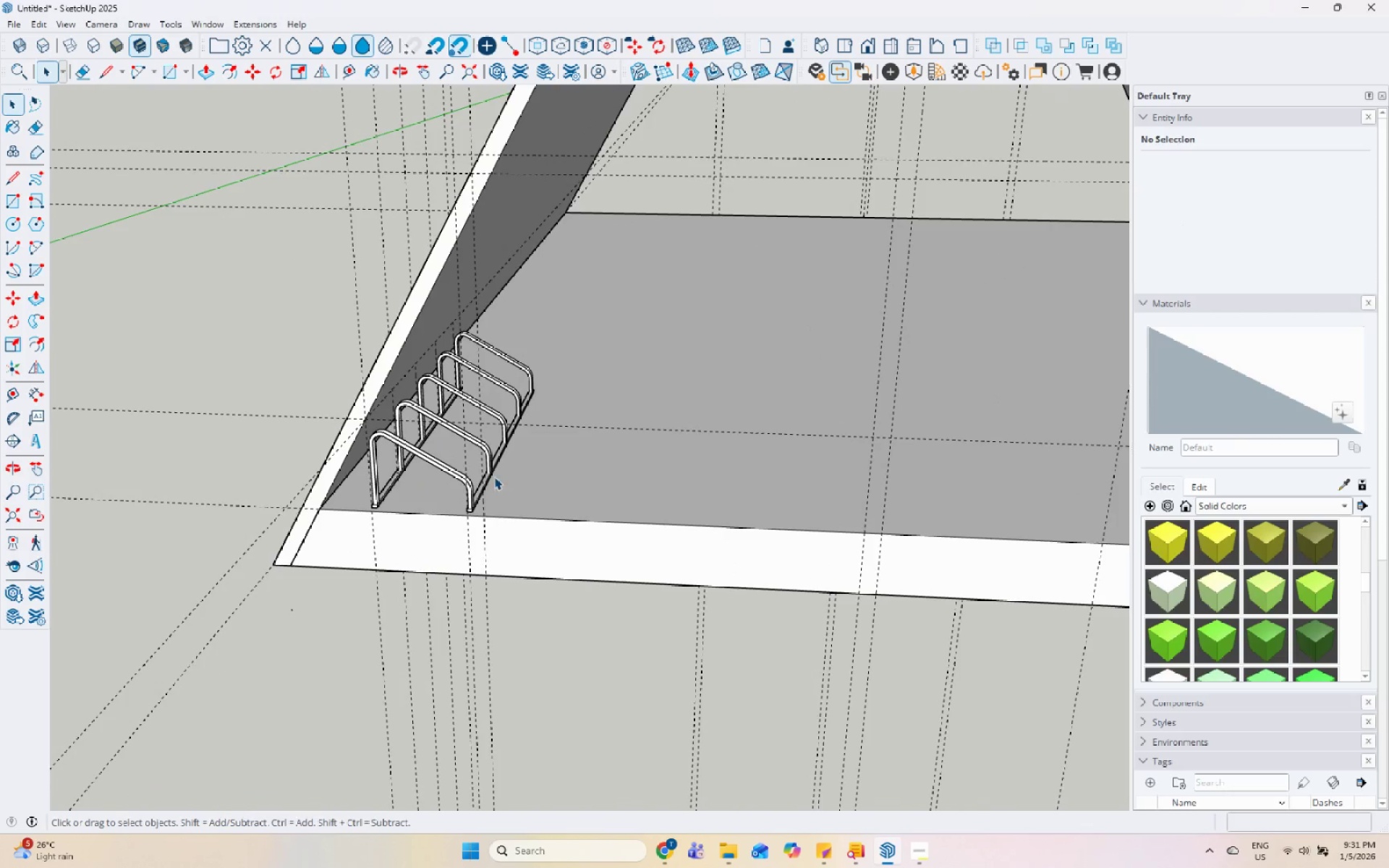 
left_click([487, 474])
 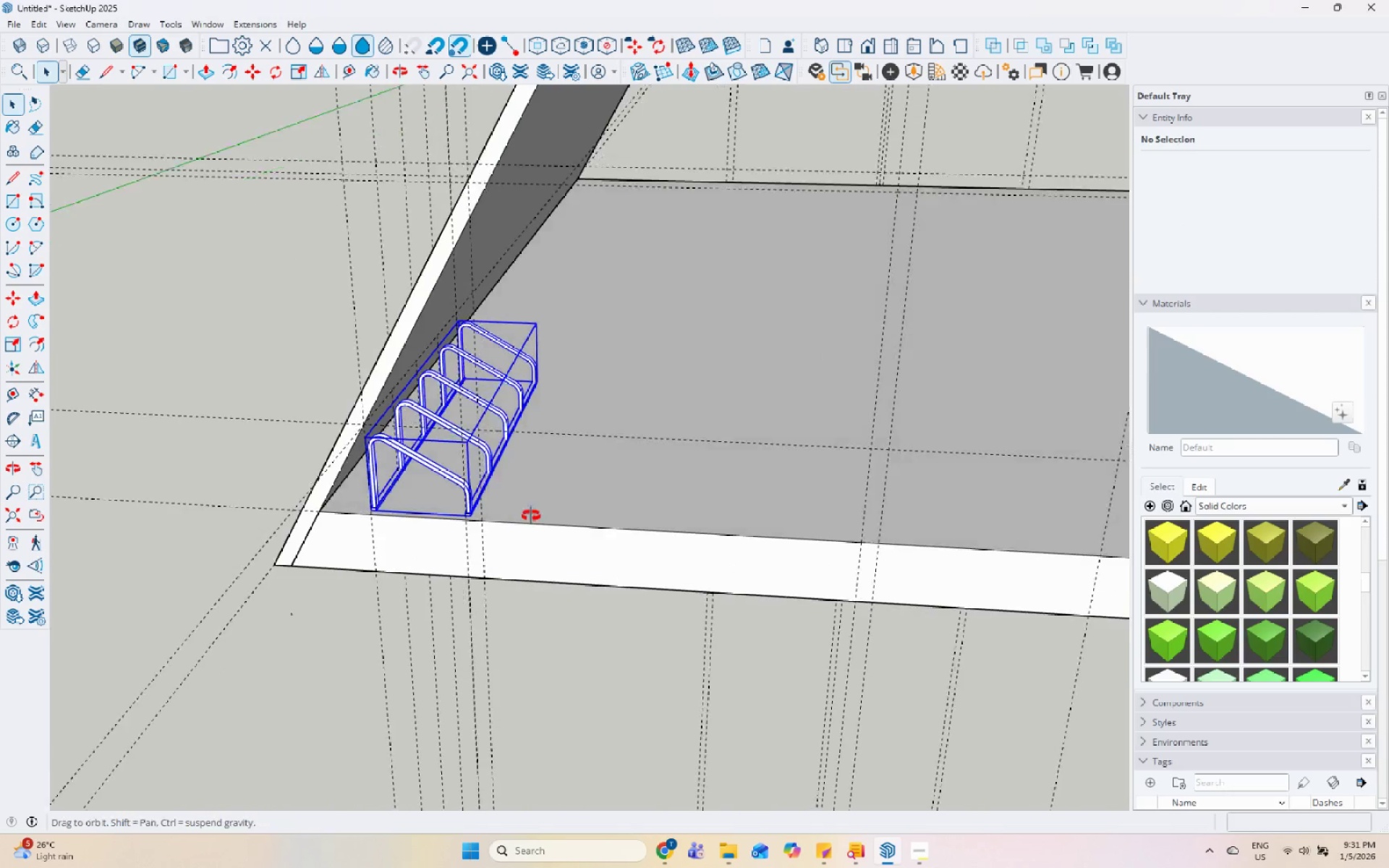 
key(M)
 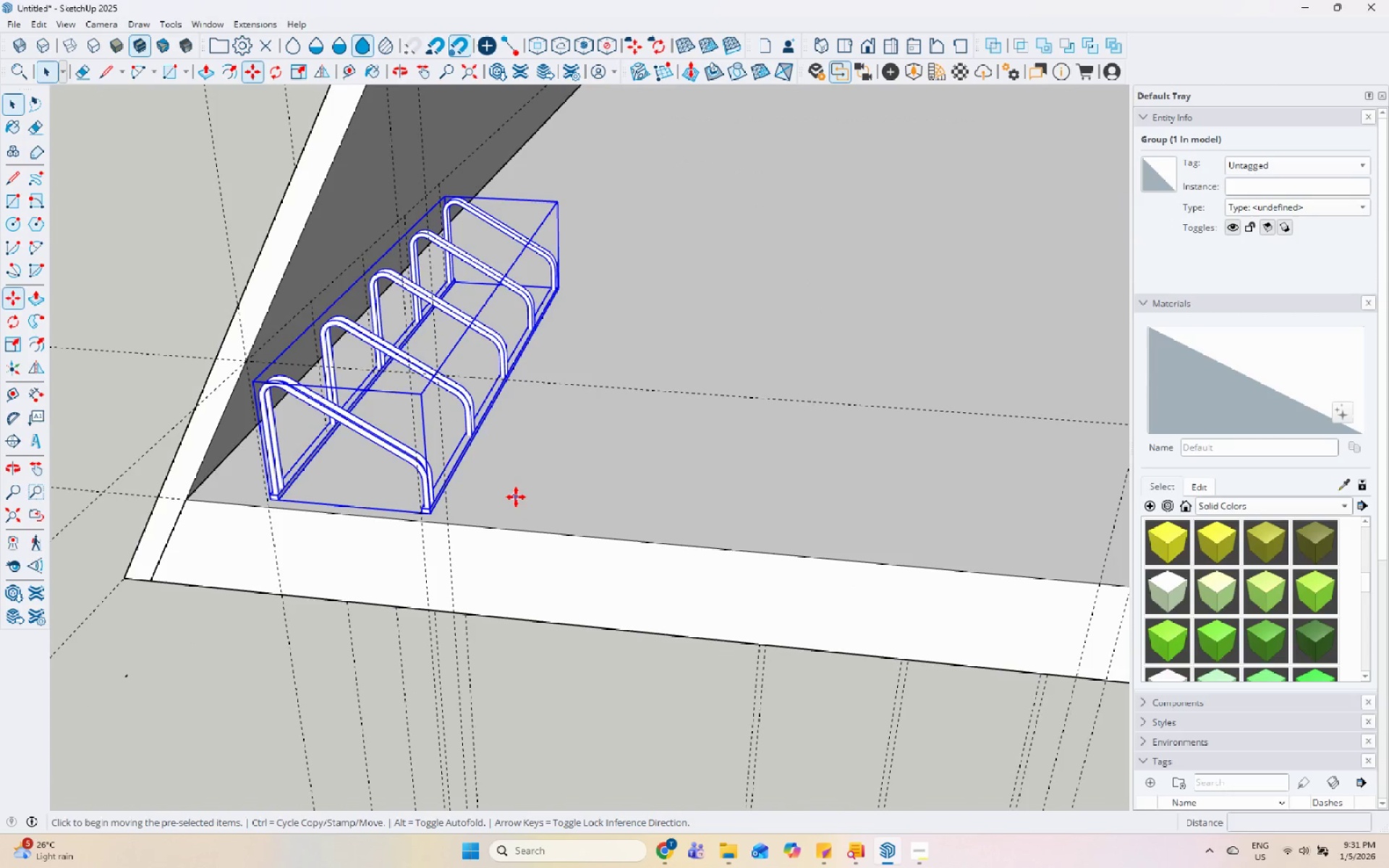 
left_click([516, 497])
 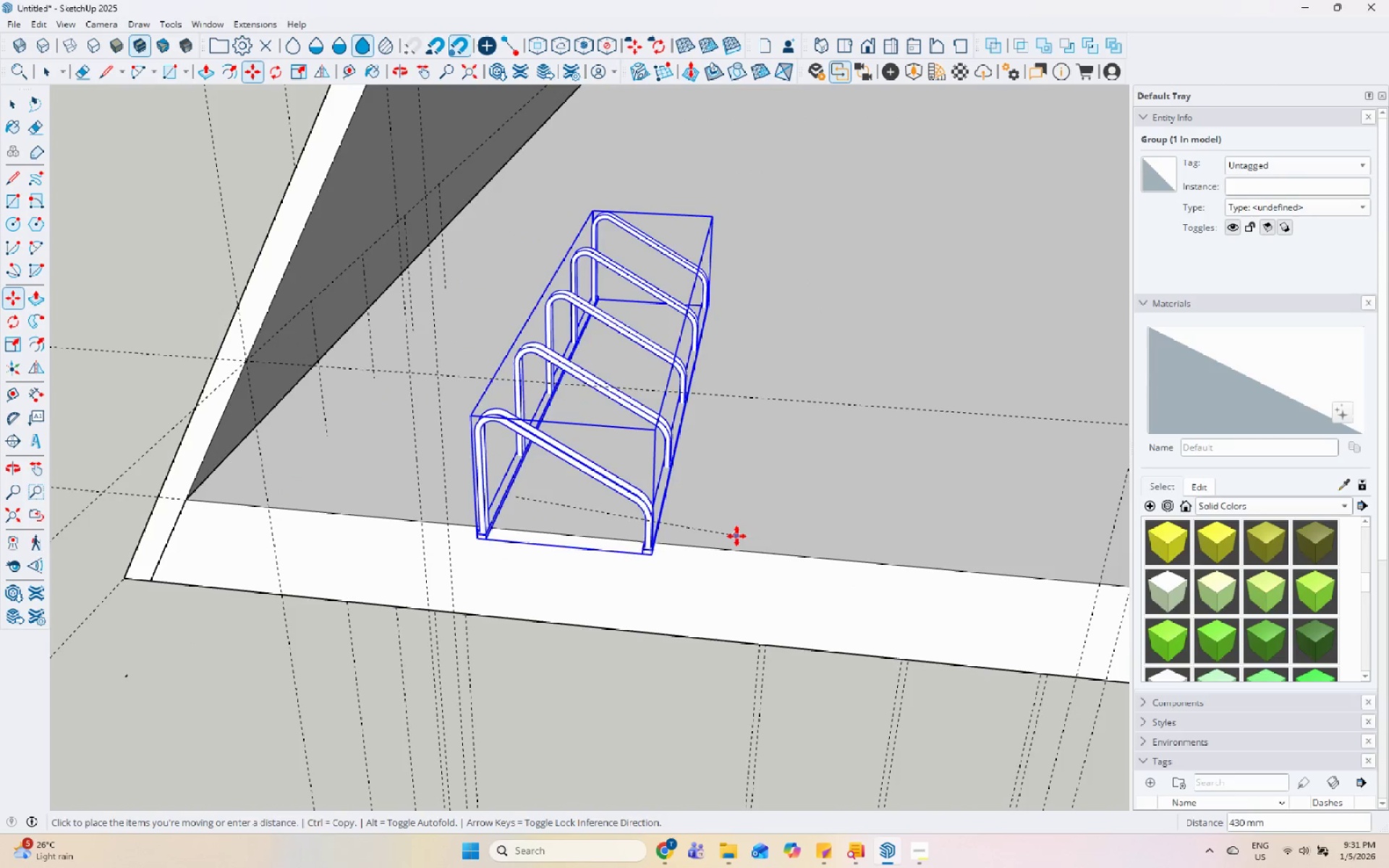 
scroll: coordinate [520, 532], scroll_direction: up, amount: 5.0
 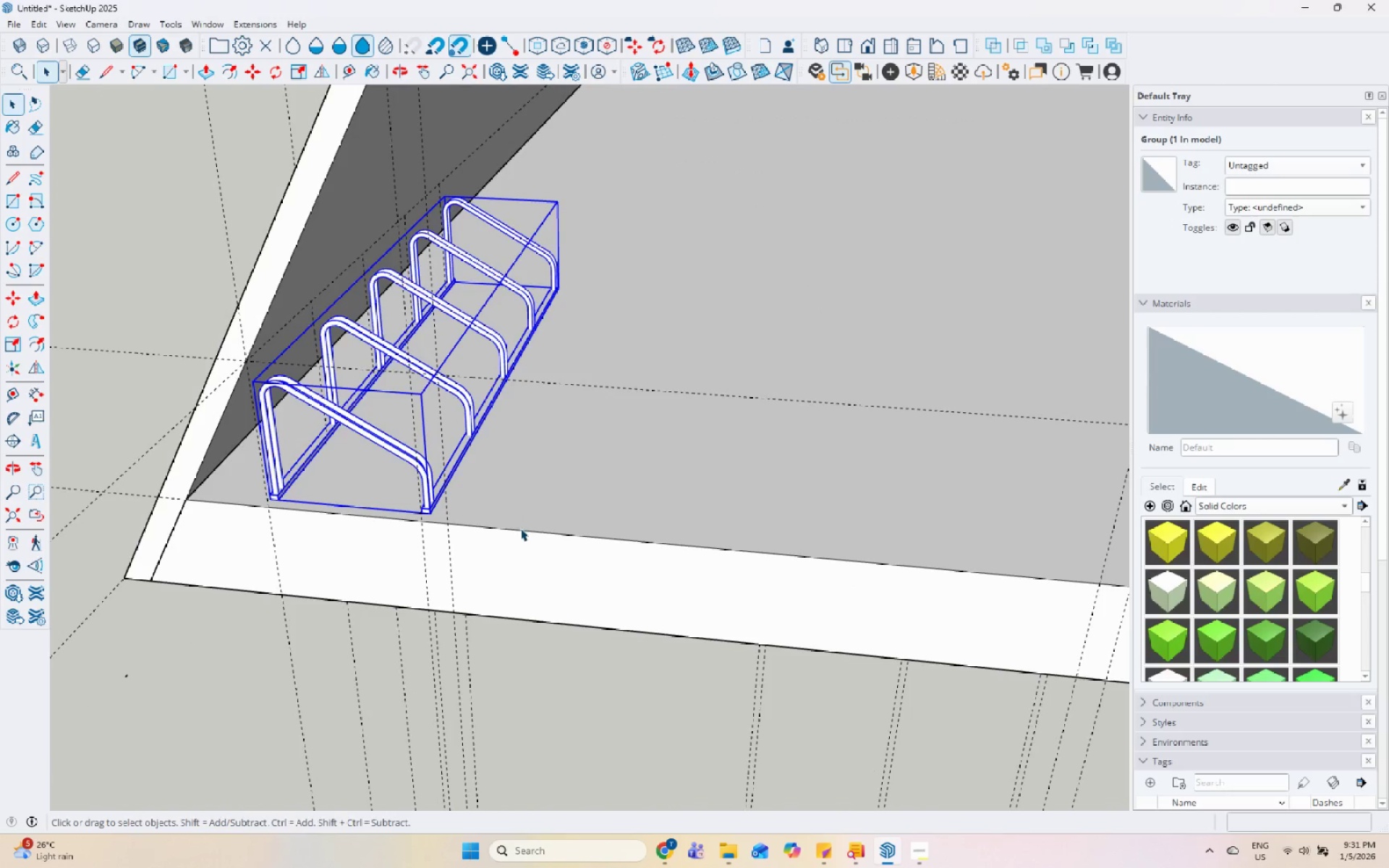 
left_click([742, 520])
 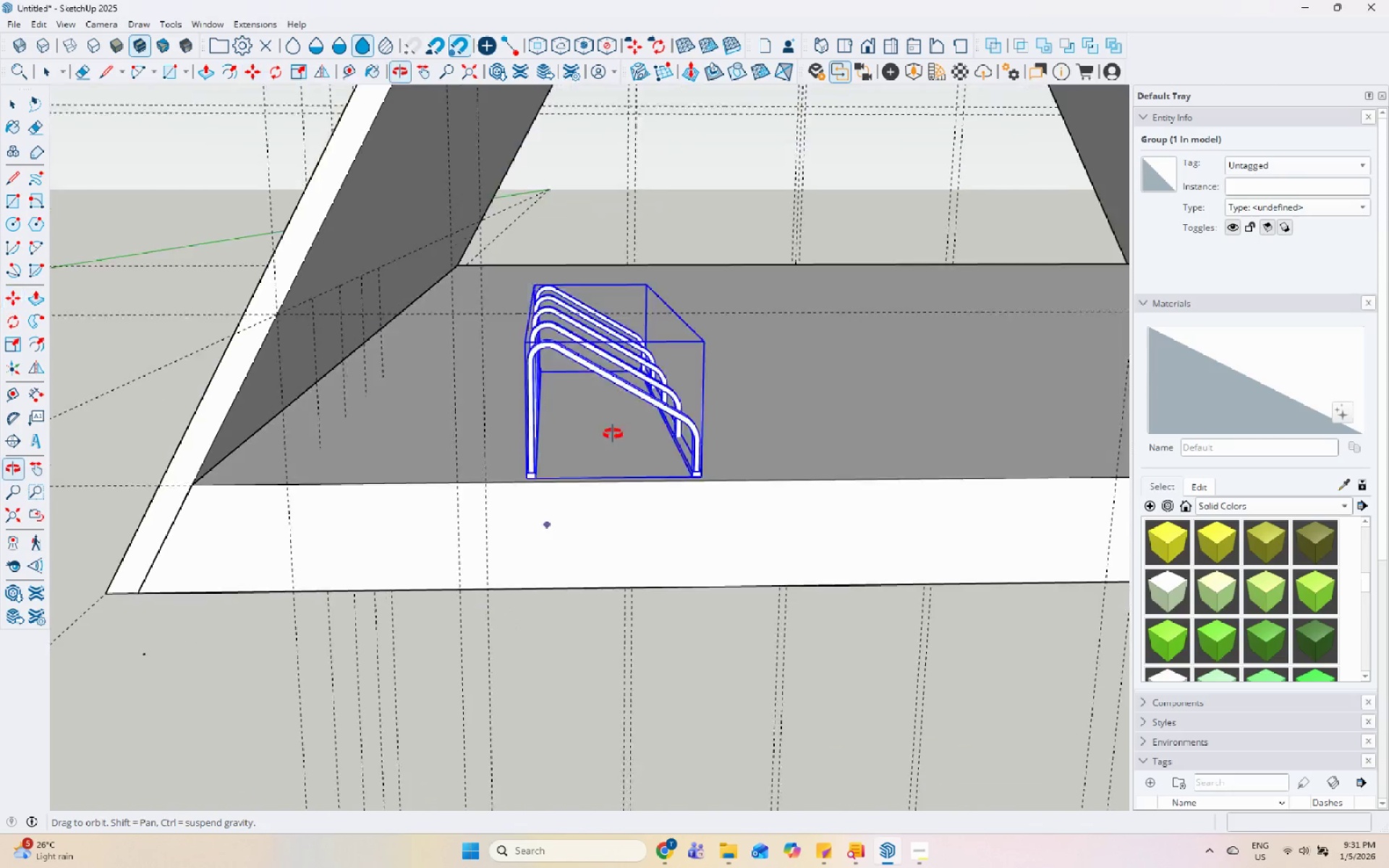 
key(Space)
 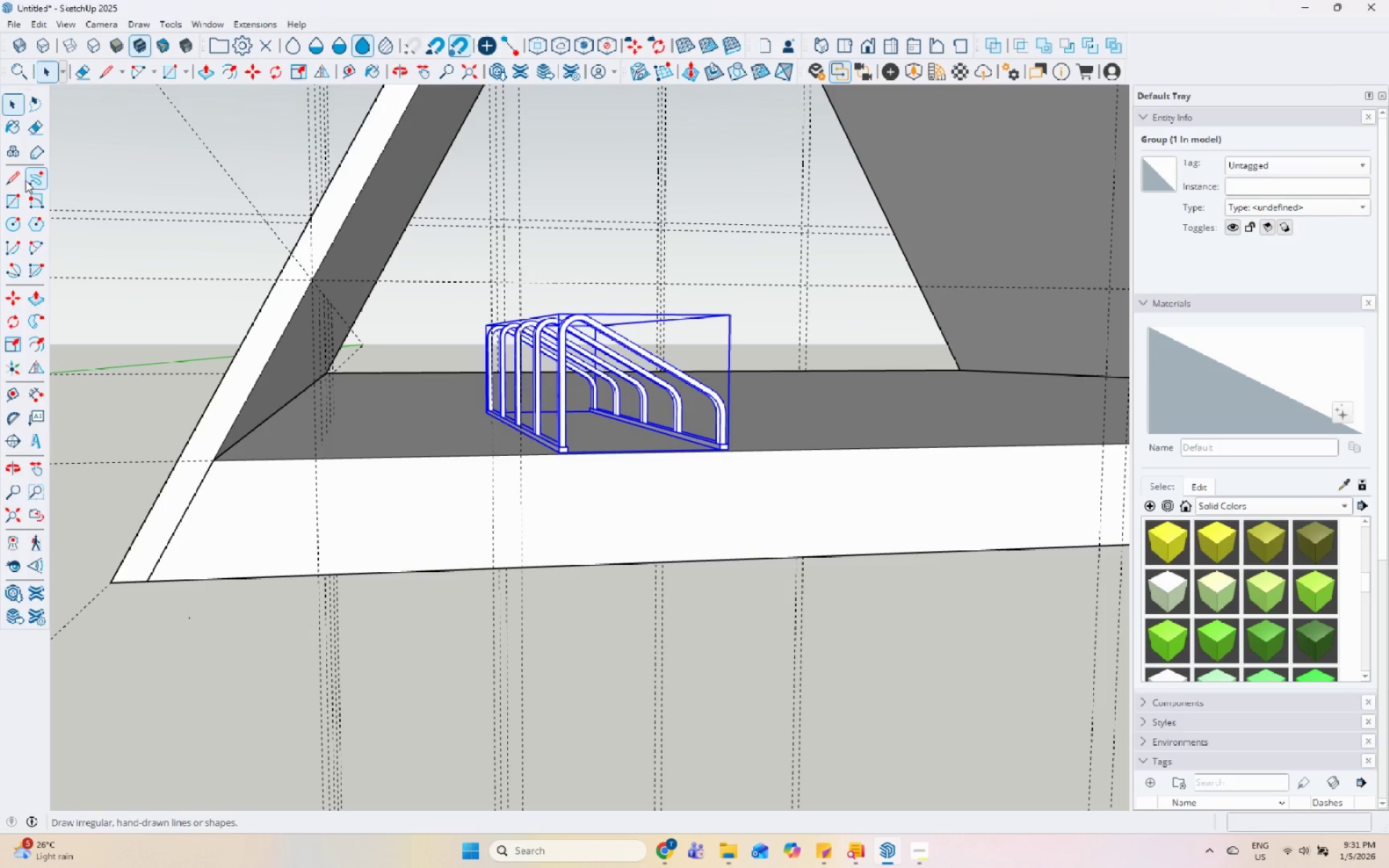 
left_click([14, 182])
 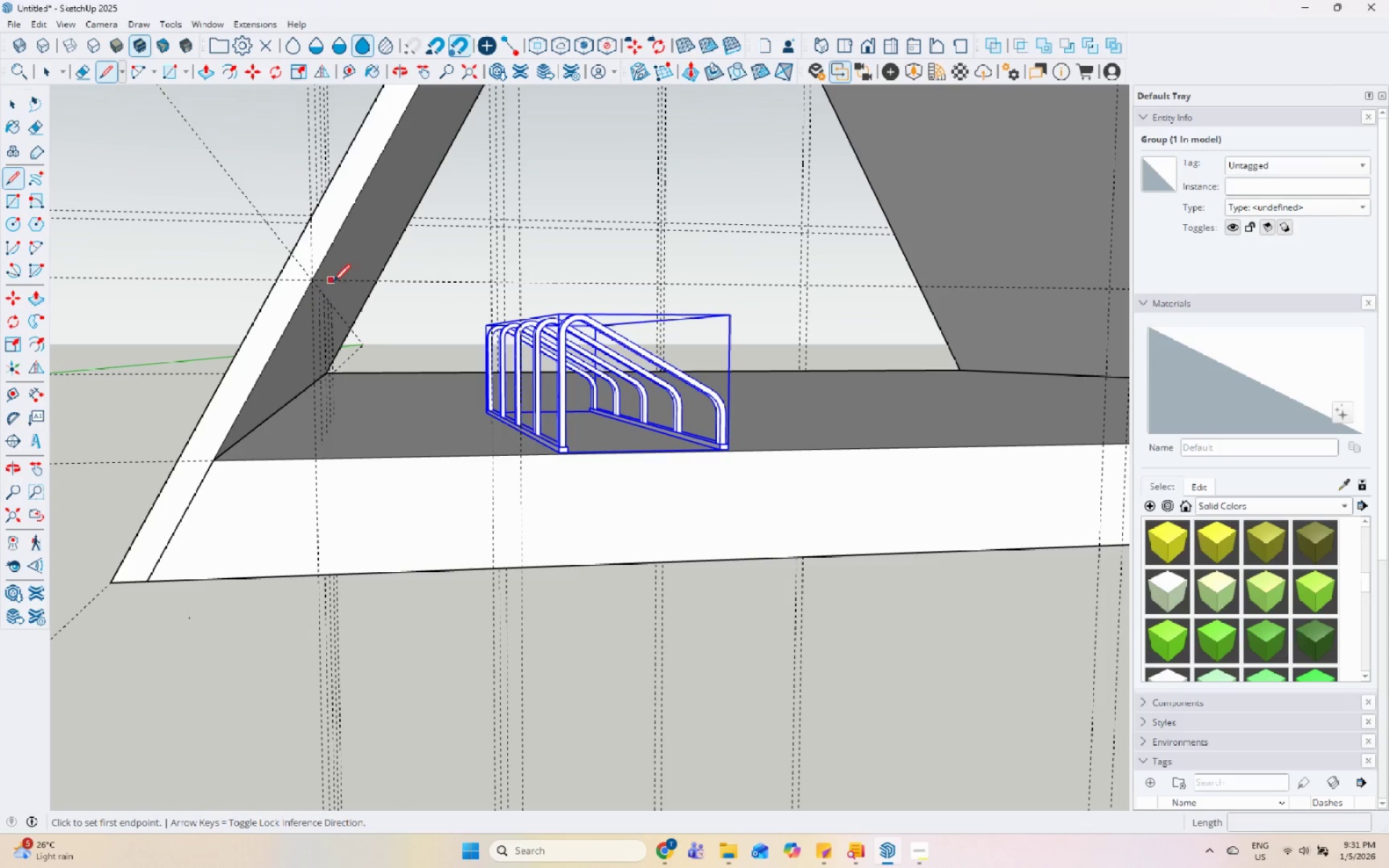 
mouse_move([308, 301])
 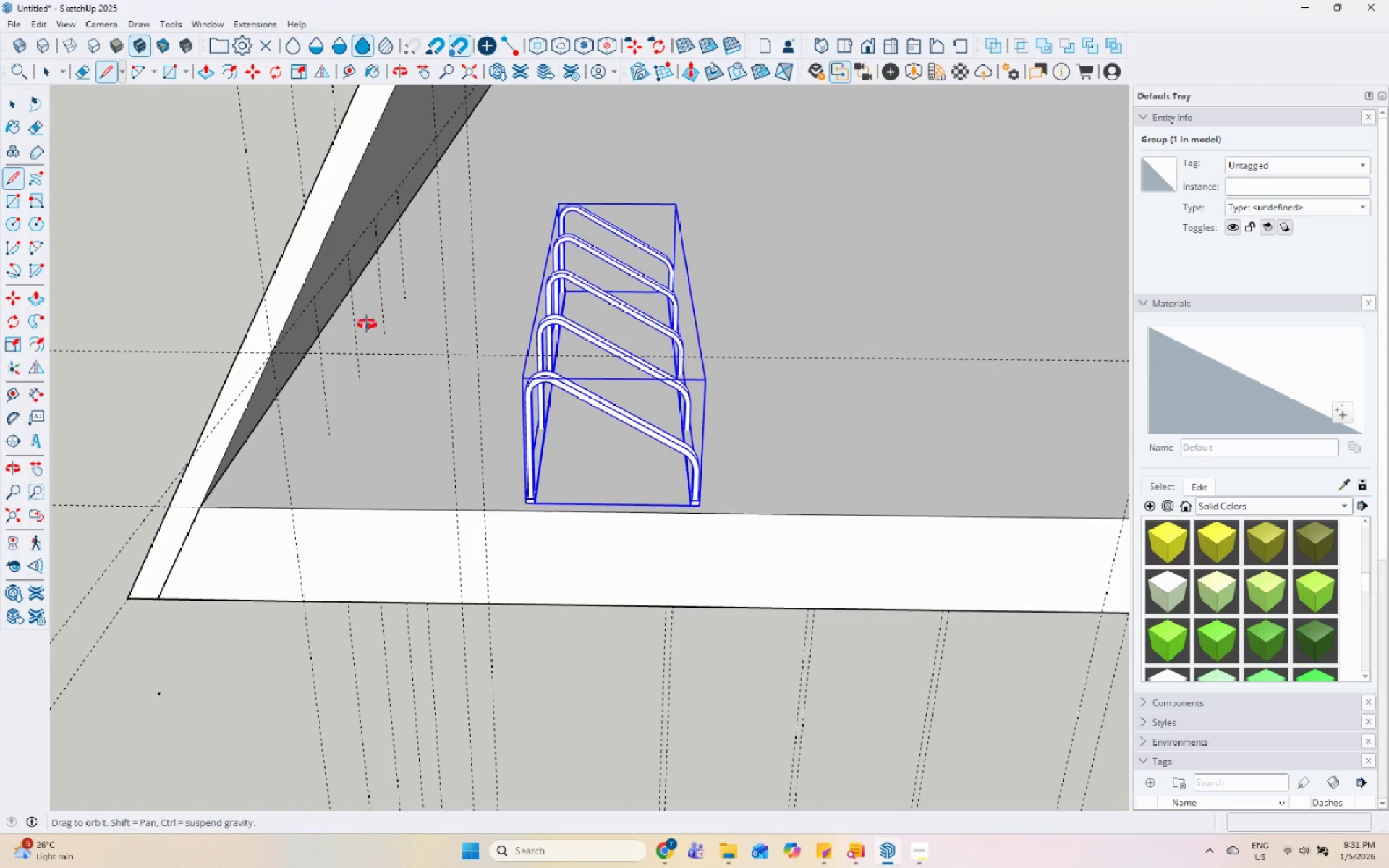 
scroll: coordinate [252, 286], scroll_direction: up, amount: 5.0
 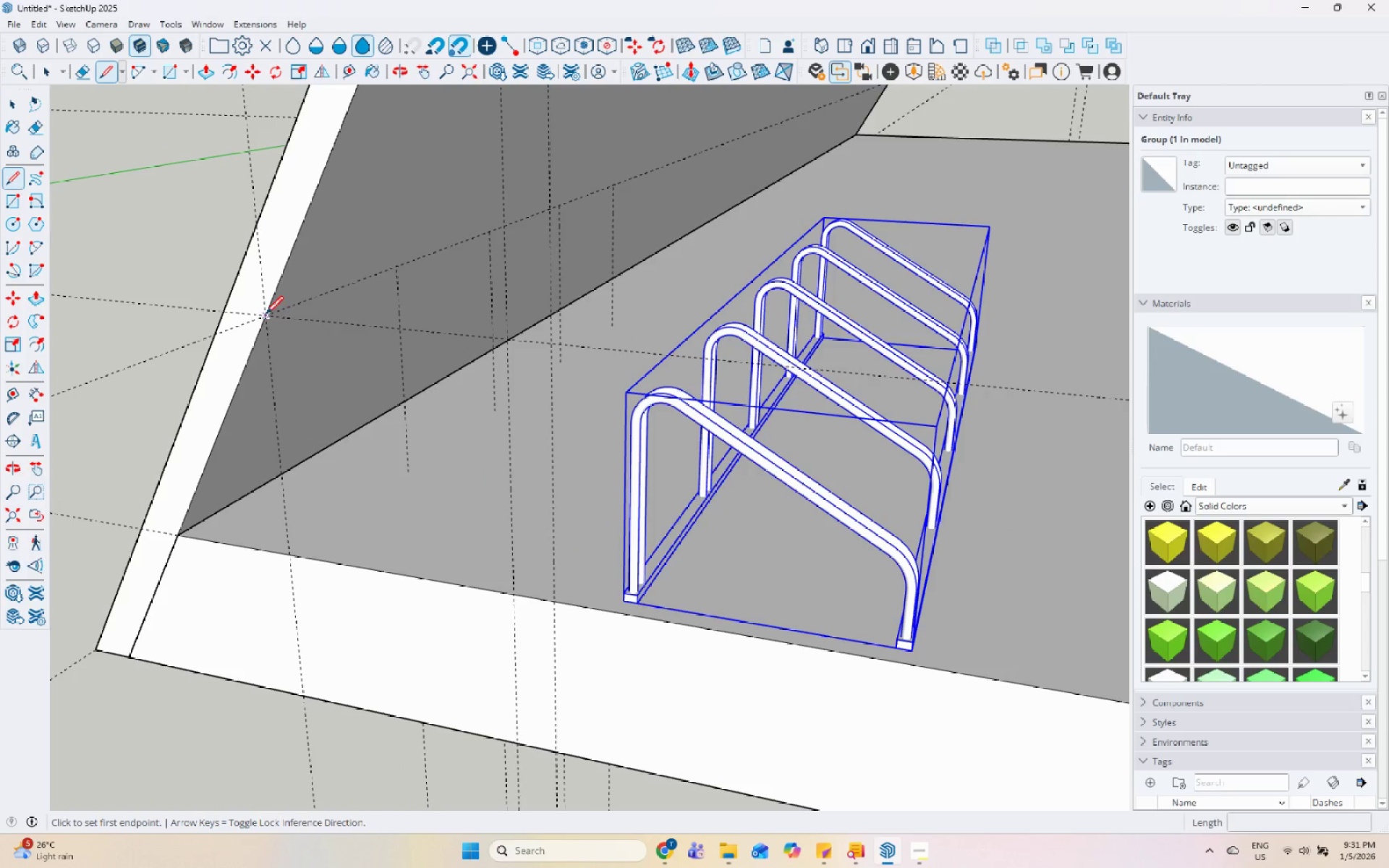 
left_click([266, 315])
 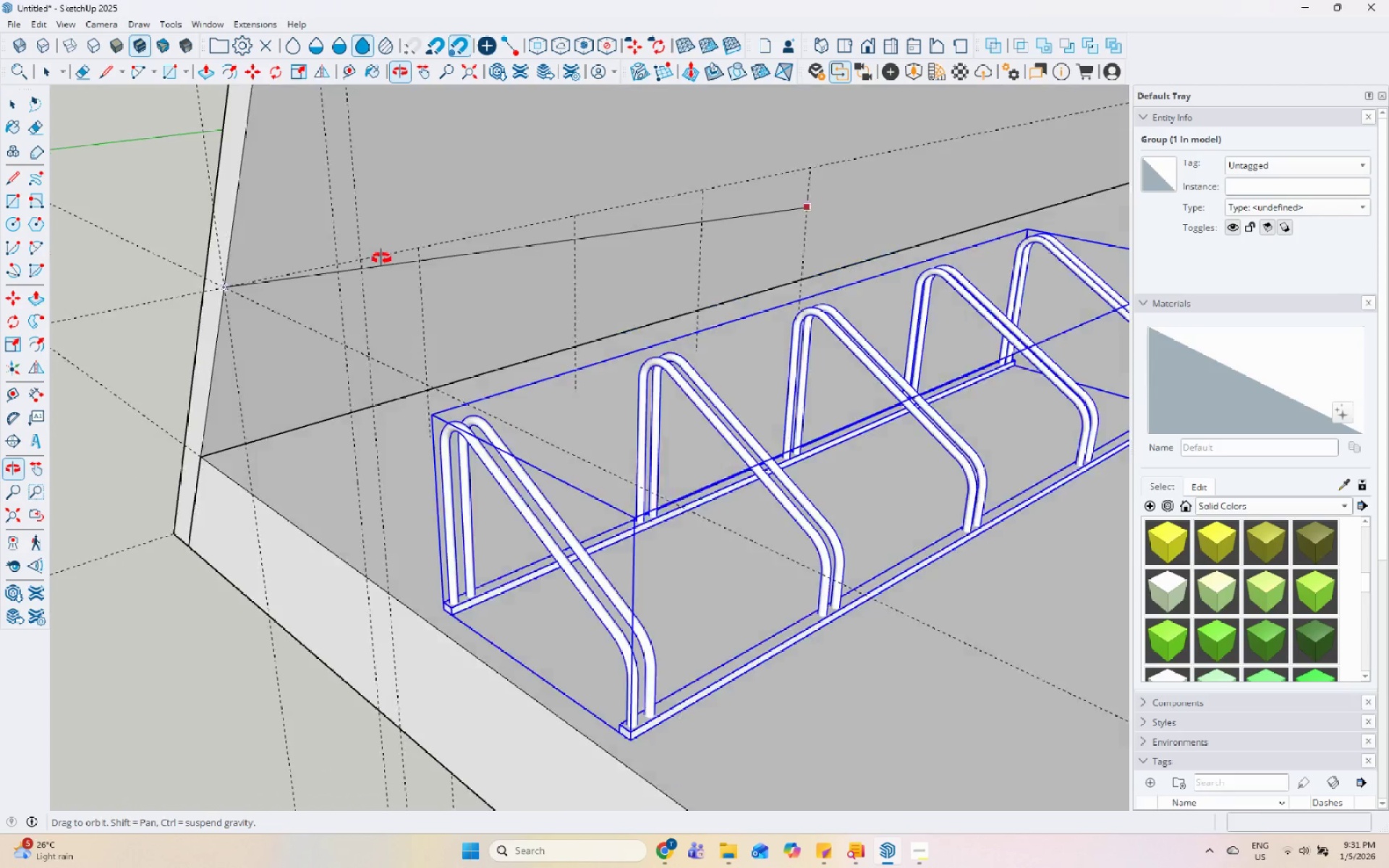 
scroll: coordinate [891, 121], scroll_direction: up, amount: 5.0
 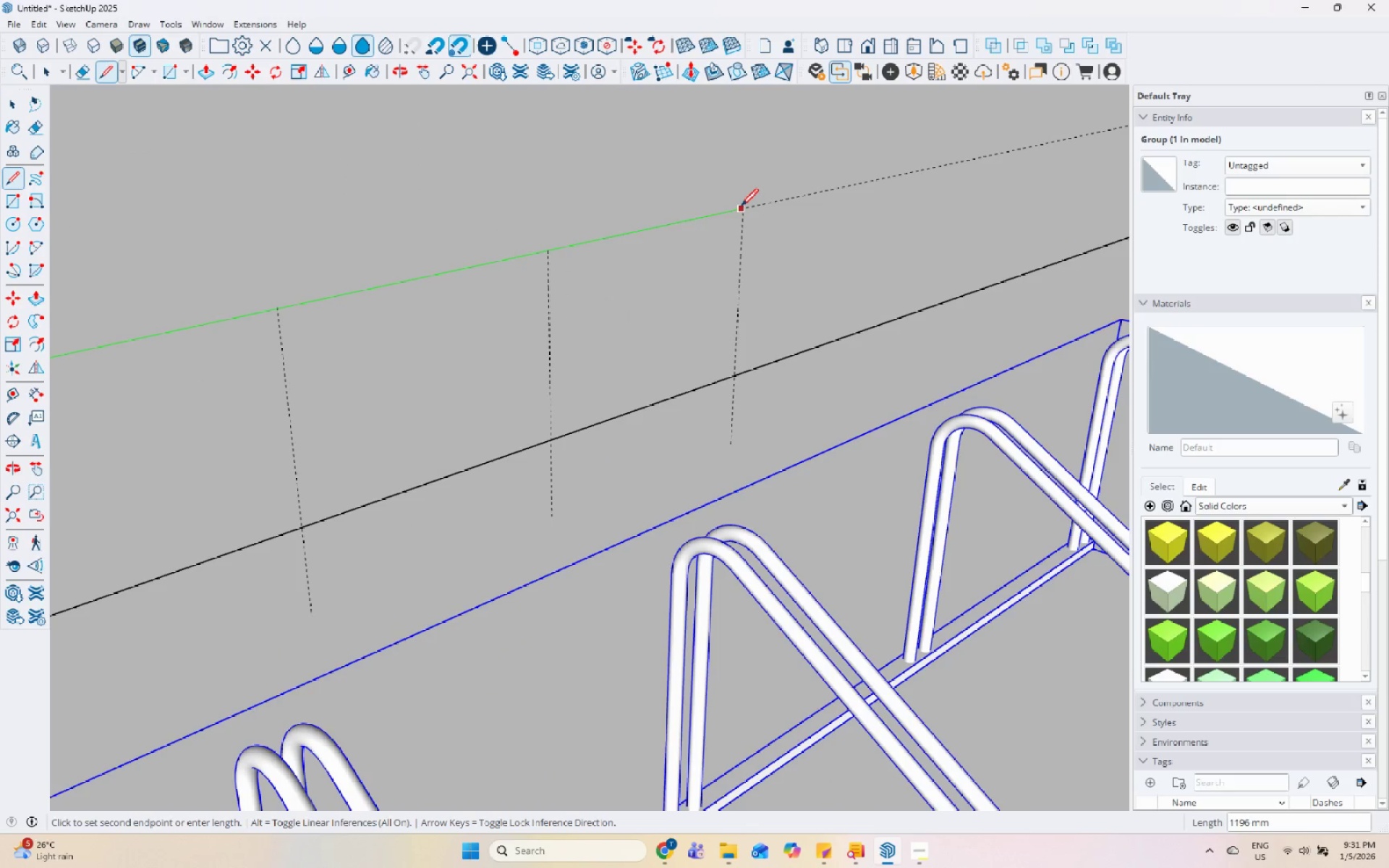 
scroll: coordinate [737, 211], scroll_direction: down, amount: 8.0
 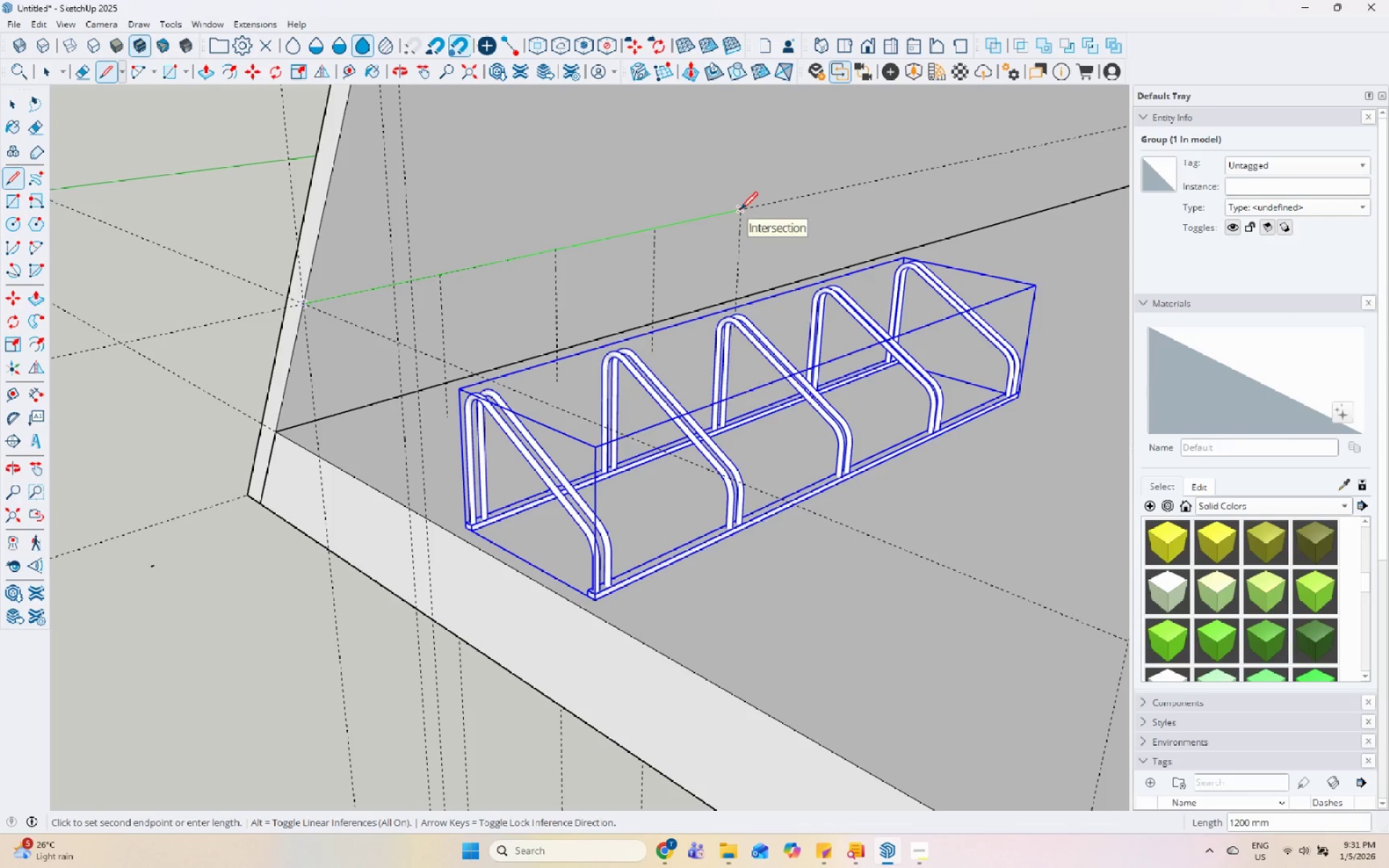 
scroll: coordinate [772, 207], scroll_direction: up, amount: 12.0
 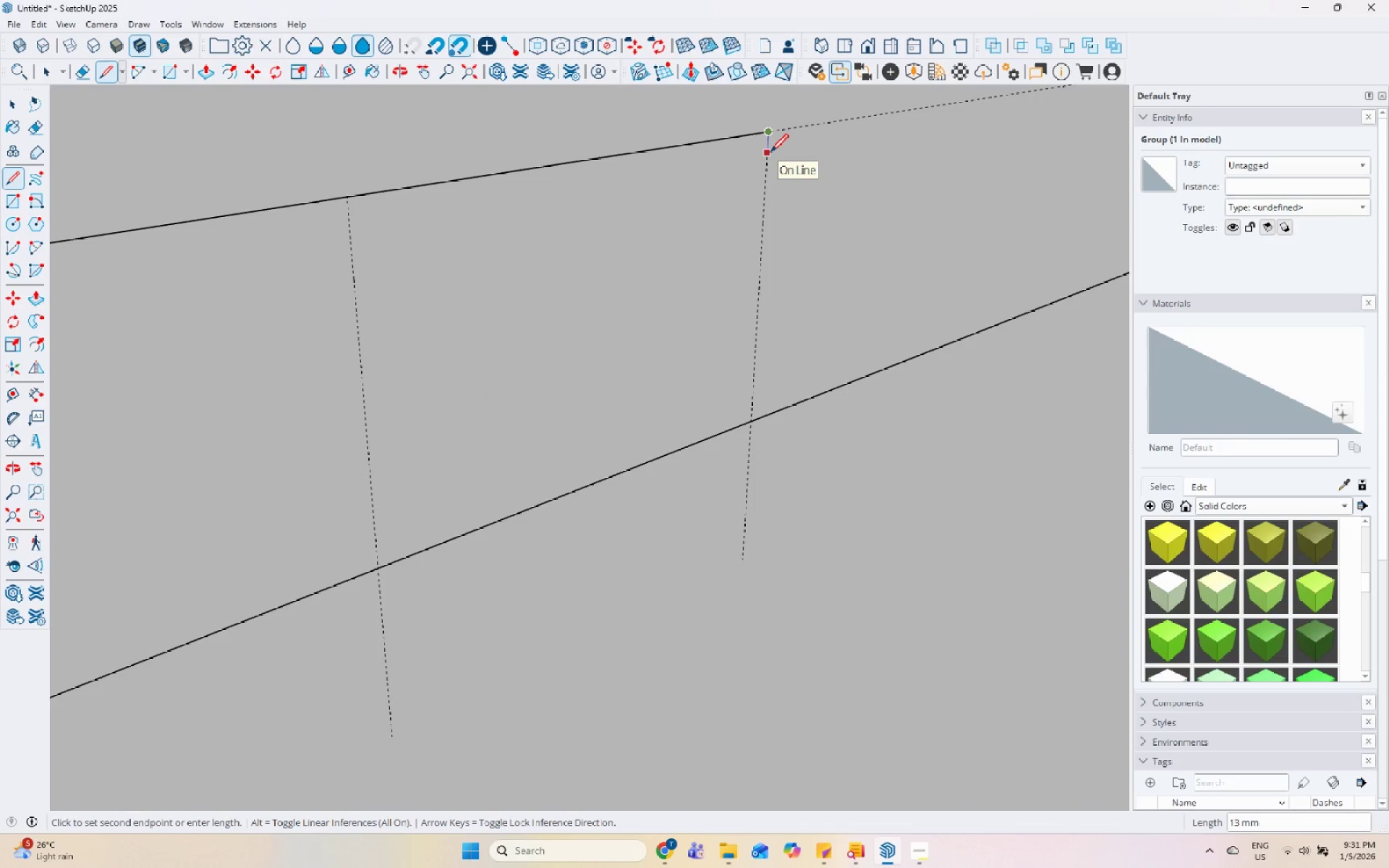 
wait(9.08)
 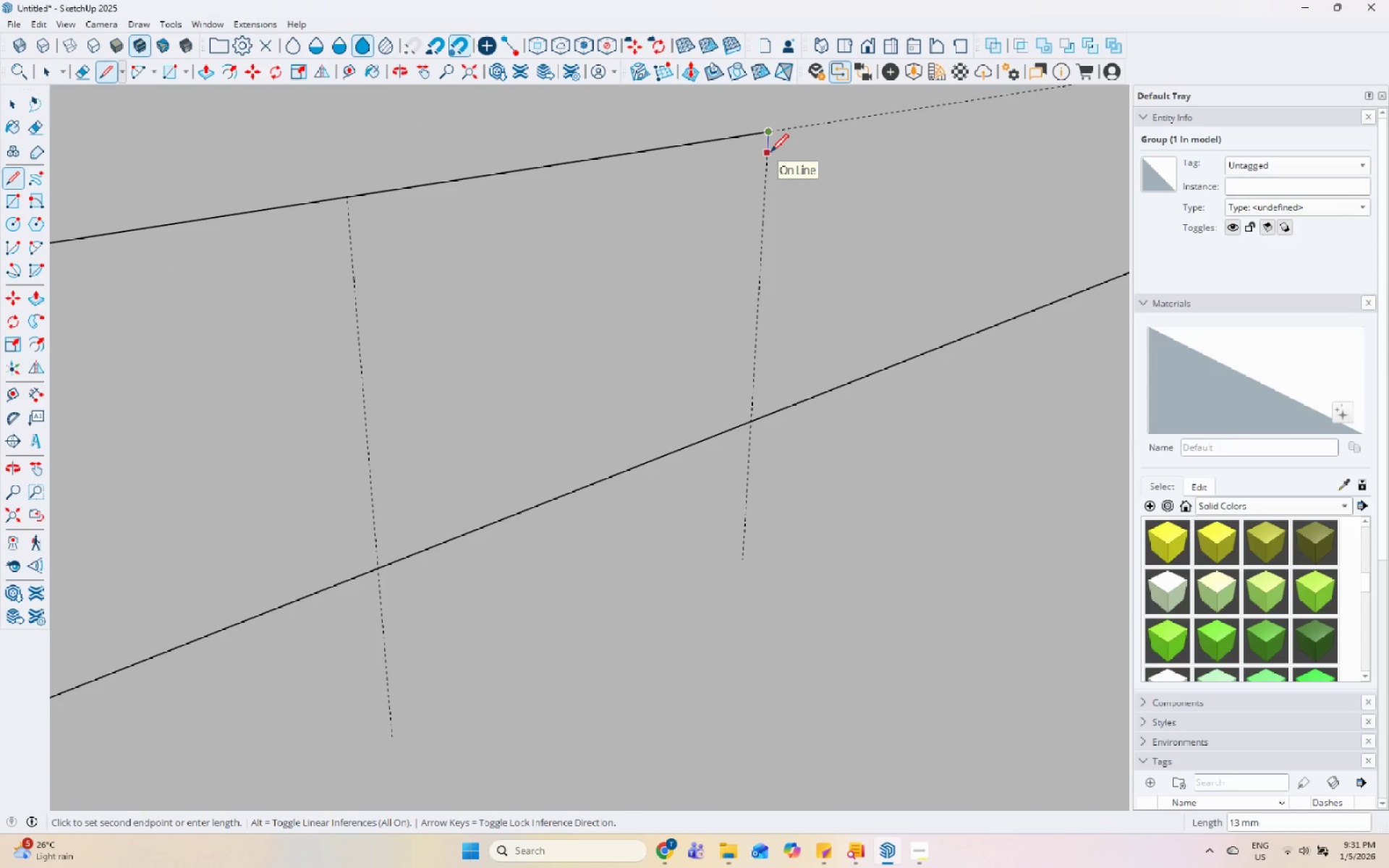 
key(Numpad1)
 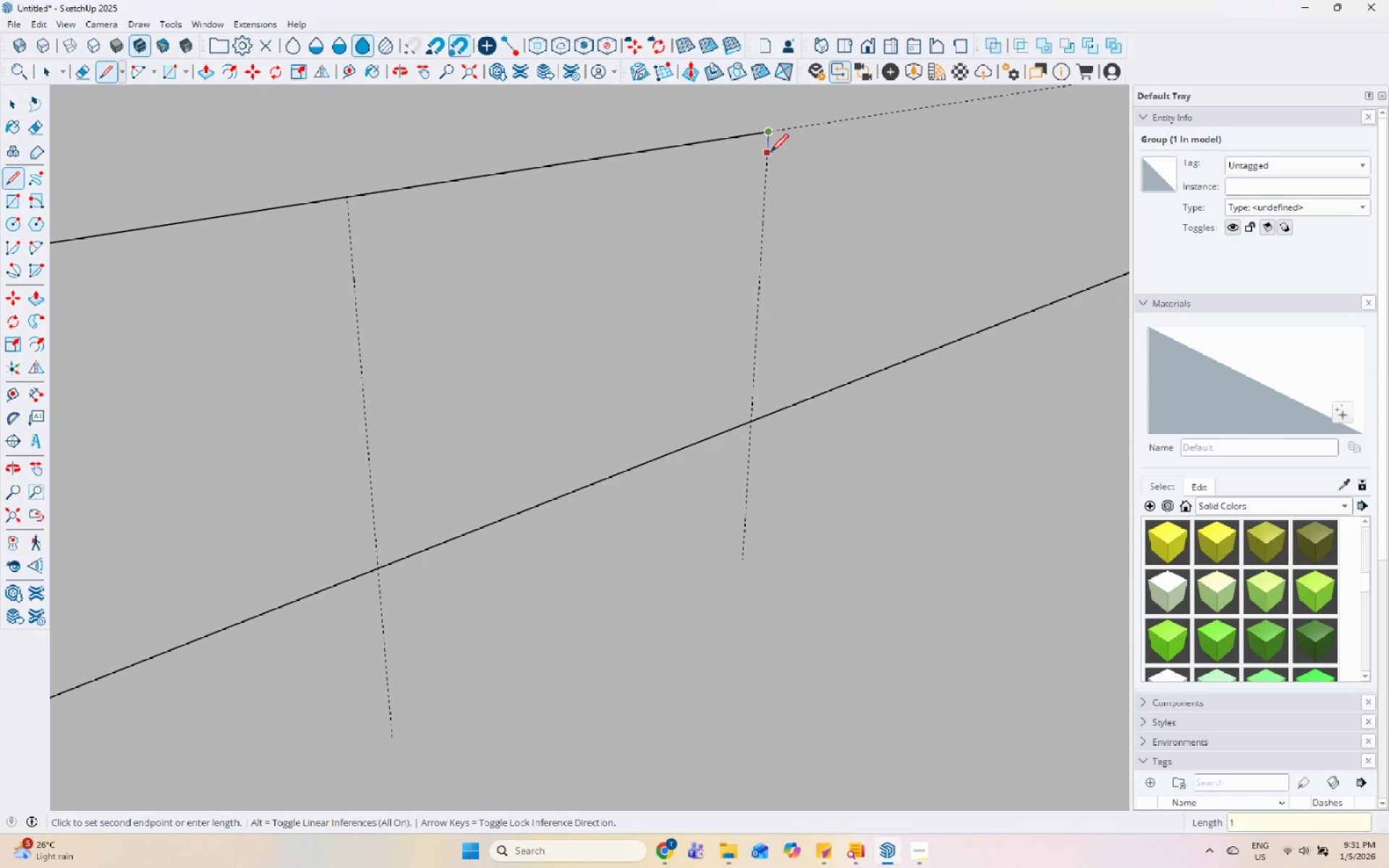 
key(Numpad5)
 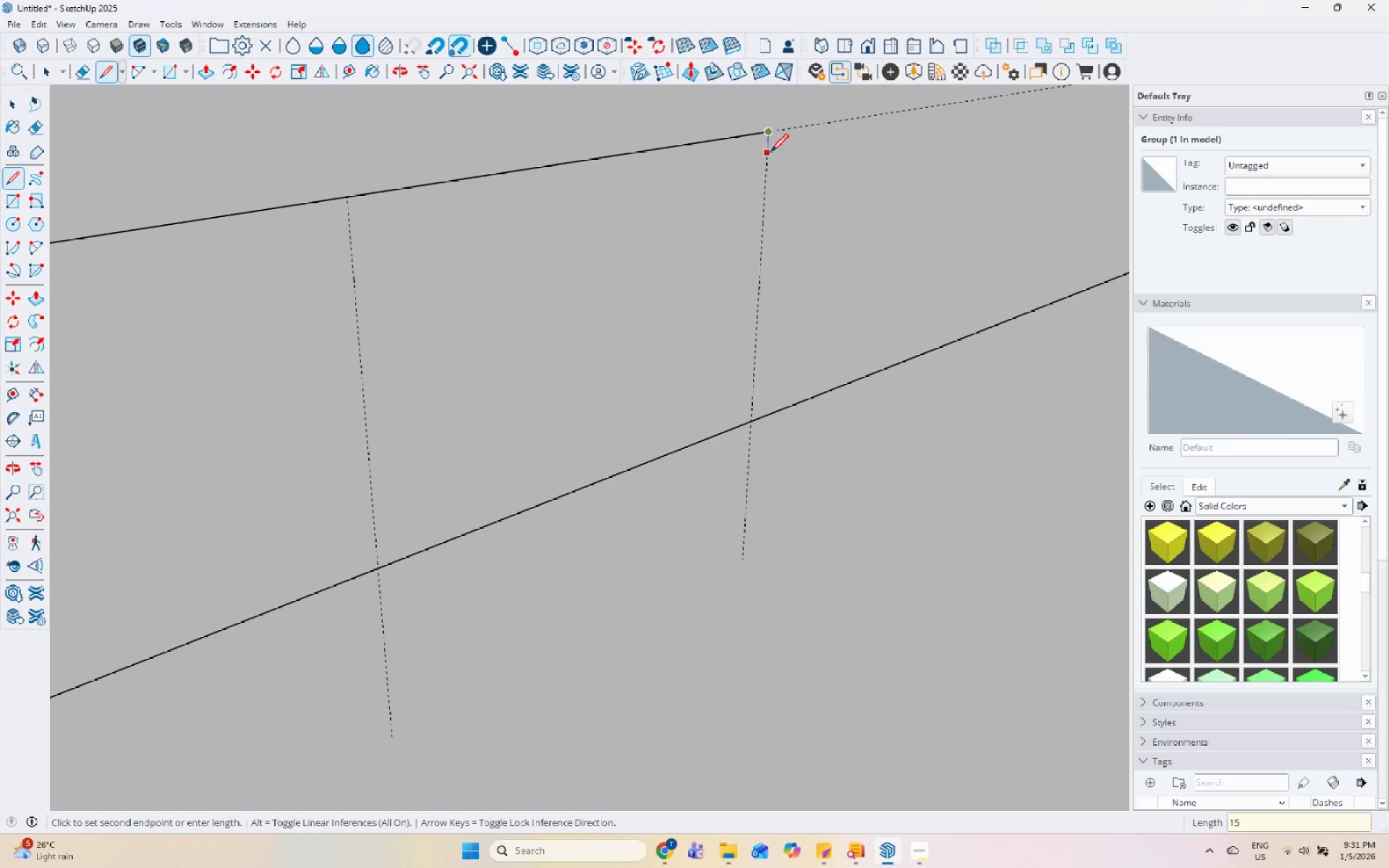 
key(Enter)
 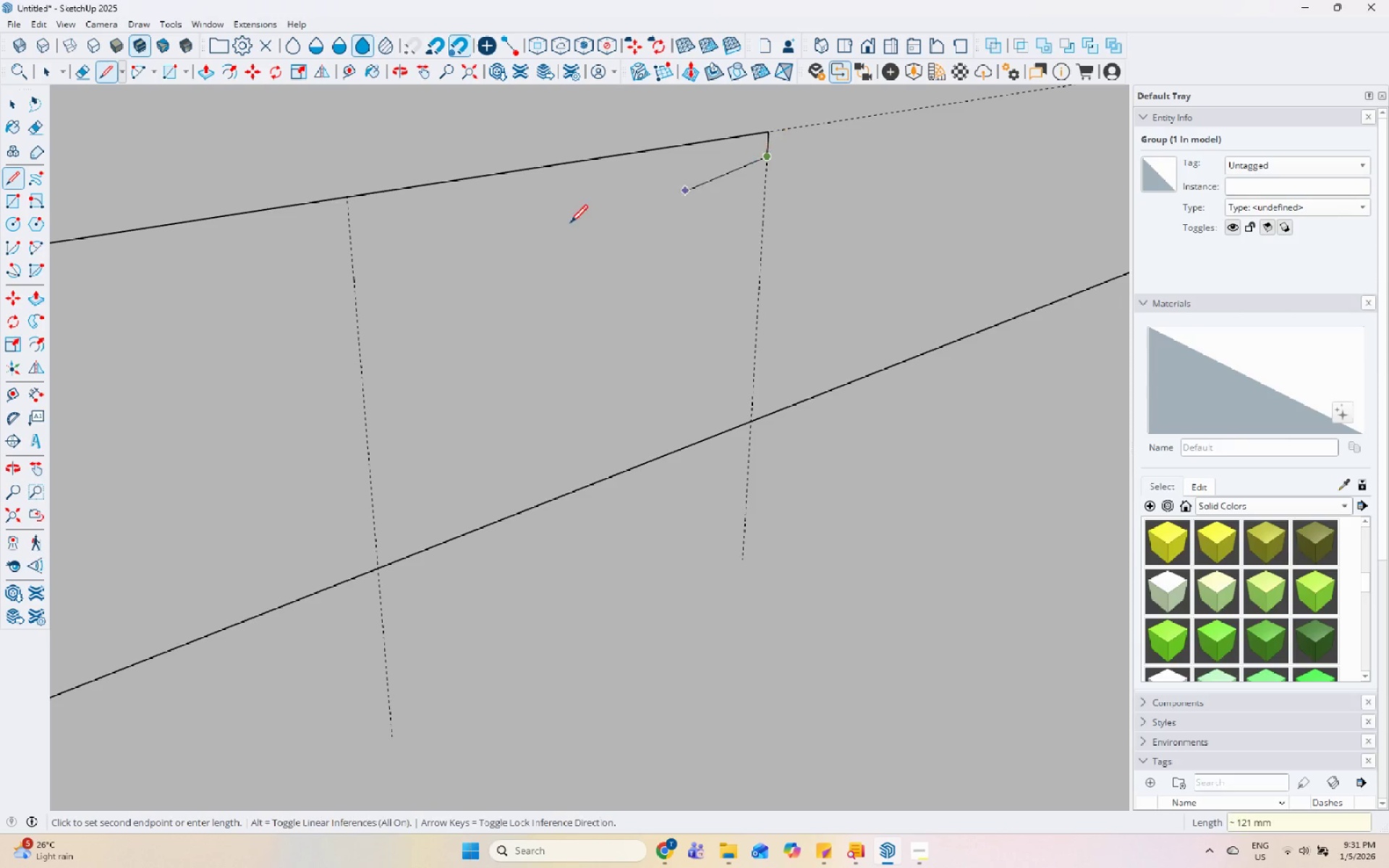 
scroll: coordinate [1023, 150], scroll_direction: down, amount: 12.0
 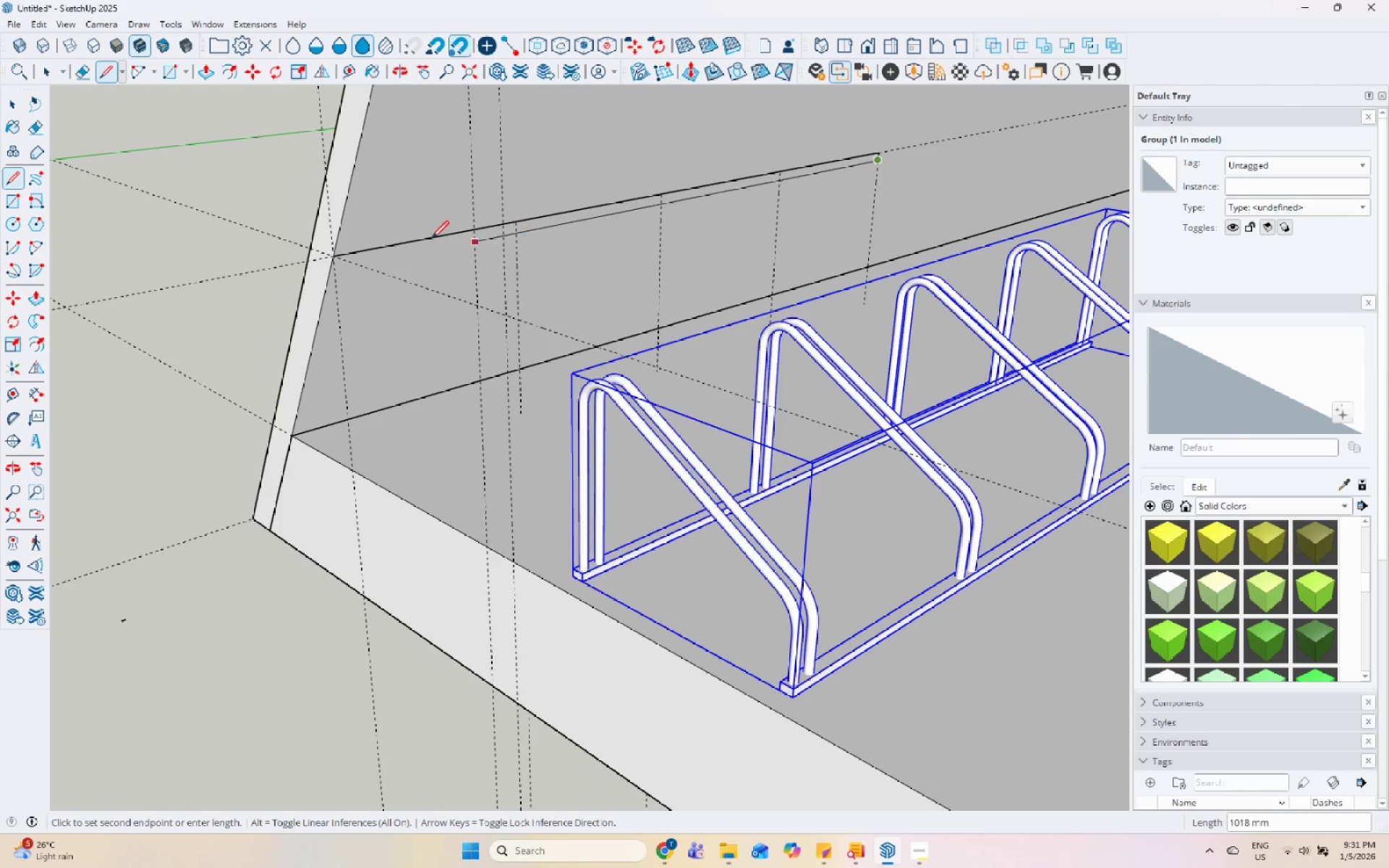 
scroll: coordinate [320, 297], scroll_direction: up, amount: 11.0
 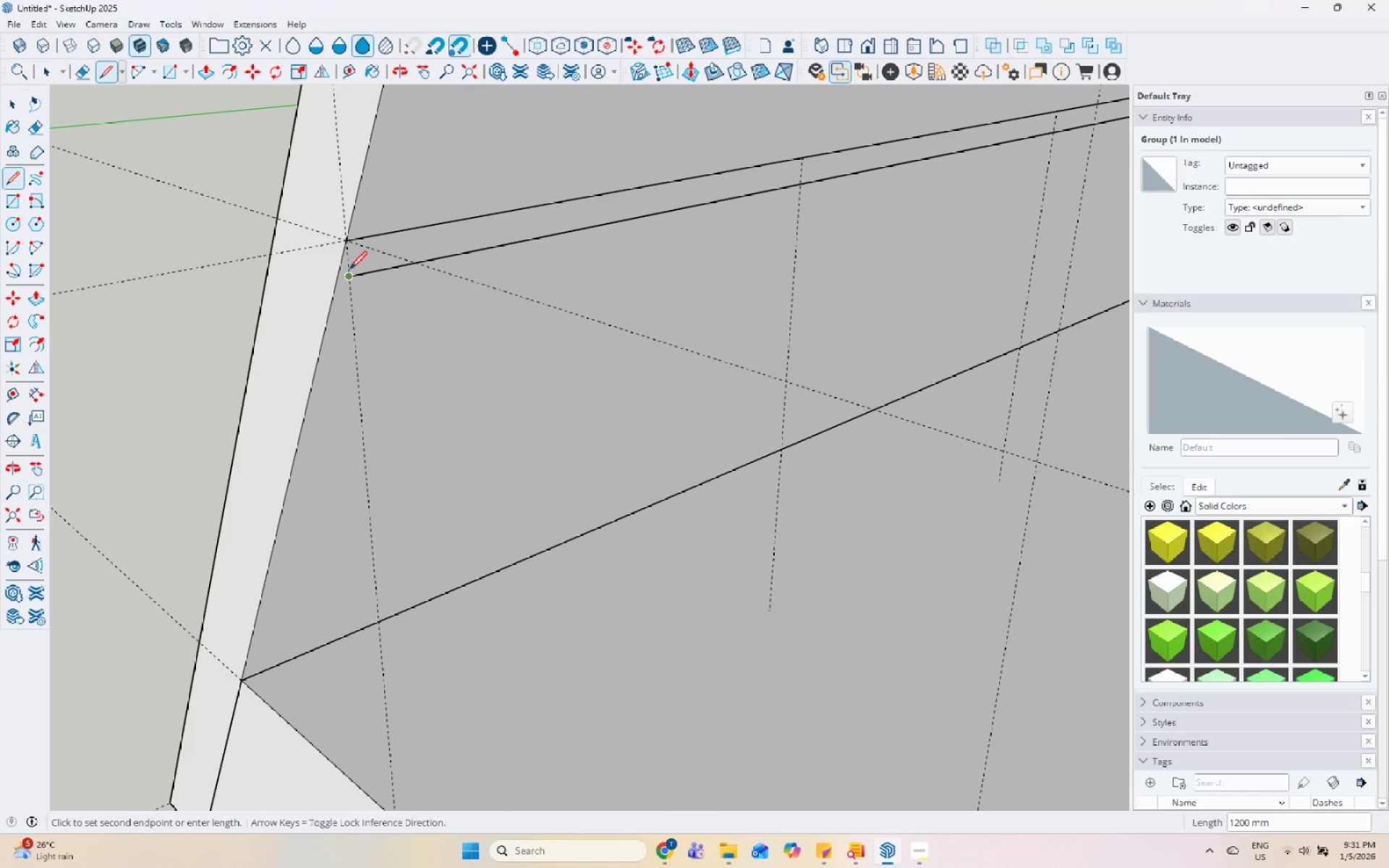 
double_click([344, 242])
 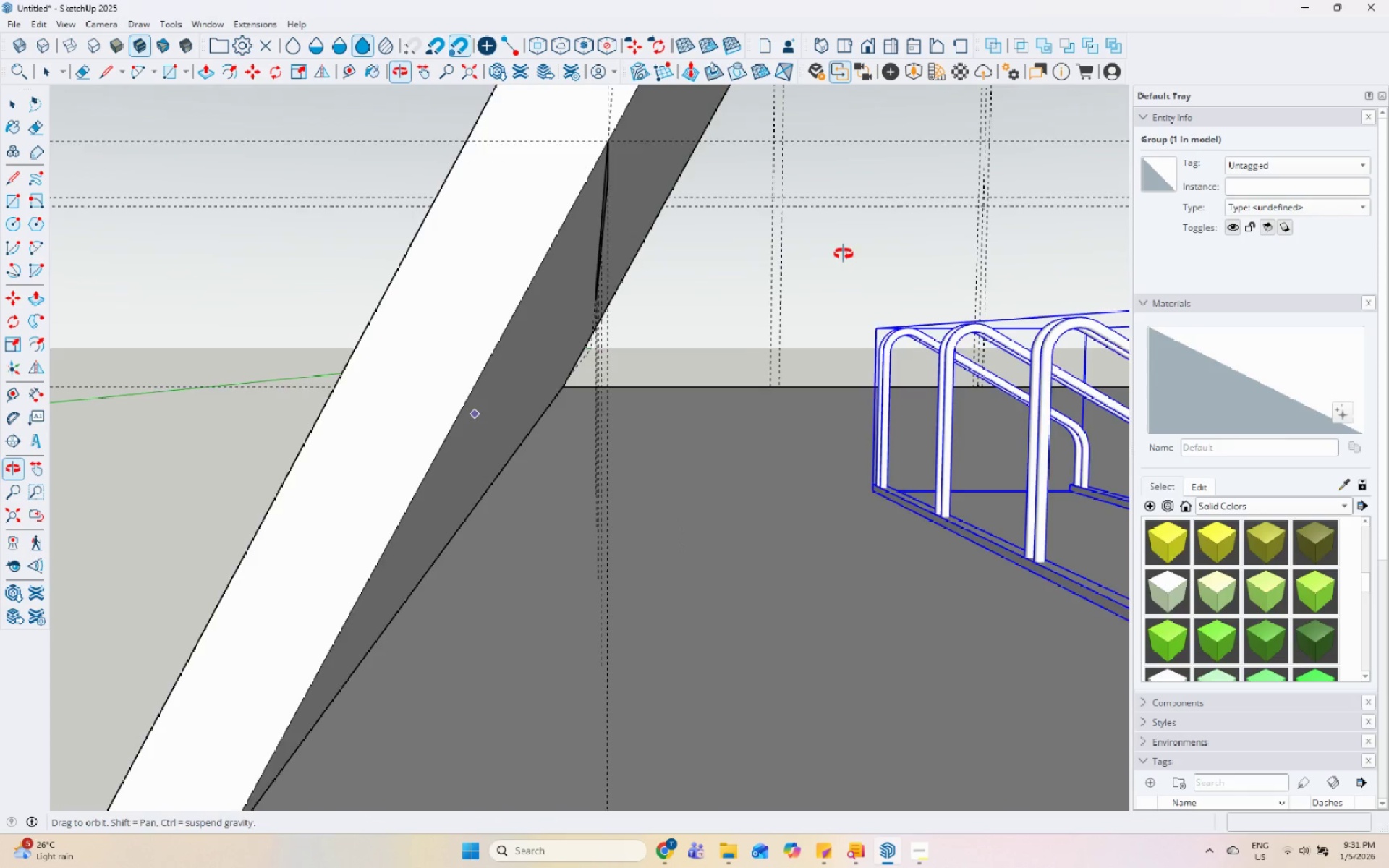 
key(Space)
 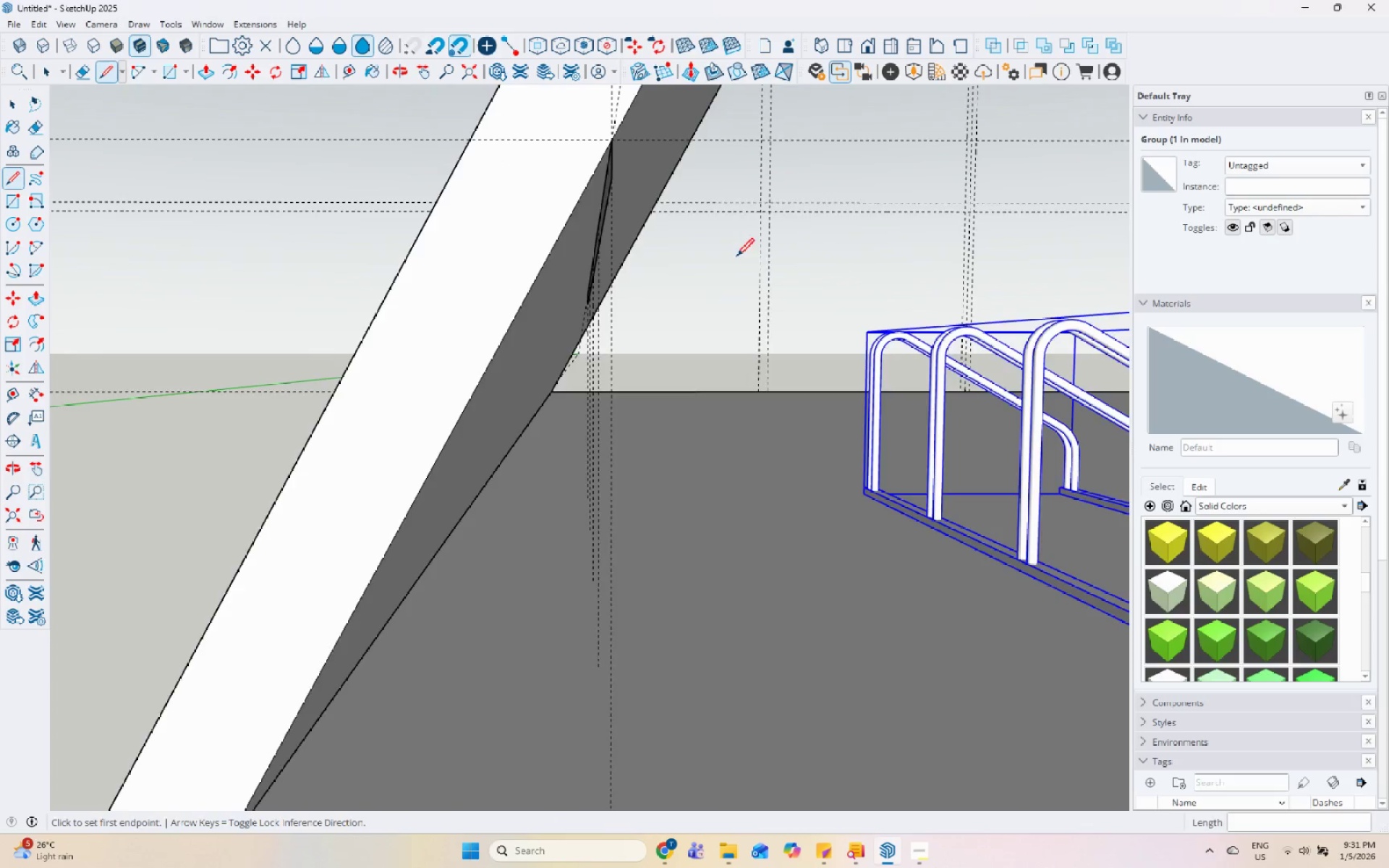 
scroll: coordinate [691, 273], scroll_direction: down, amount: 6.0
 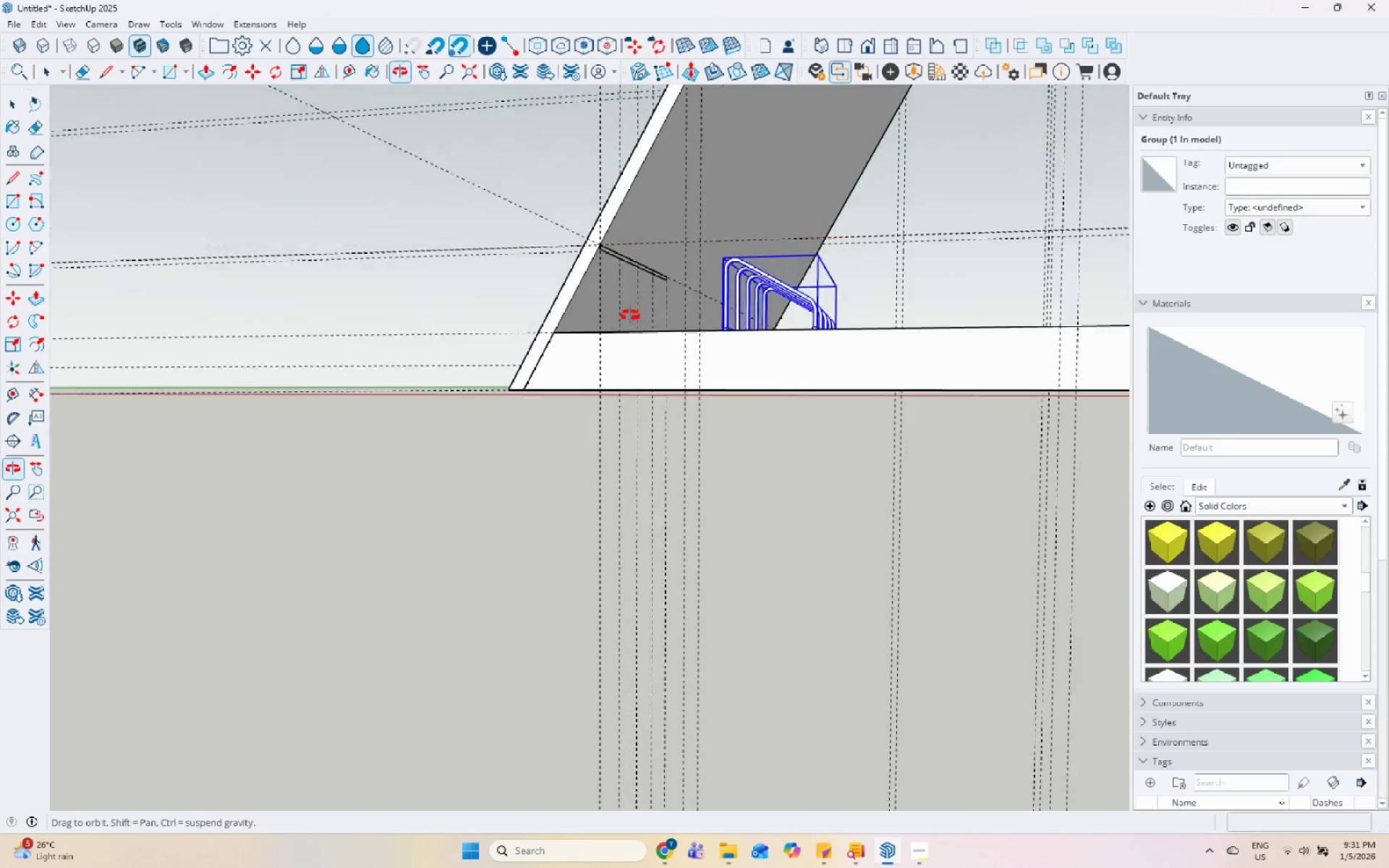 
scroll: coordinate [566, 238], scroll_direction: up, amount: 11.0
 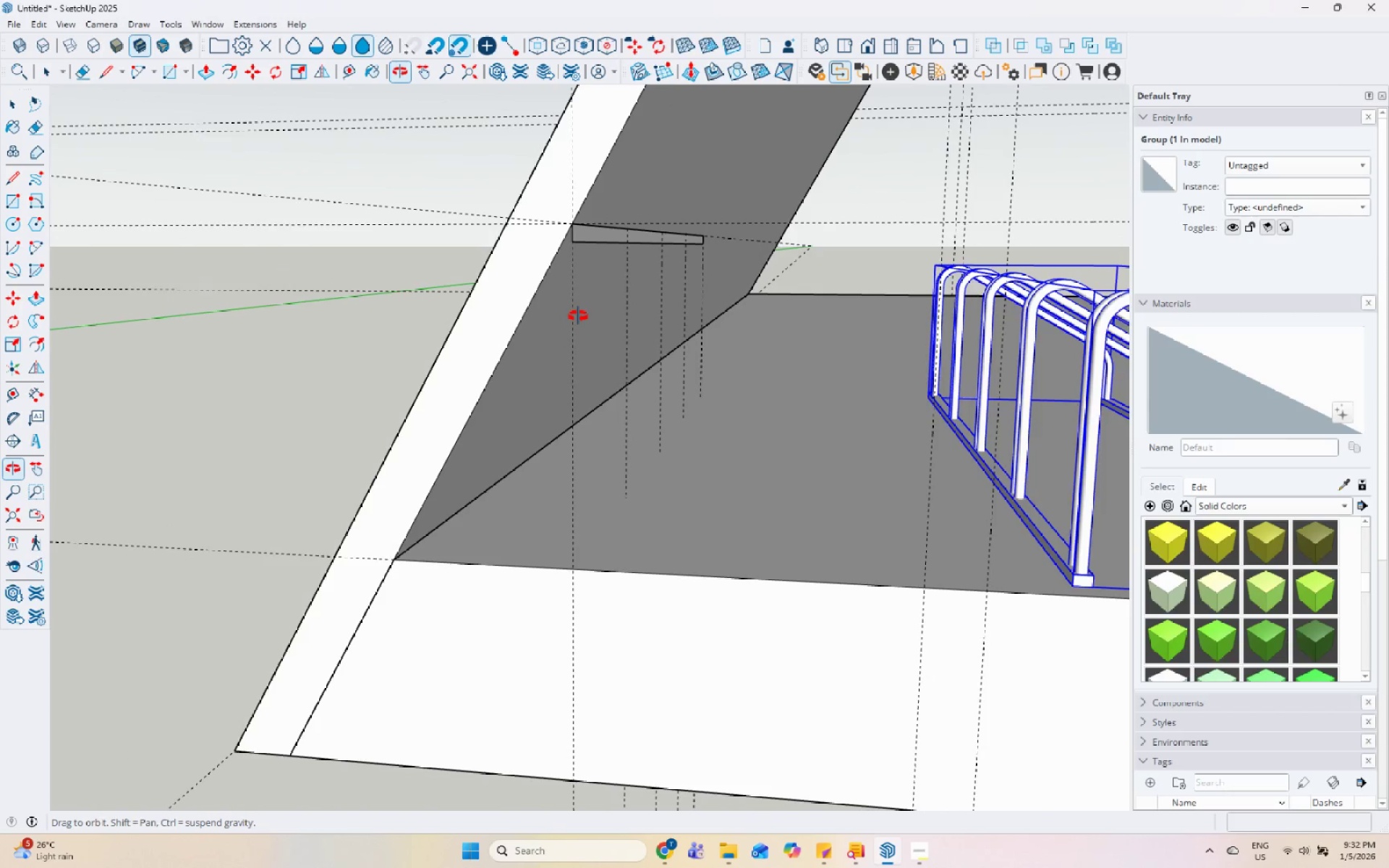 
wait(6.83)
 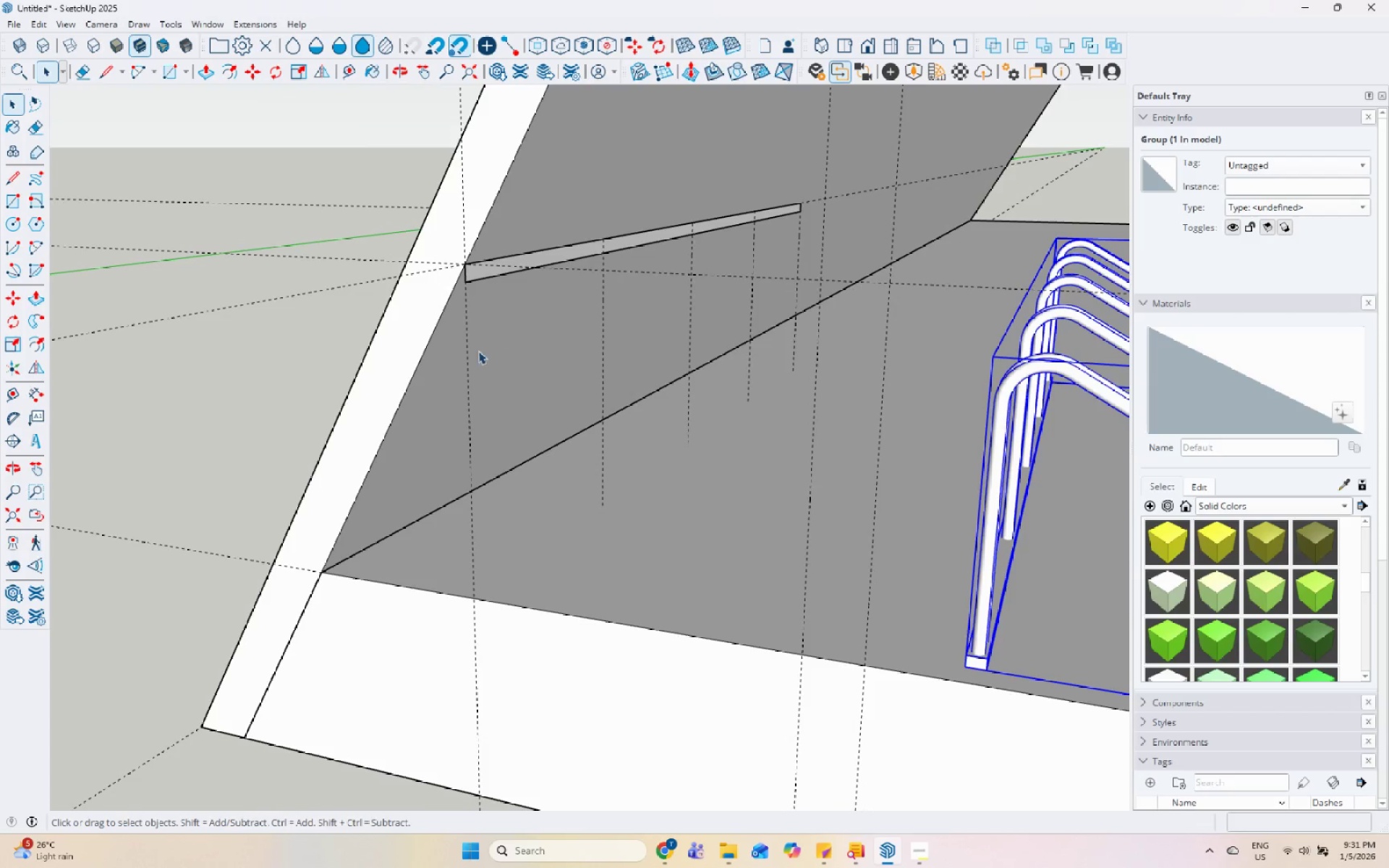 
scroll: coordinate [535, 445], scroll_direction: down, amount: 7.0
 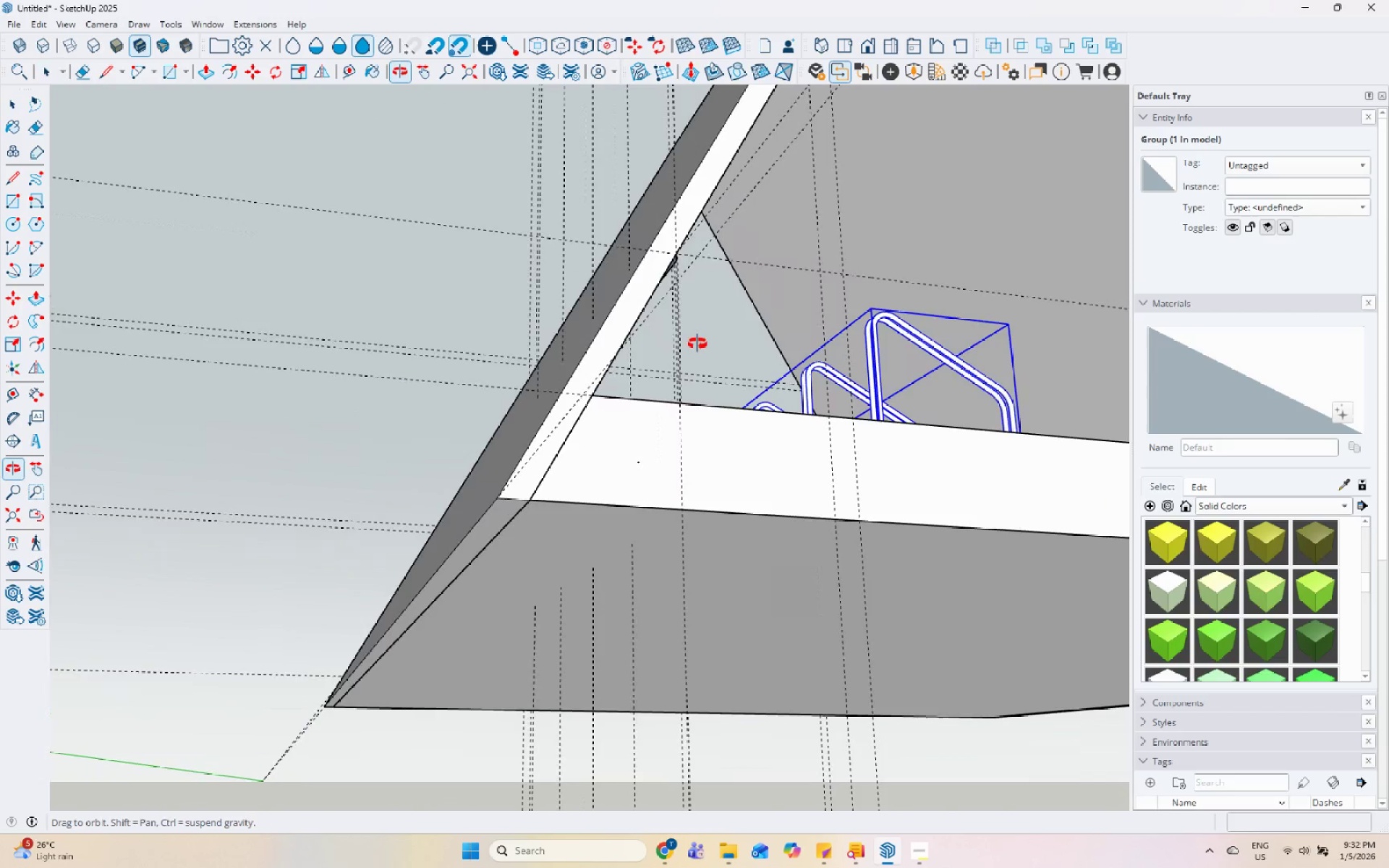 
scroll: coordinate [453, 374], scroll_direction: up, amount: 13.0
 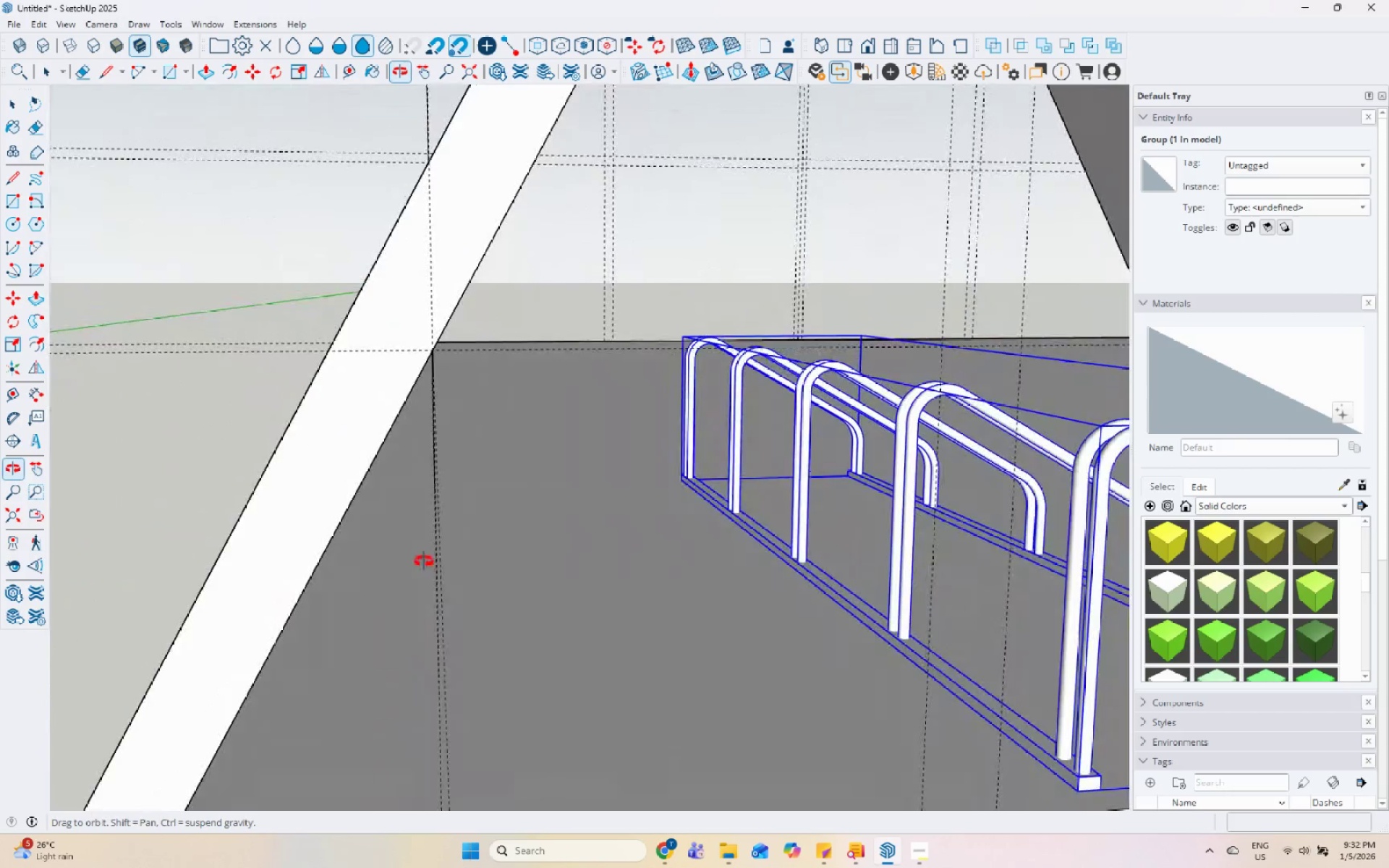 
key(L)
 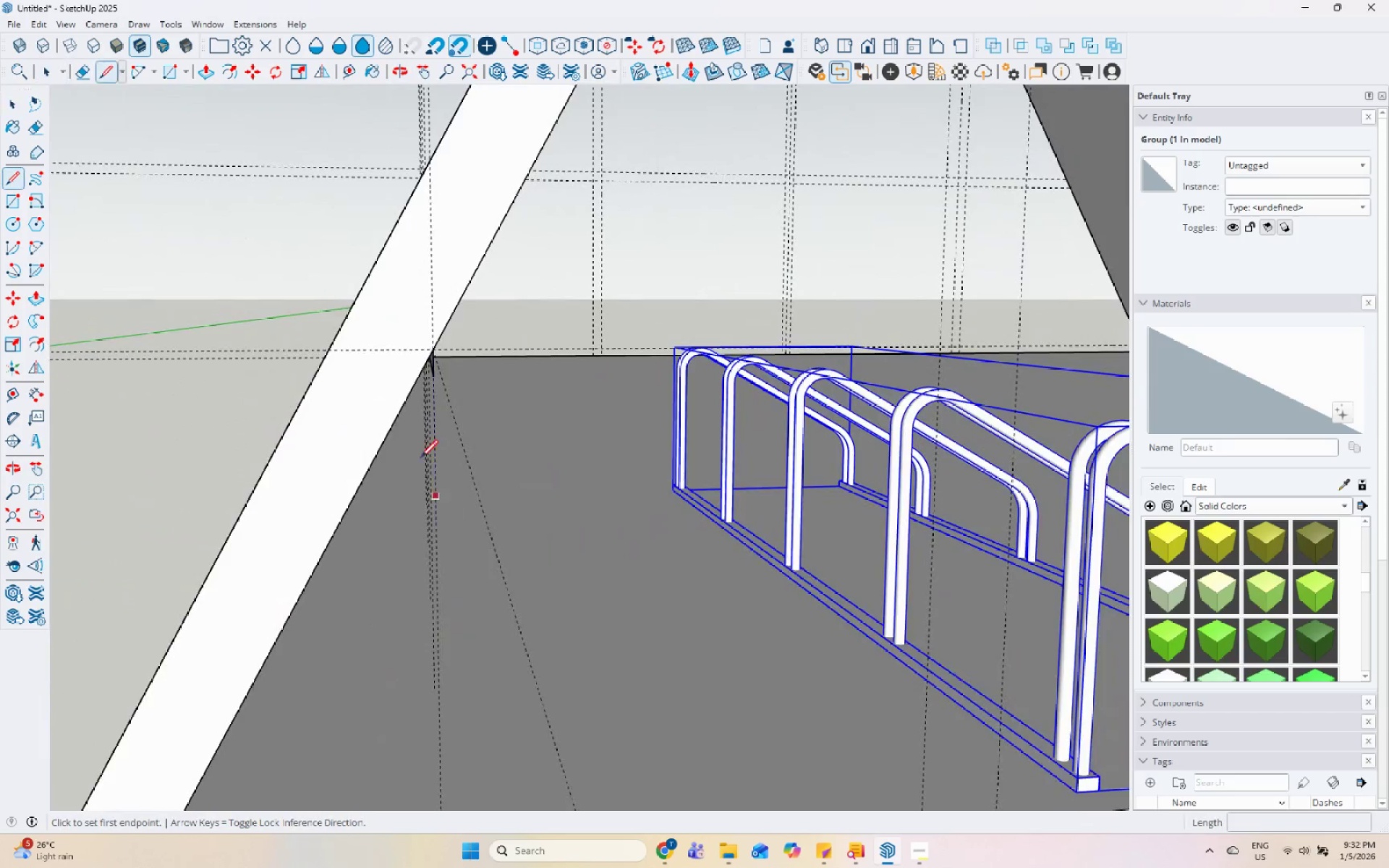 
scroll: coordinate [138, 387], scroll_direction: up, amount: 6.0
 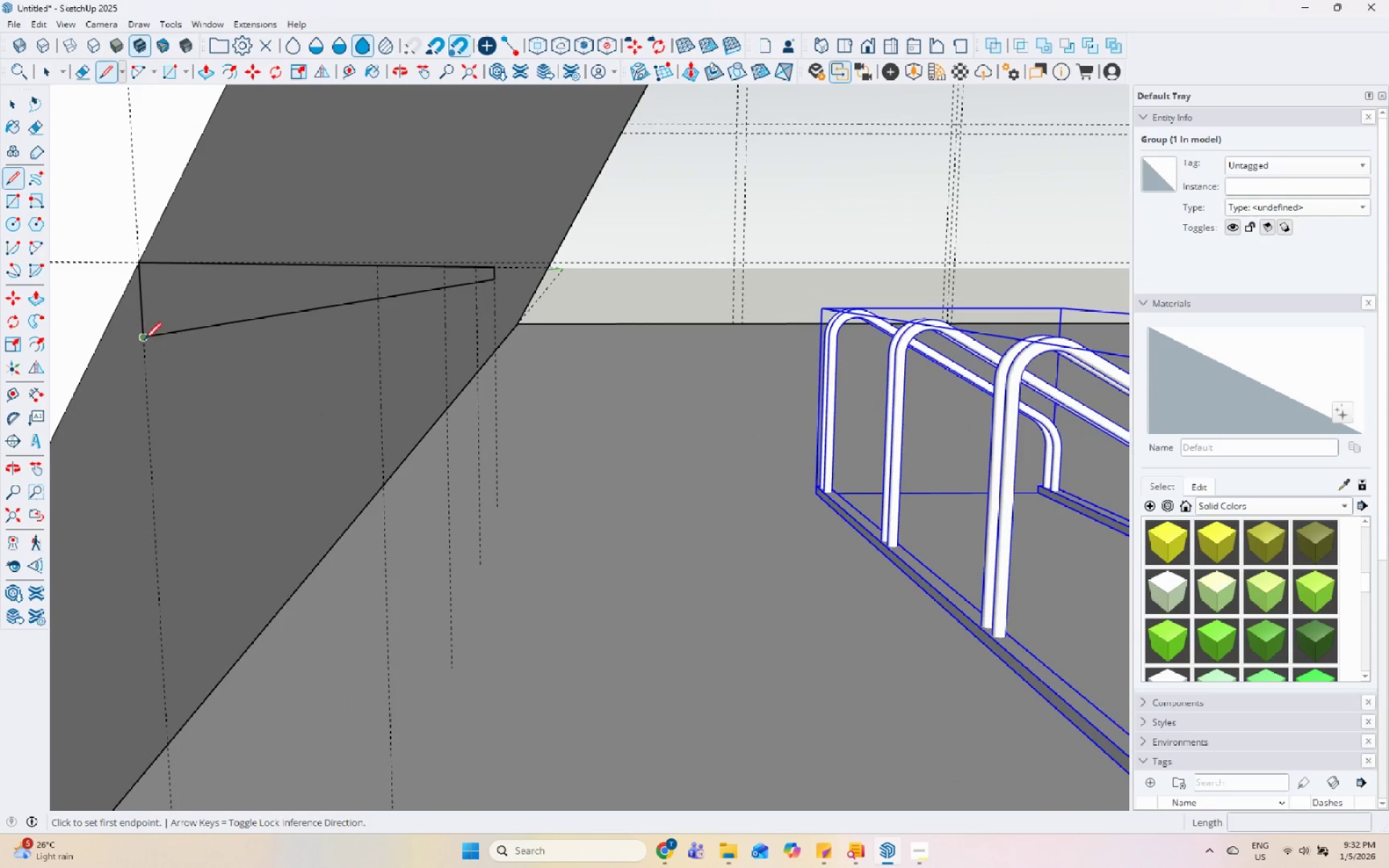 
left_click([145, 340])
 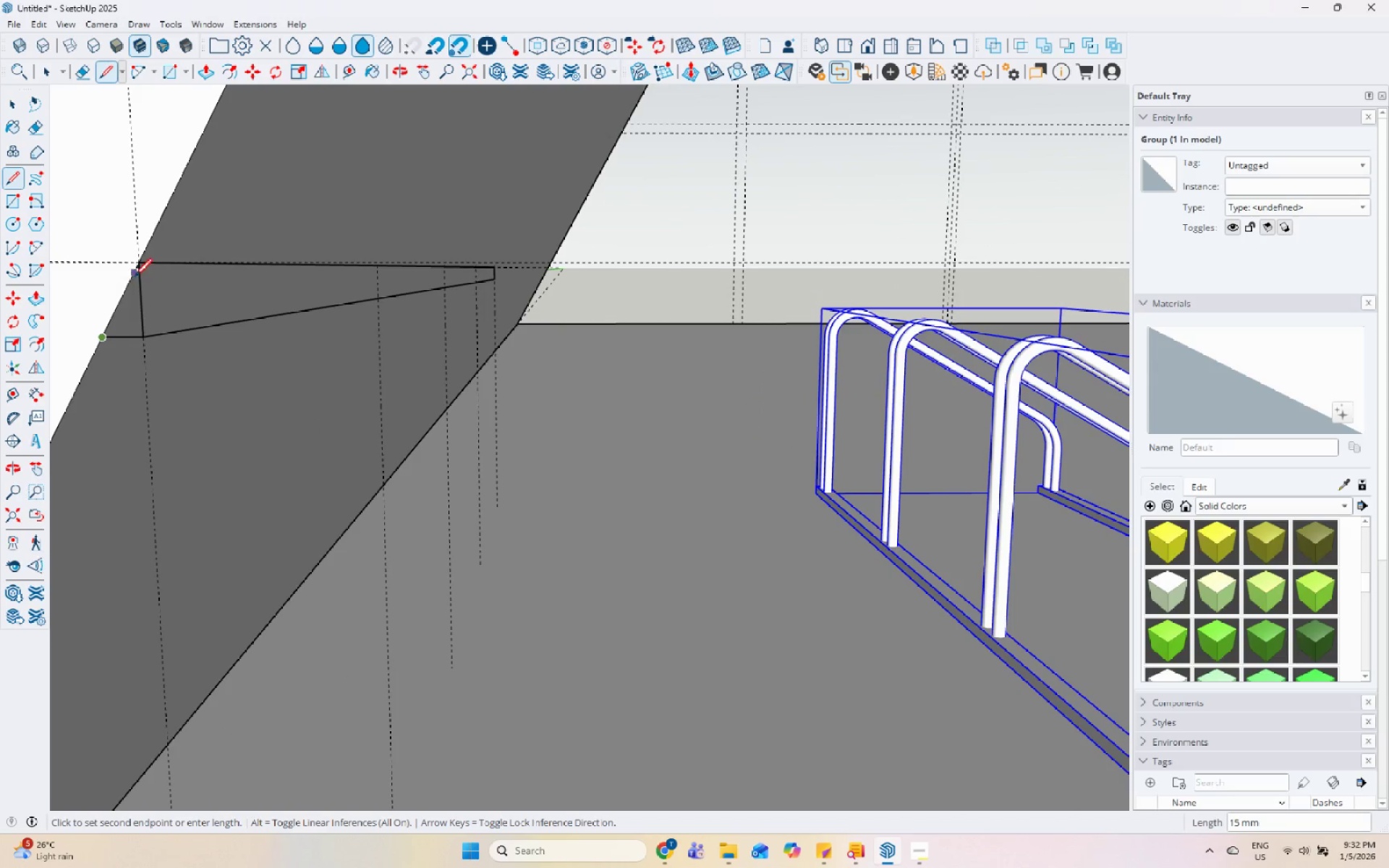 
left_click([136, 265])
 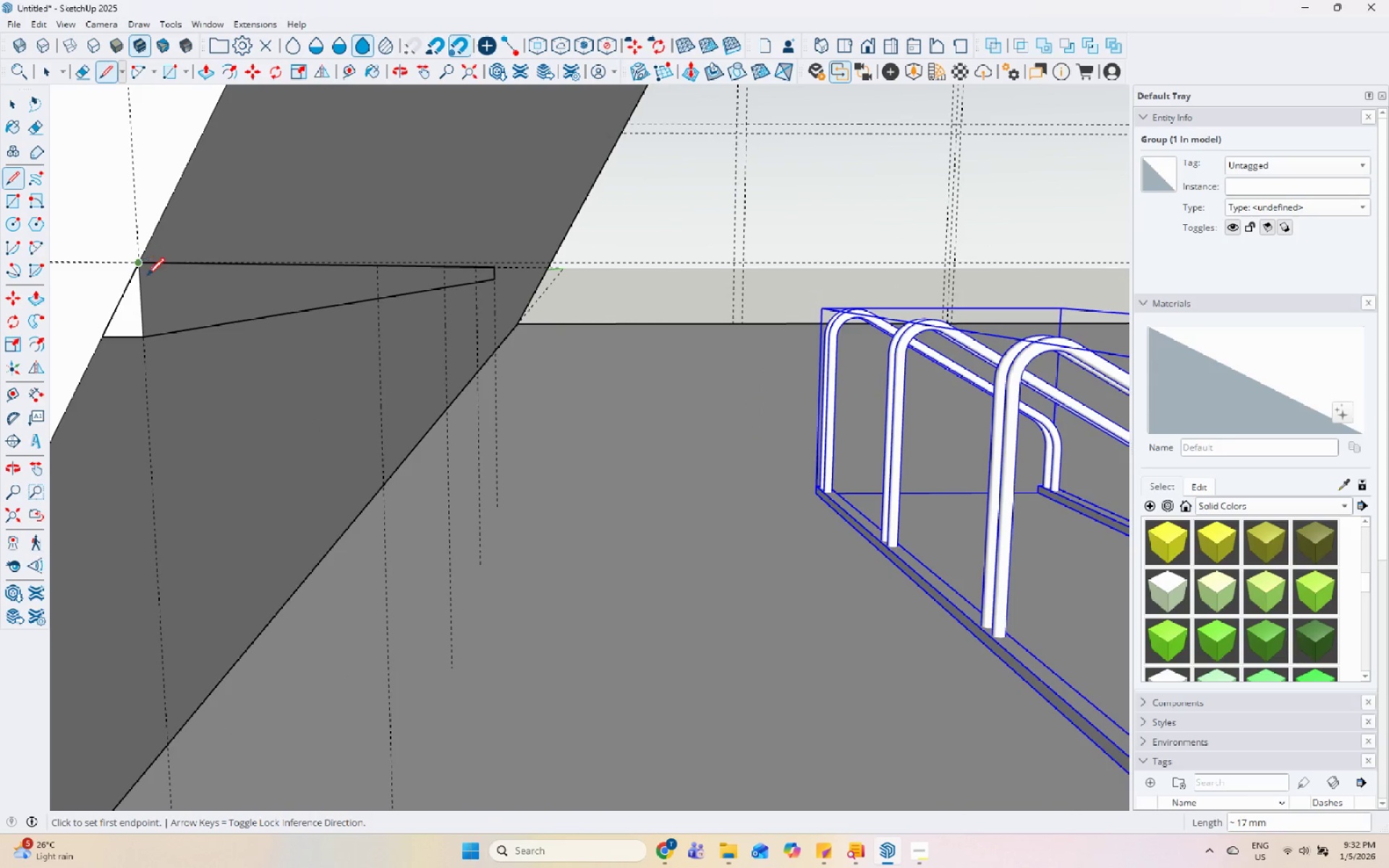 
key(Space)
 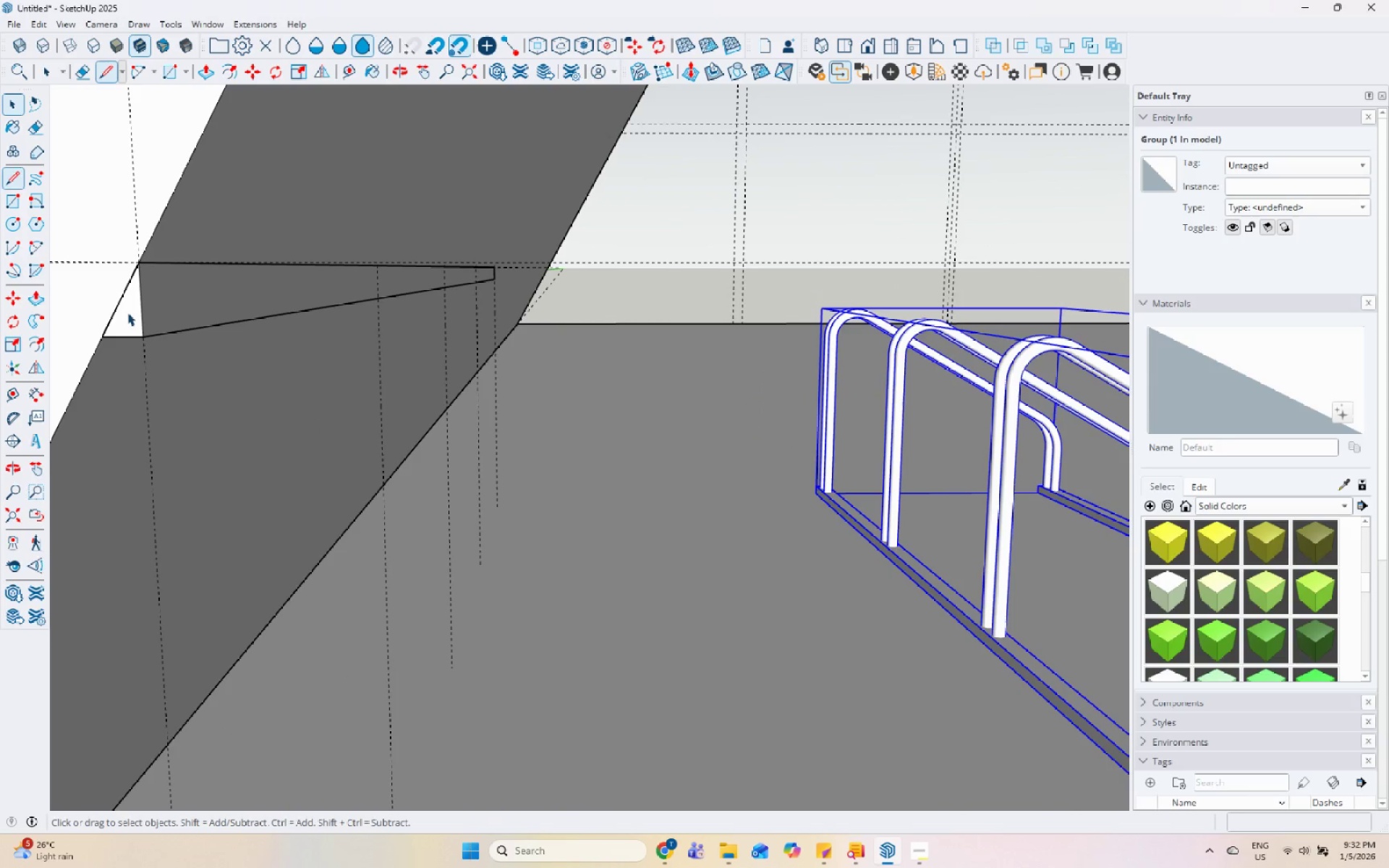 
left_click([127, 313])
 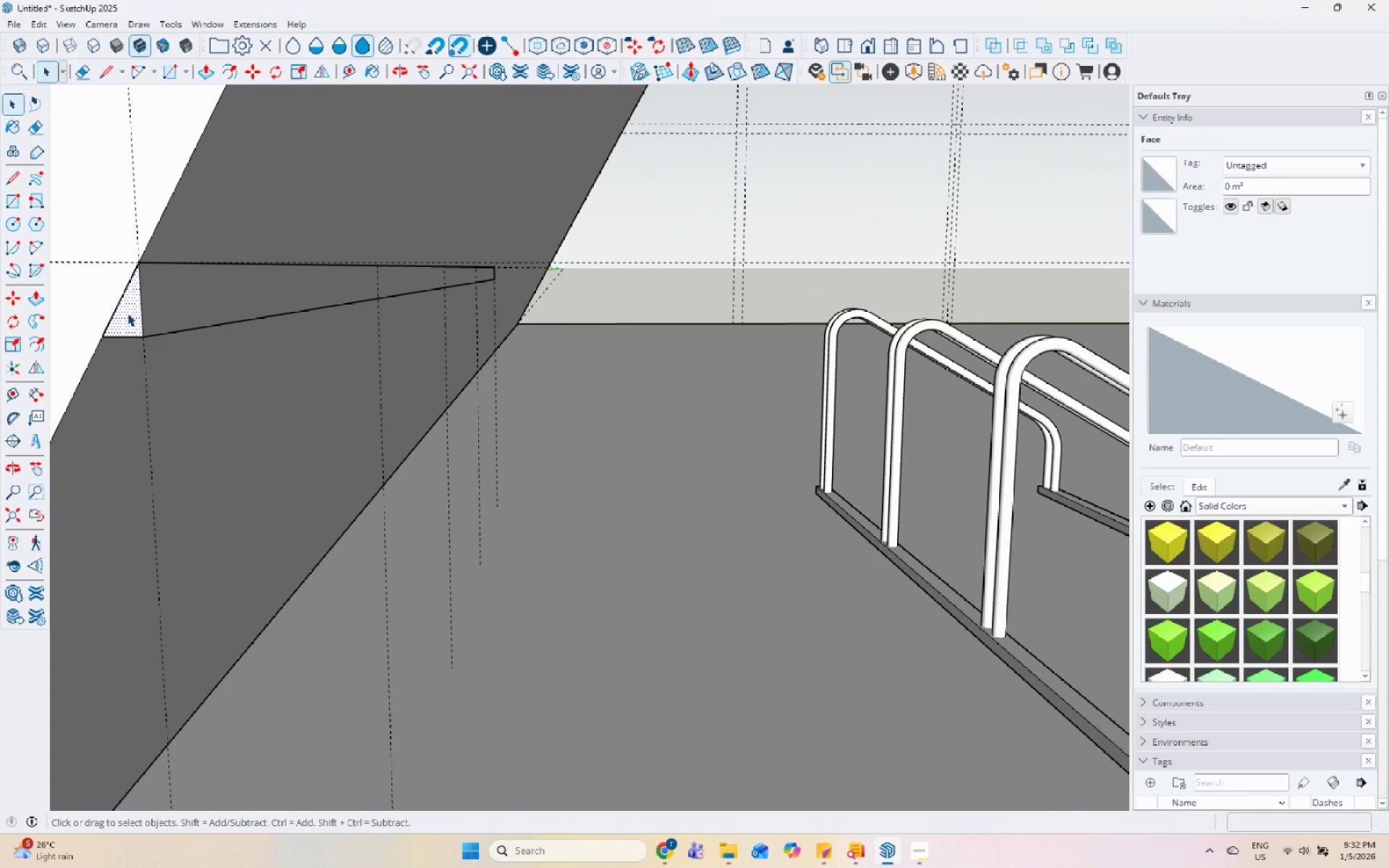 
key(P)
 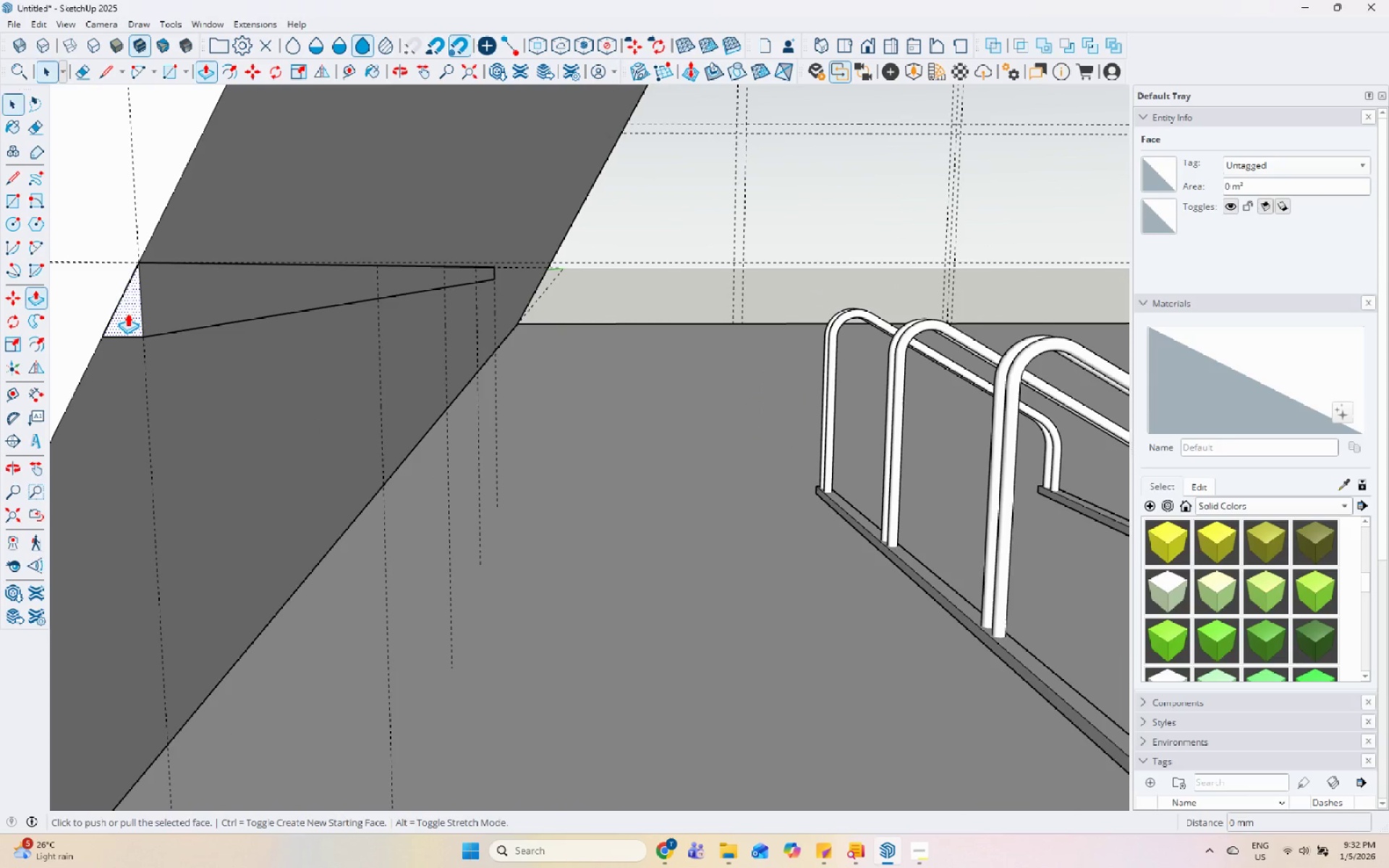 
left_click([127, 313])
 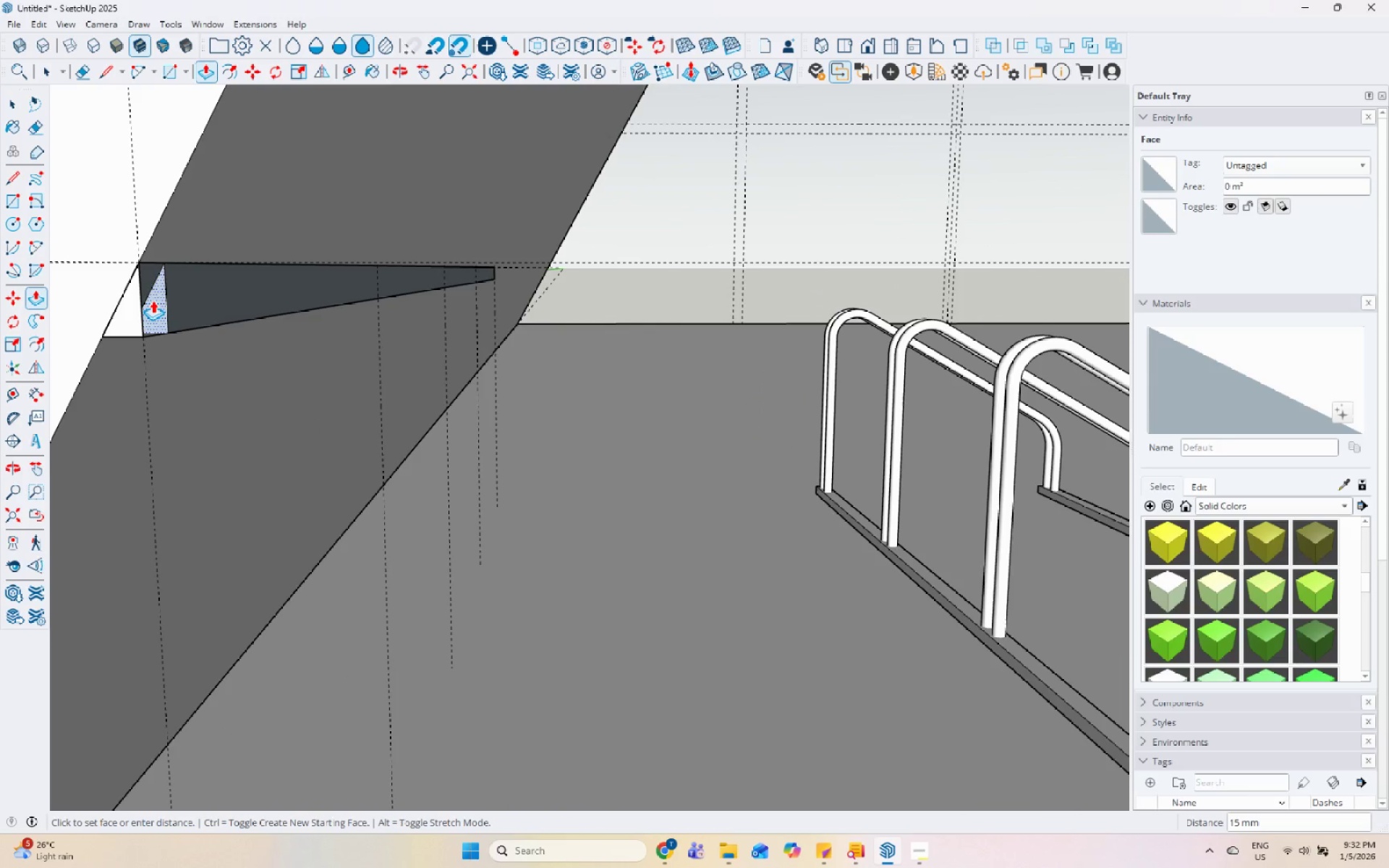 
key(Control+ControlLeft)
 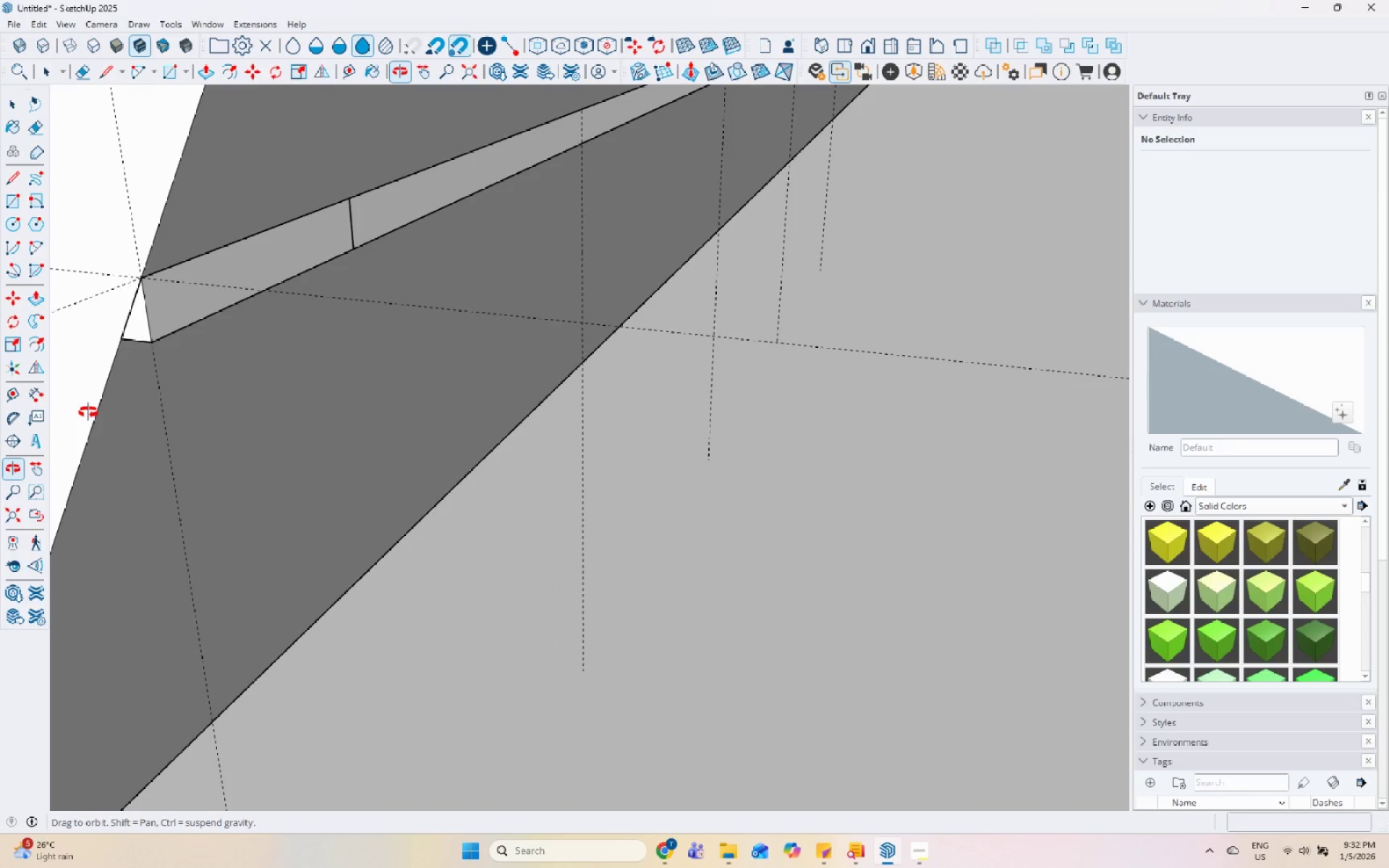 
scroll: coordinate [220, 346], scroll_direction: down, amount: 13.0
 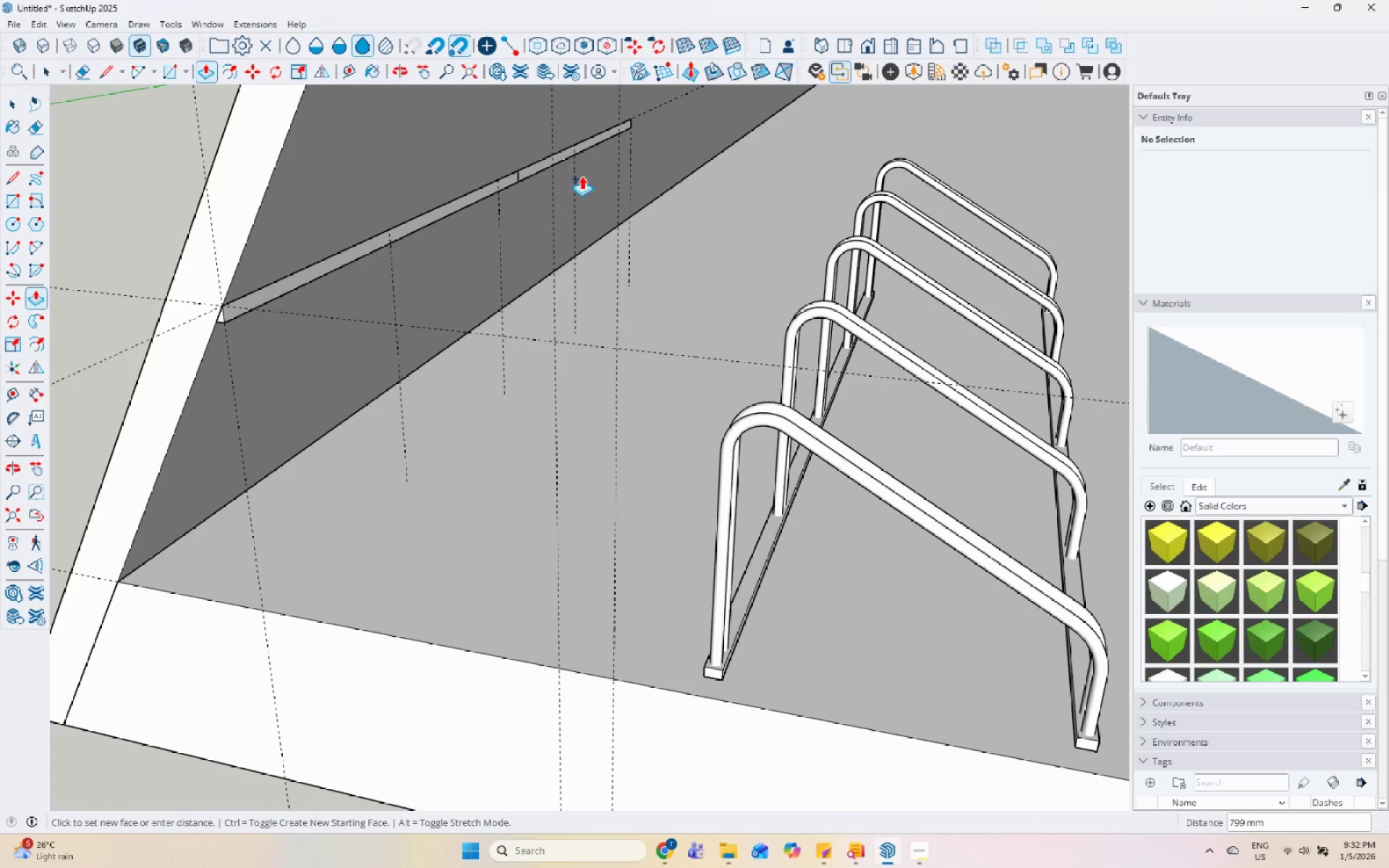 
scroll: coordinate [640, 133], scroll_direction: up, amount: 14.0
 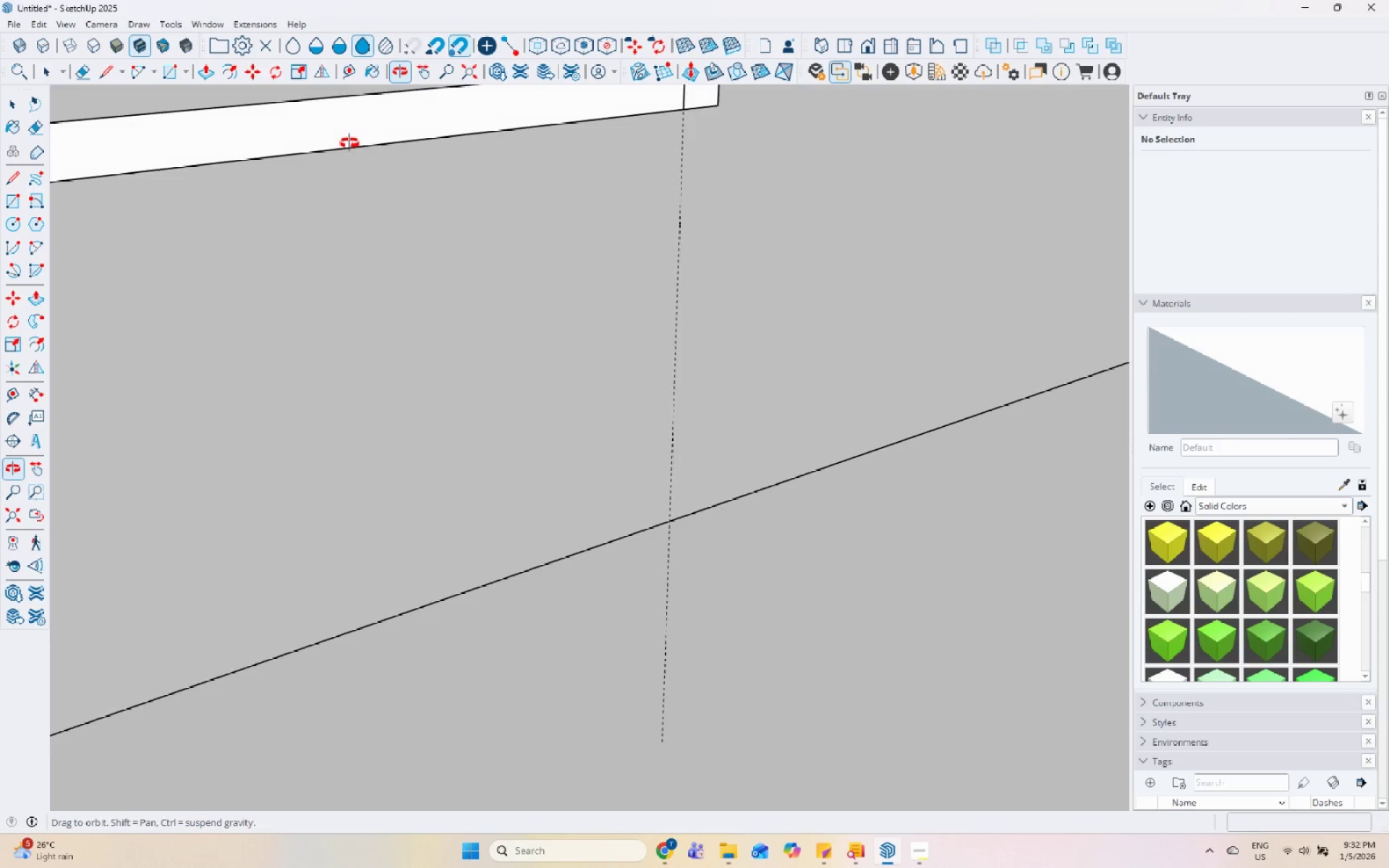 
scroll: coordinate [586, 304], scroll_direction: down, amount: 14.0
 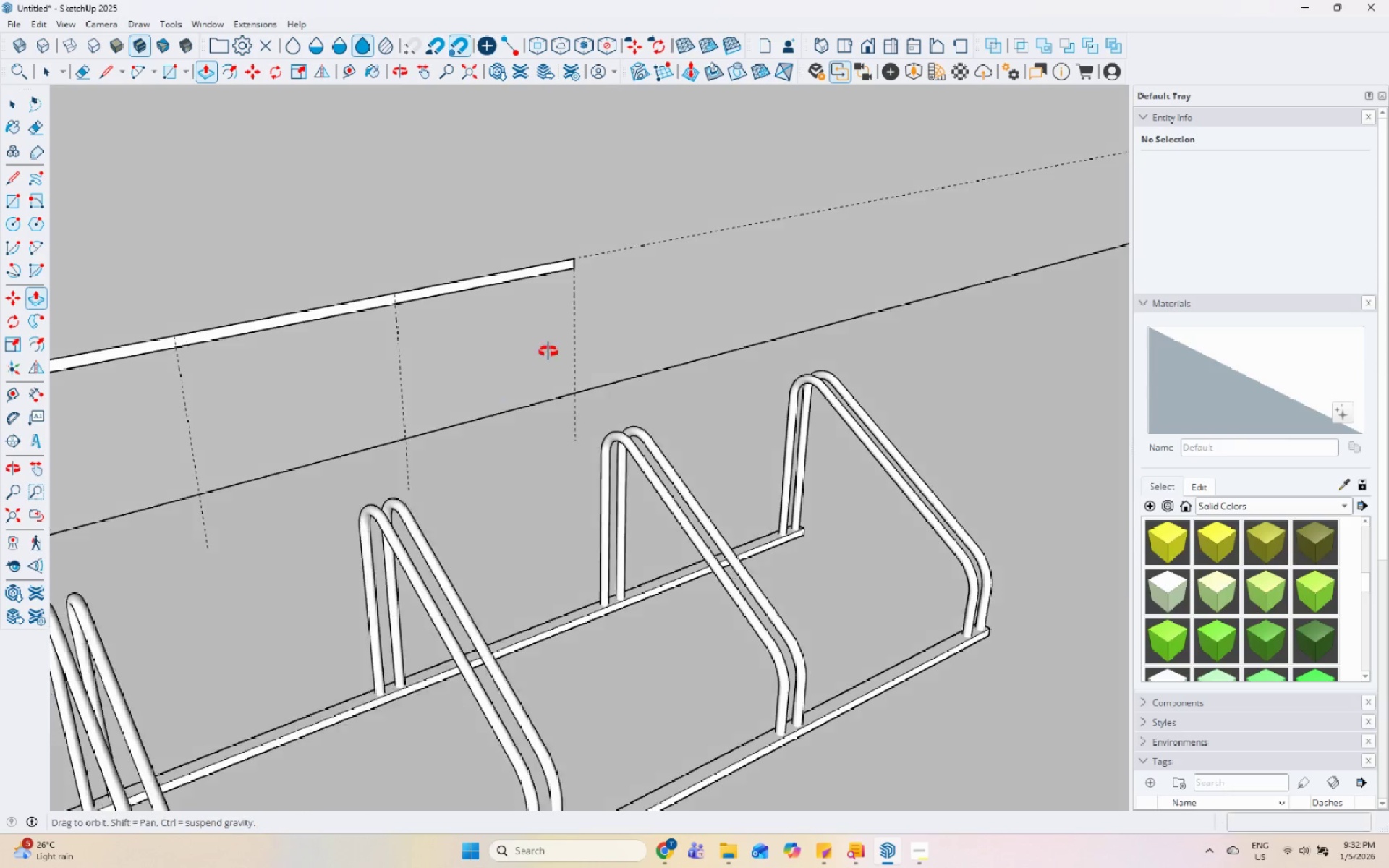 
key(Space)
 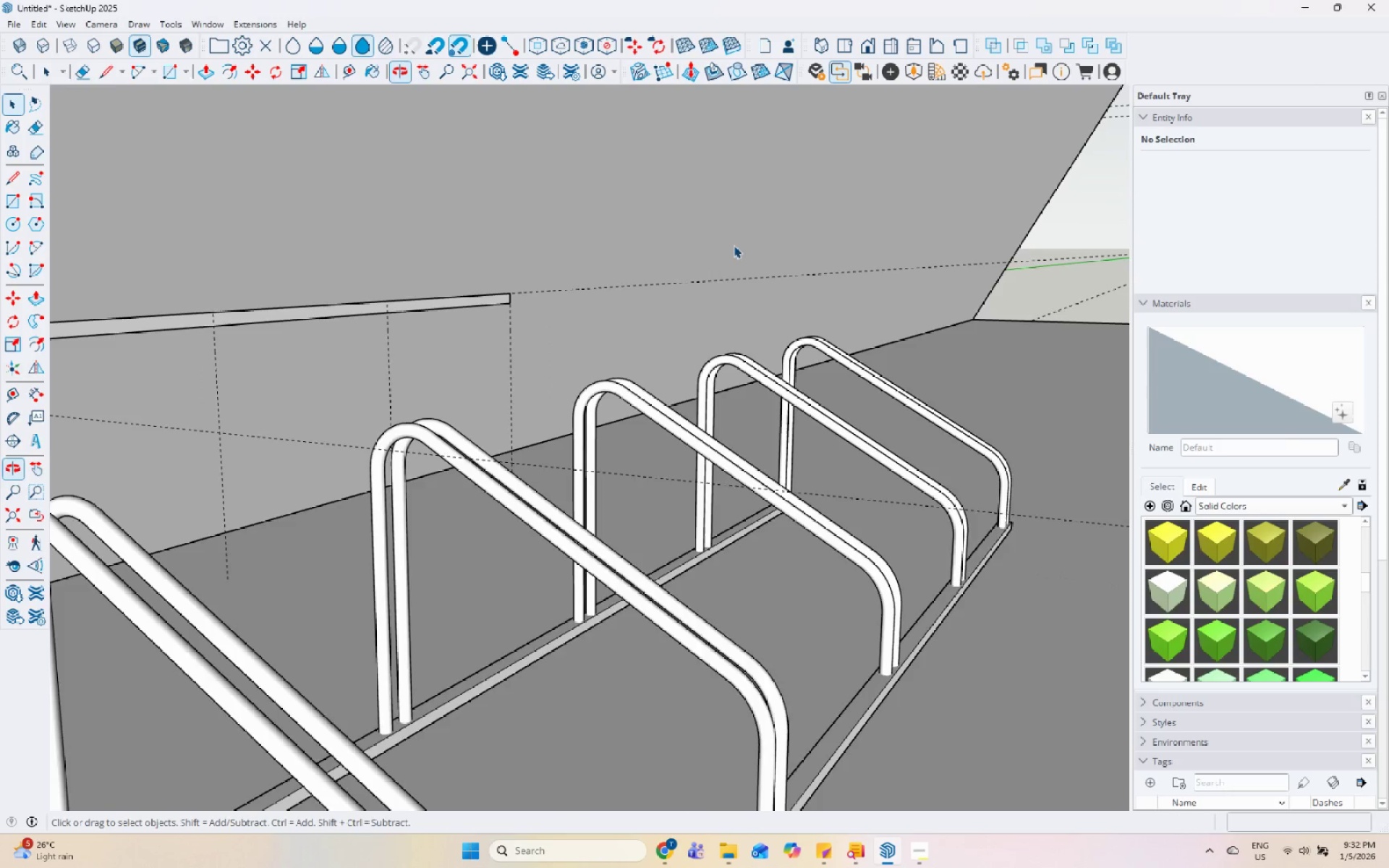 
left_click([508, 241])
 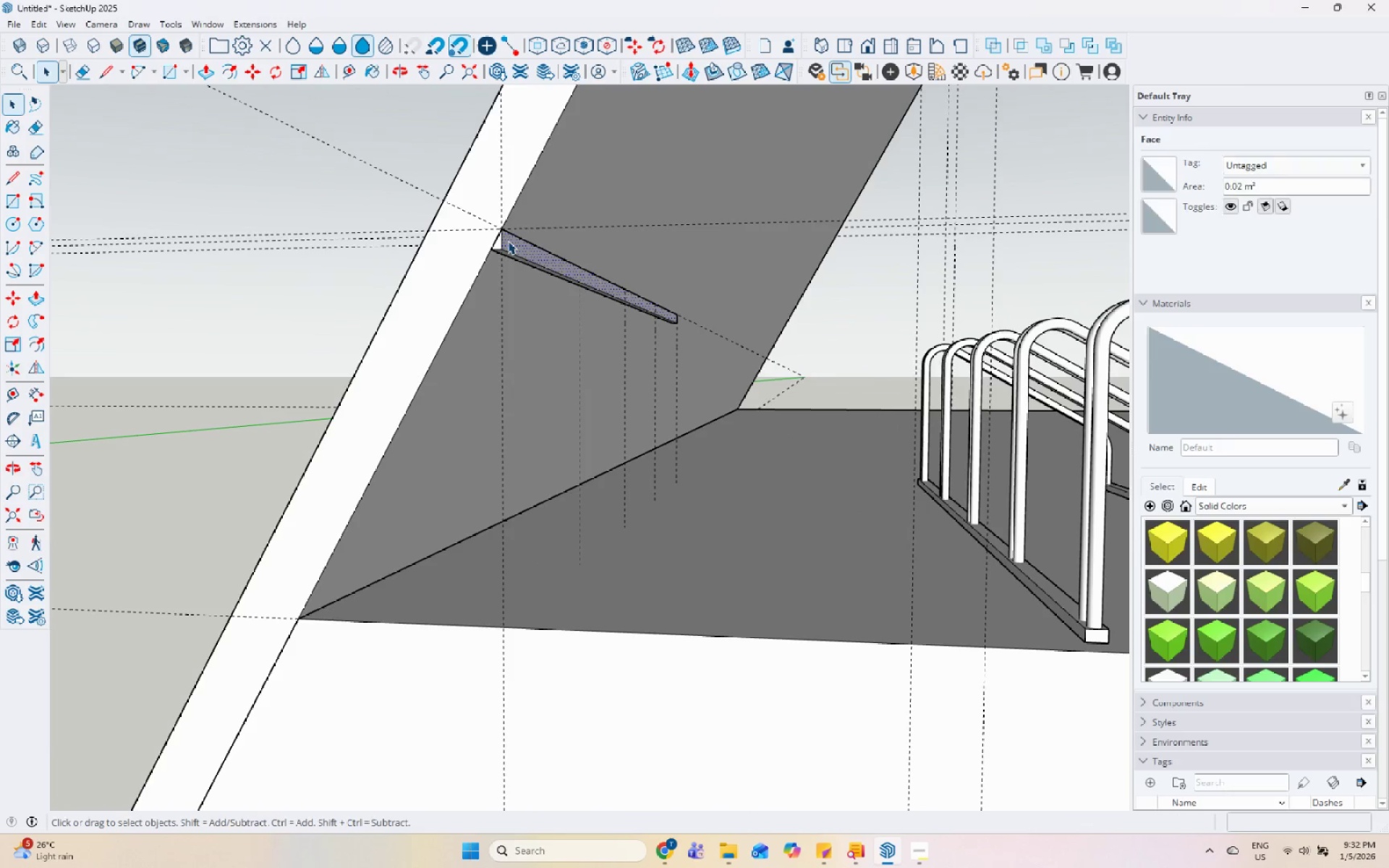 
scroll: coordinate [506, 248], scroll_direction: up, amount: 5.0
 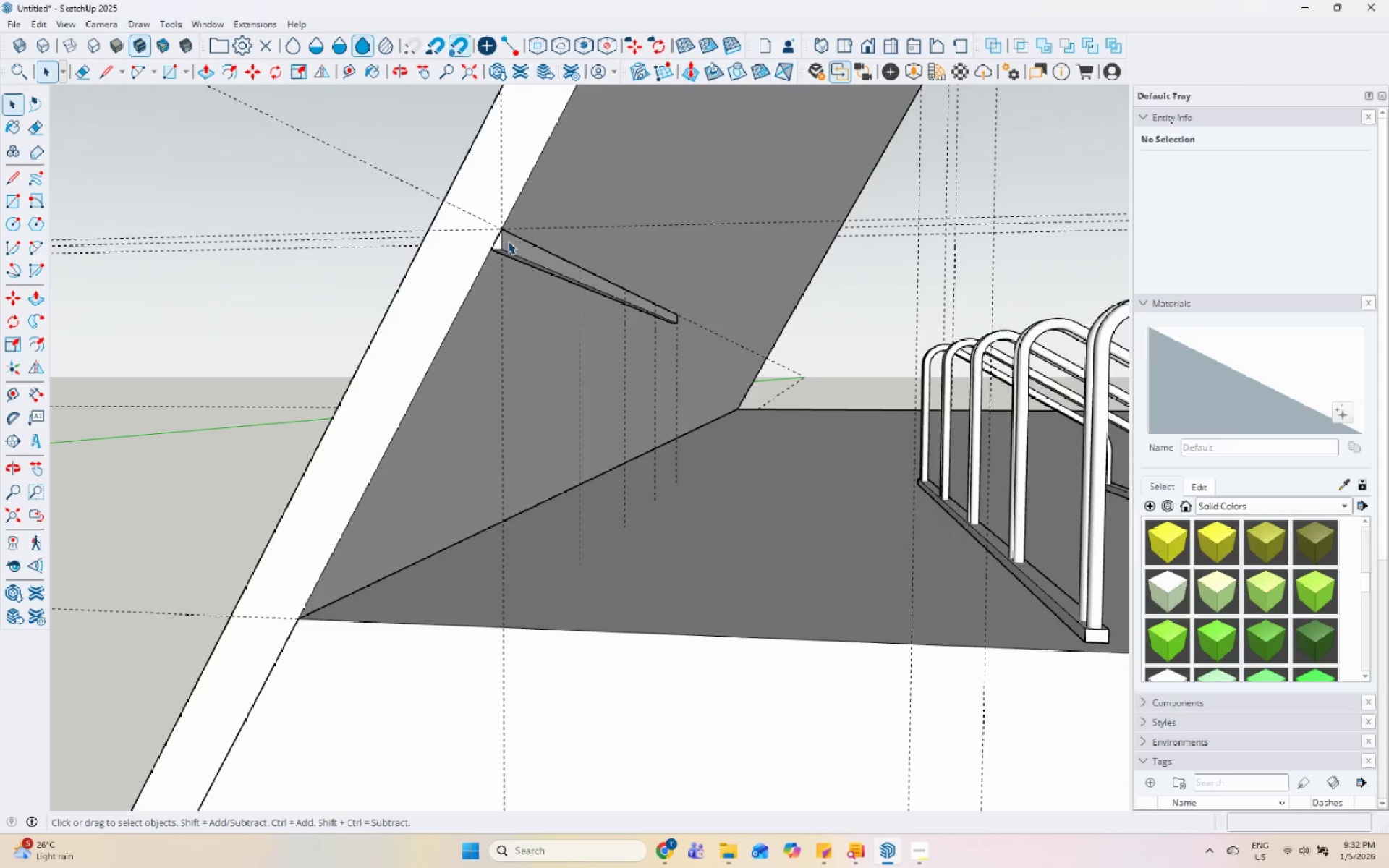 
key(P)
 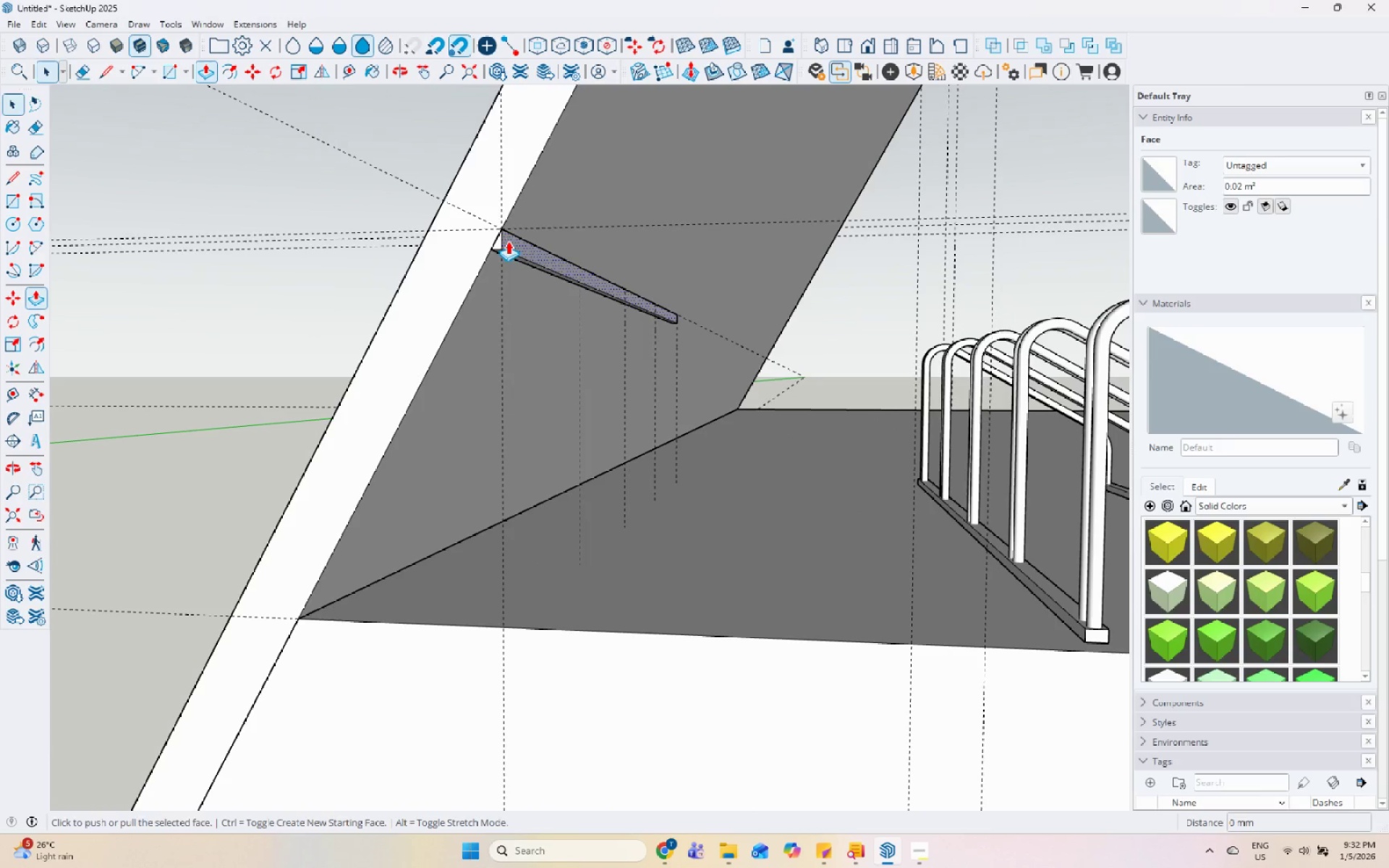 
left_click([508, 241])
 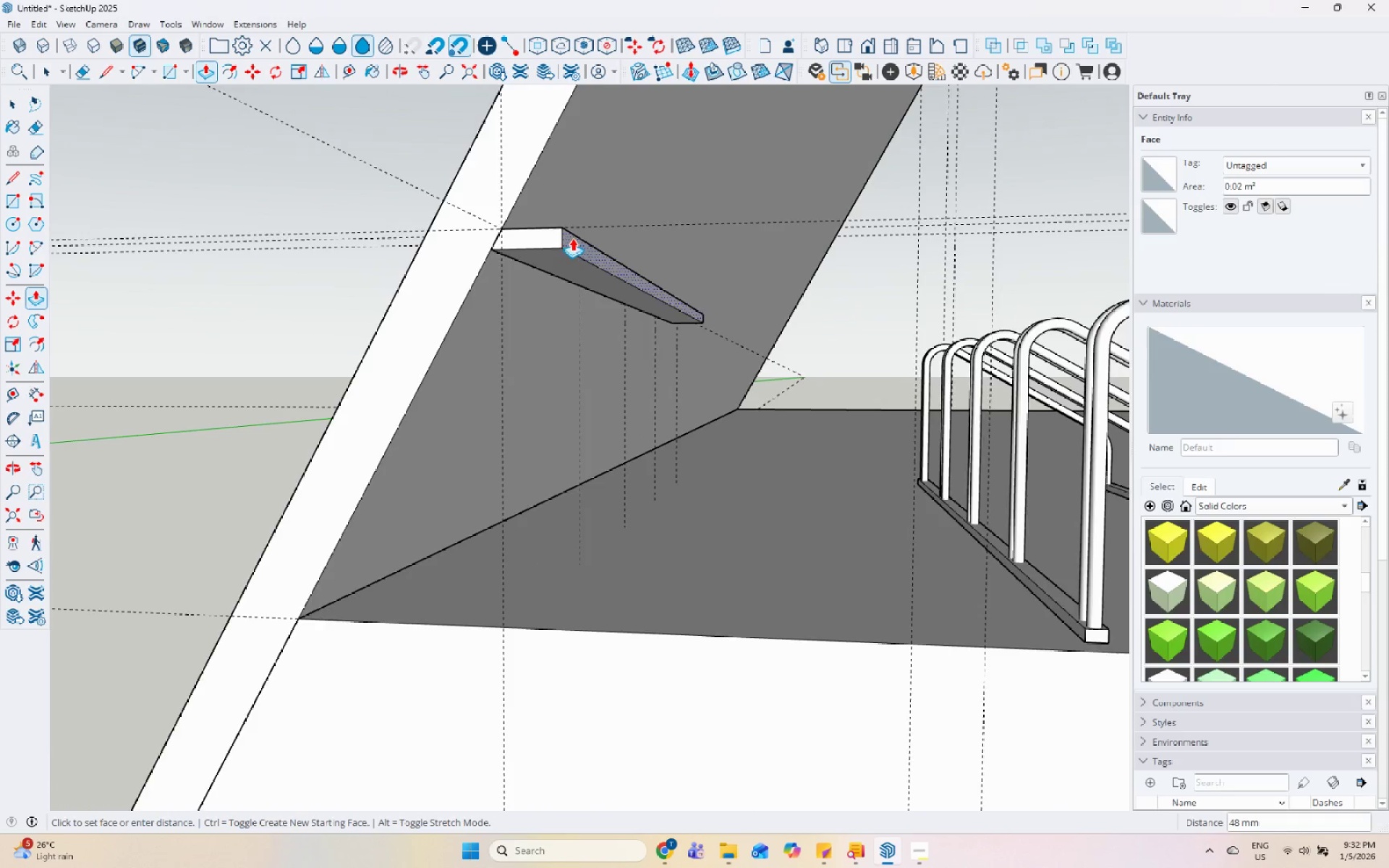 
scroll: coordinate [719, 308], scroll_direction: down, amount: 15.0
 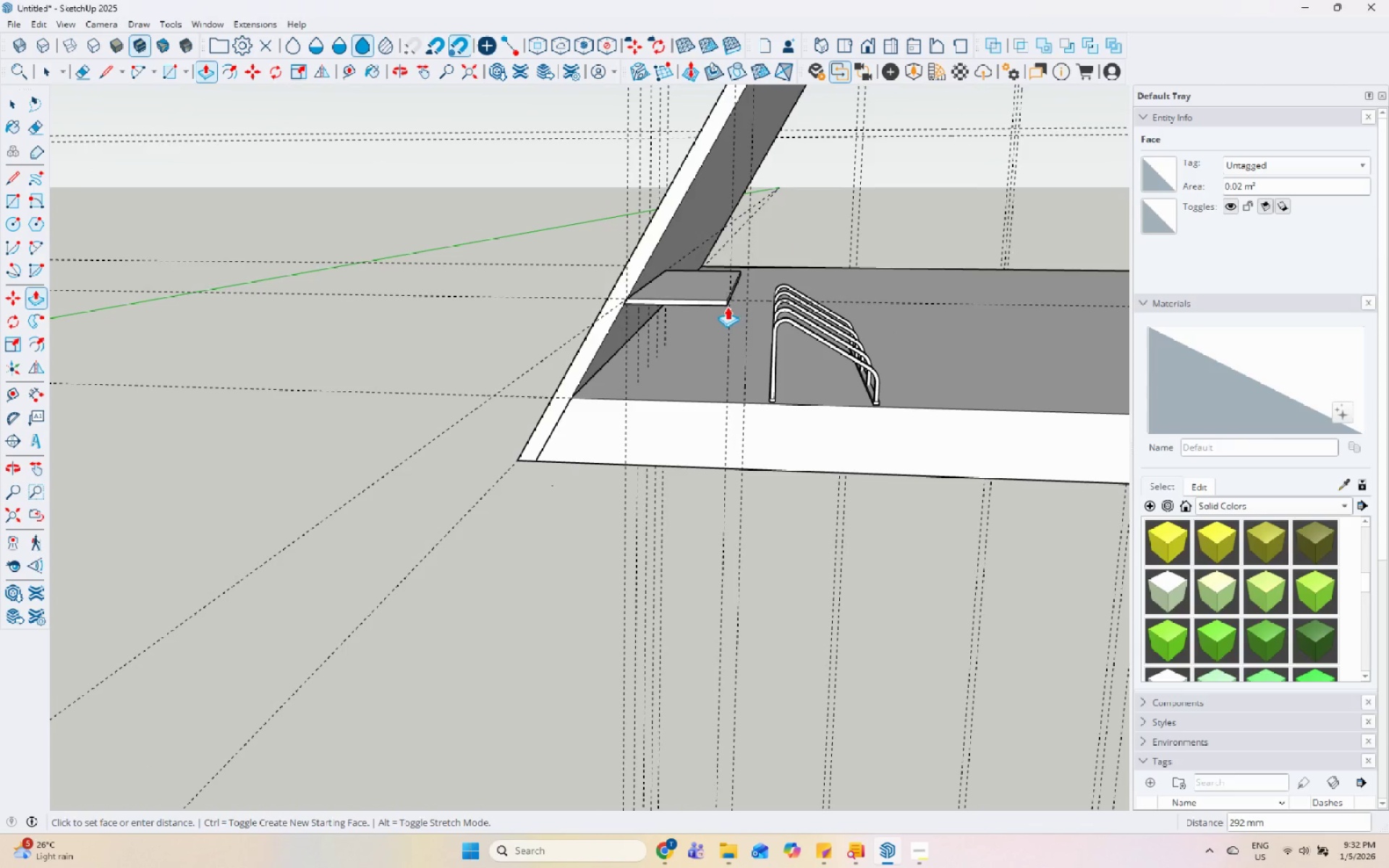 
scroll: coordinate [729, 369], scroll_direction: up, amount: 6.0
 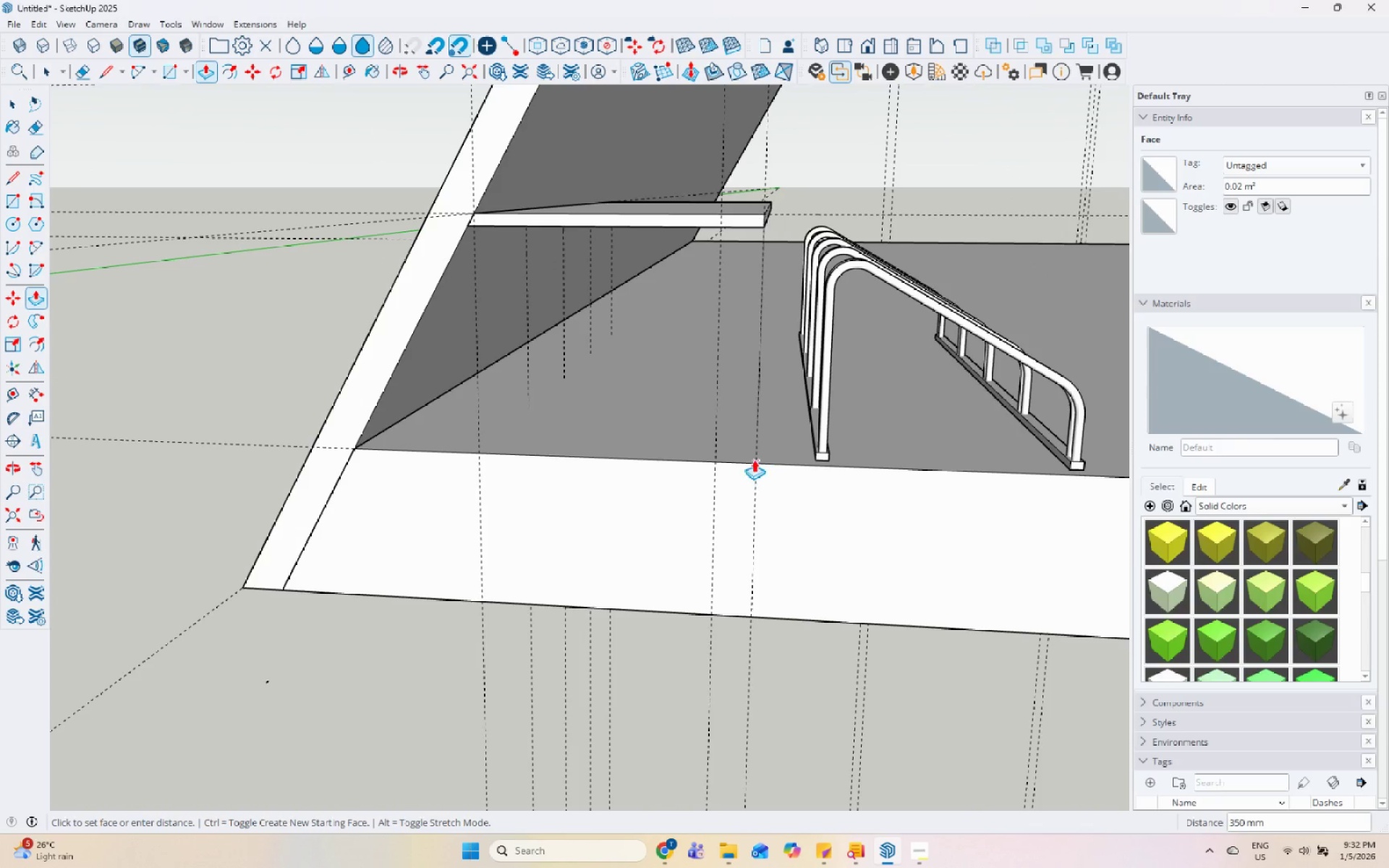 
left_click([753, 460])
 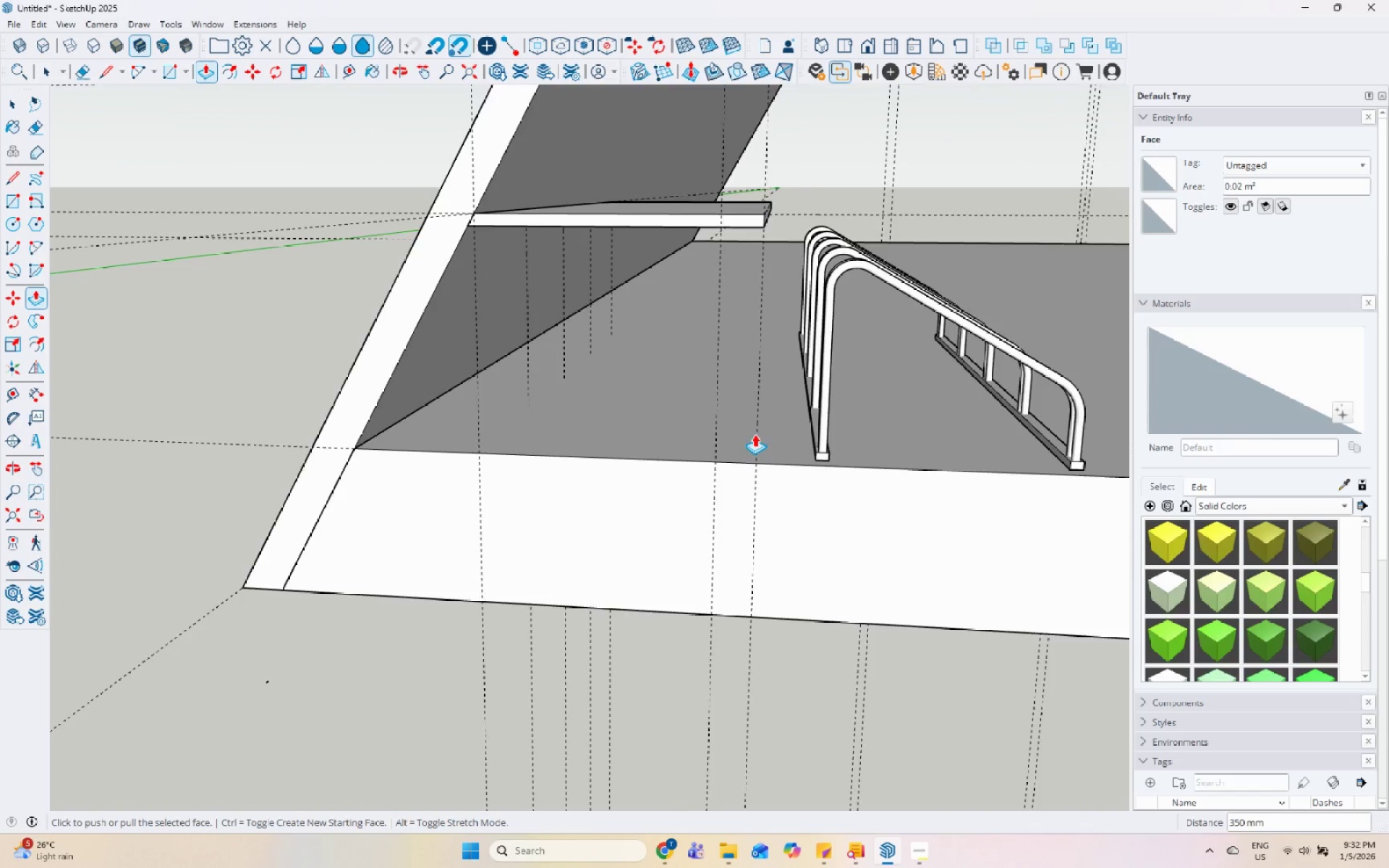 
key(Space)
 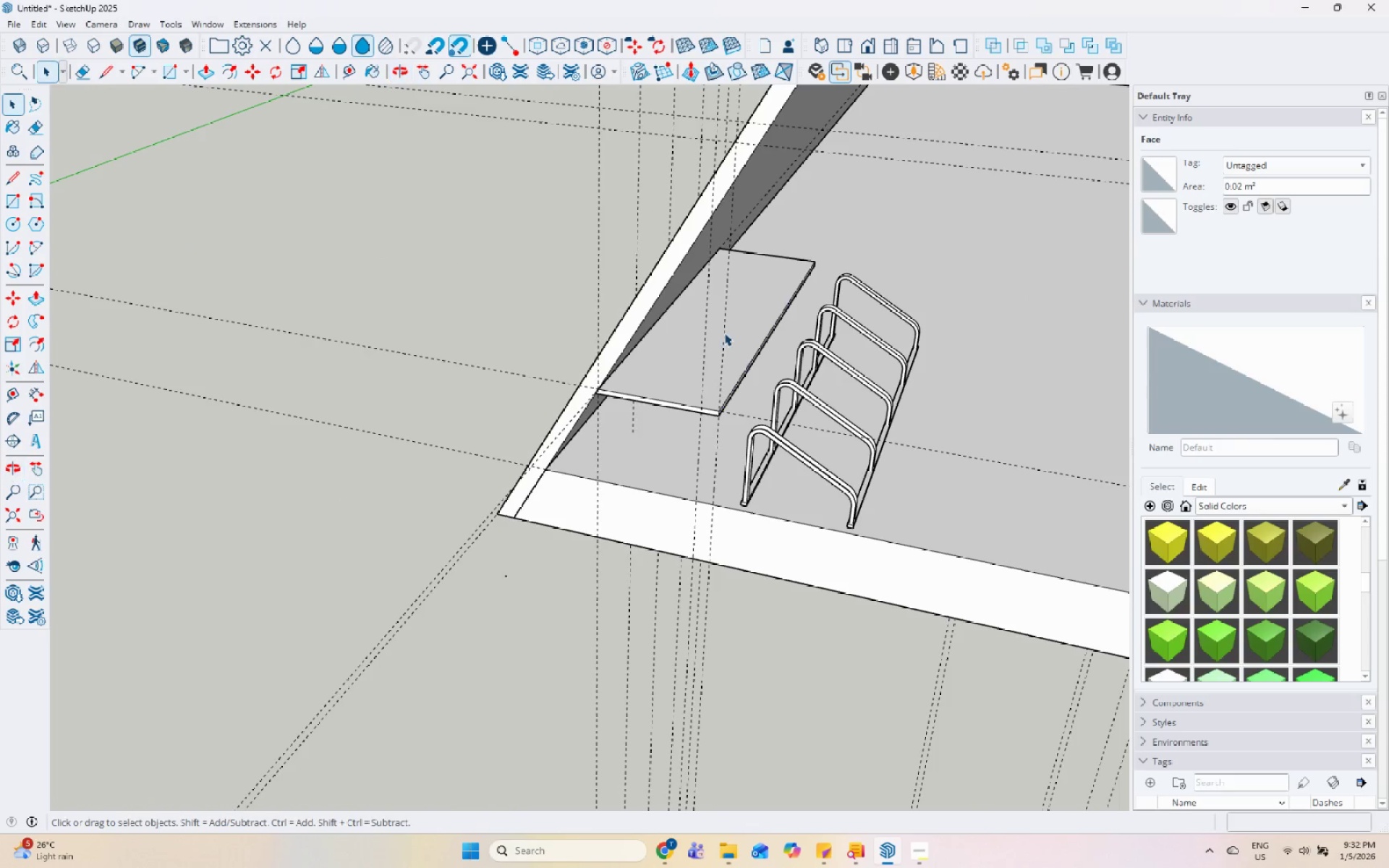 
scroll: coordinate [744, 419], scroll_direction: down, amount: 8.0
 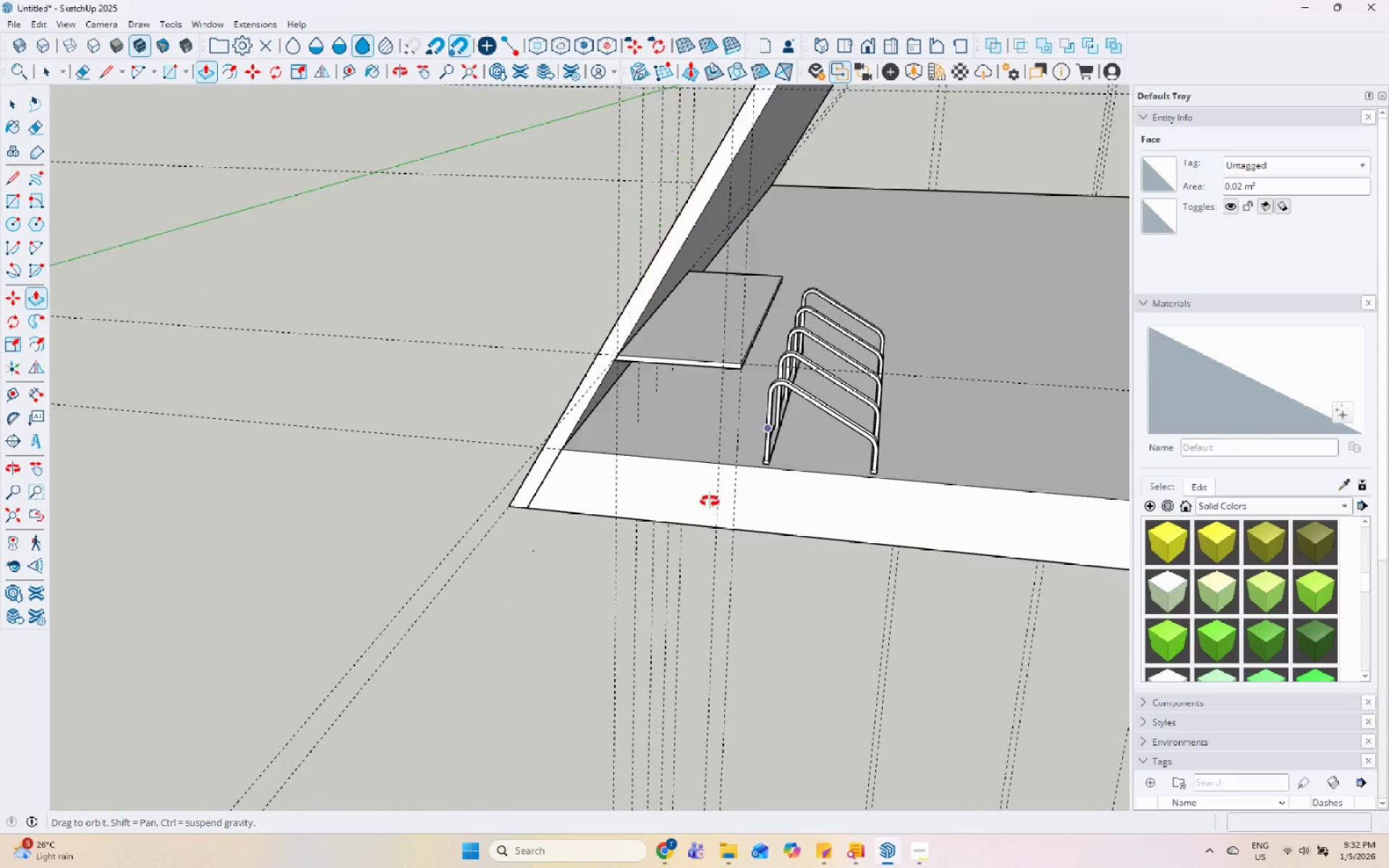 
double_click([724, 333])
 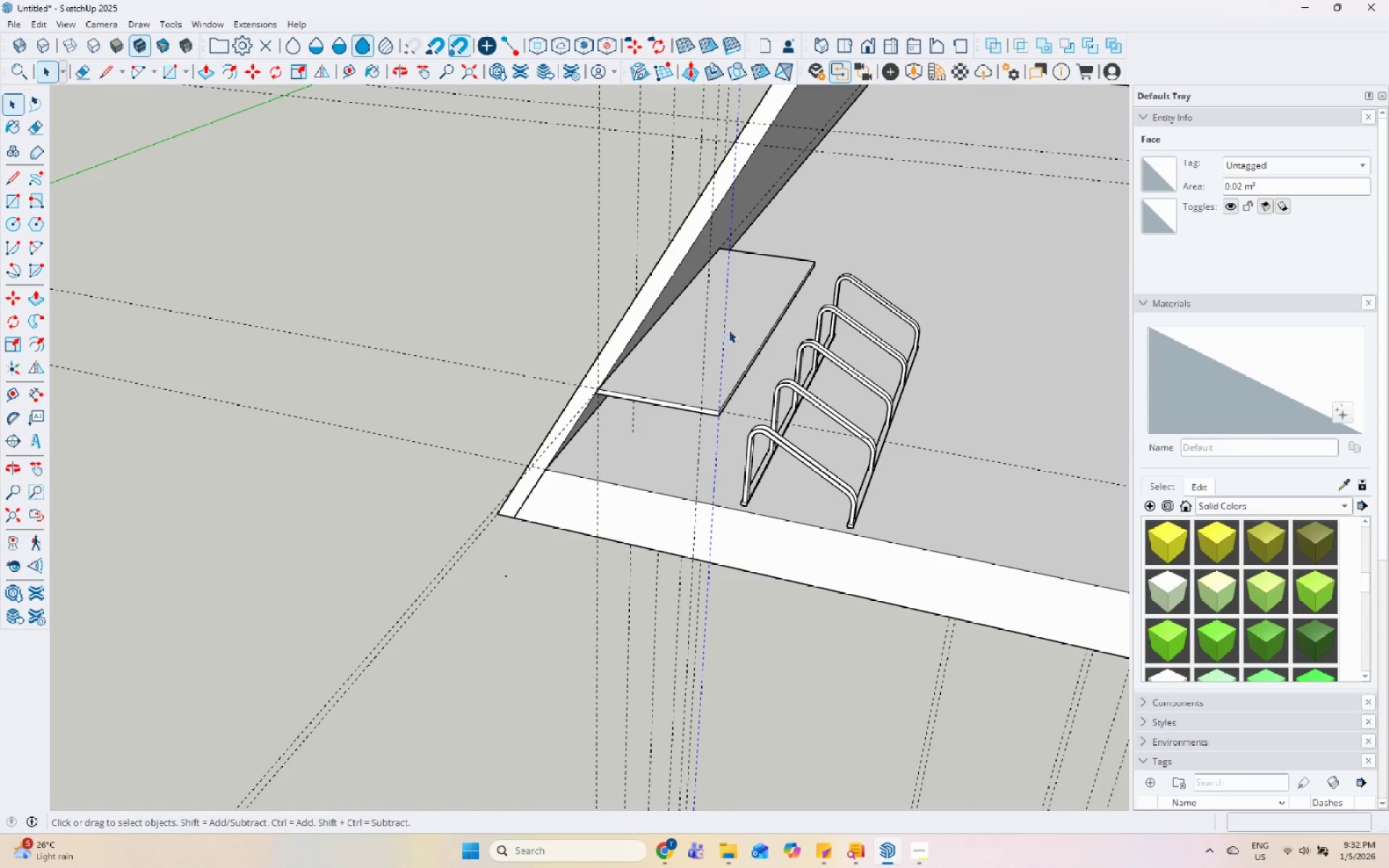 
triple_click([742, 323])
 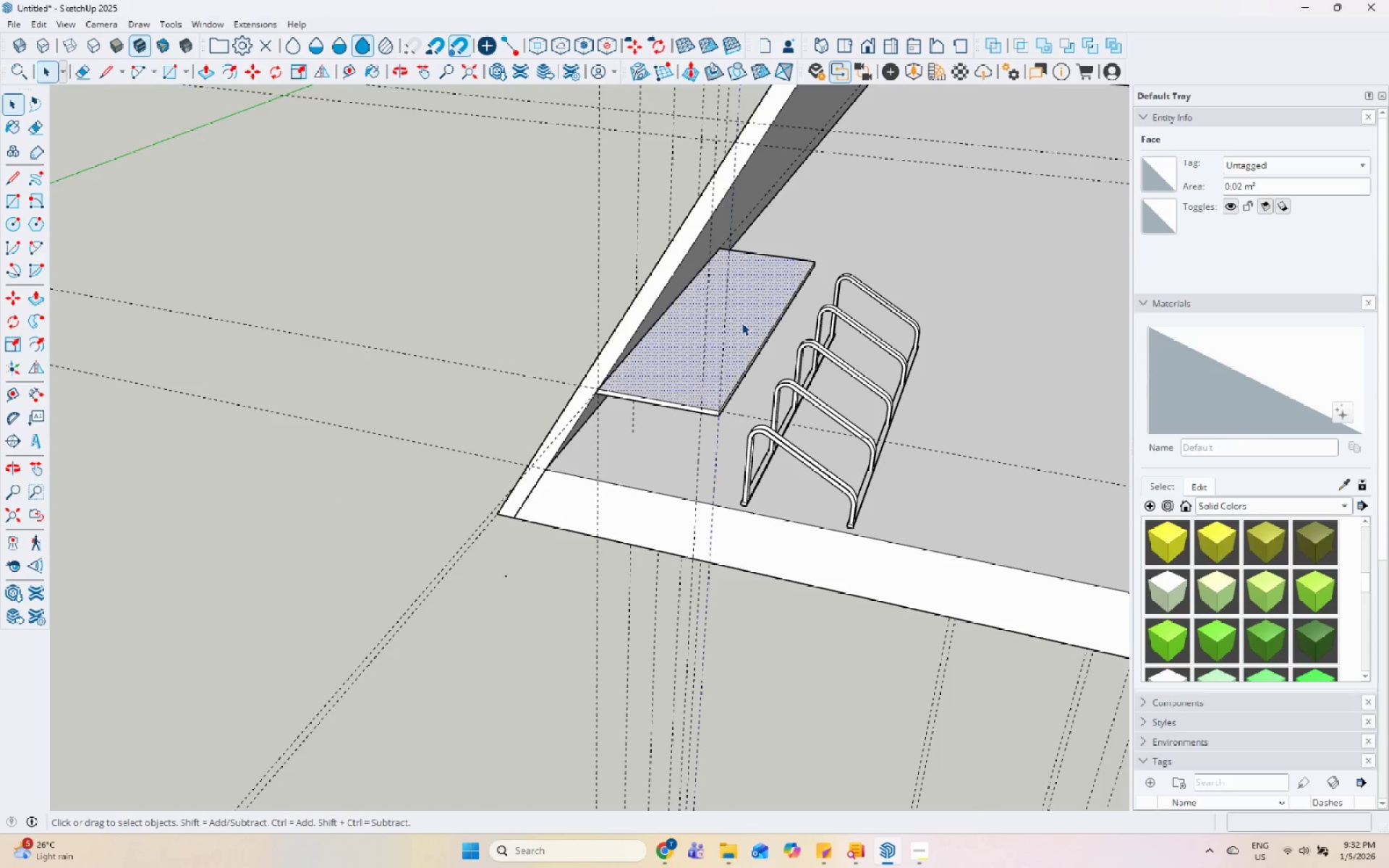 
triple_click([742, 323])
 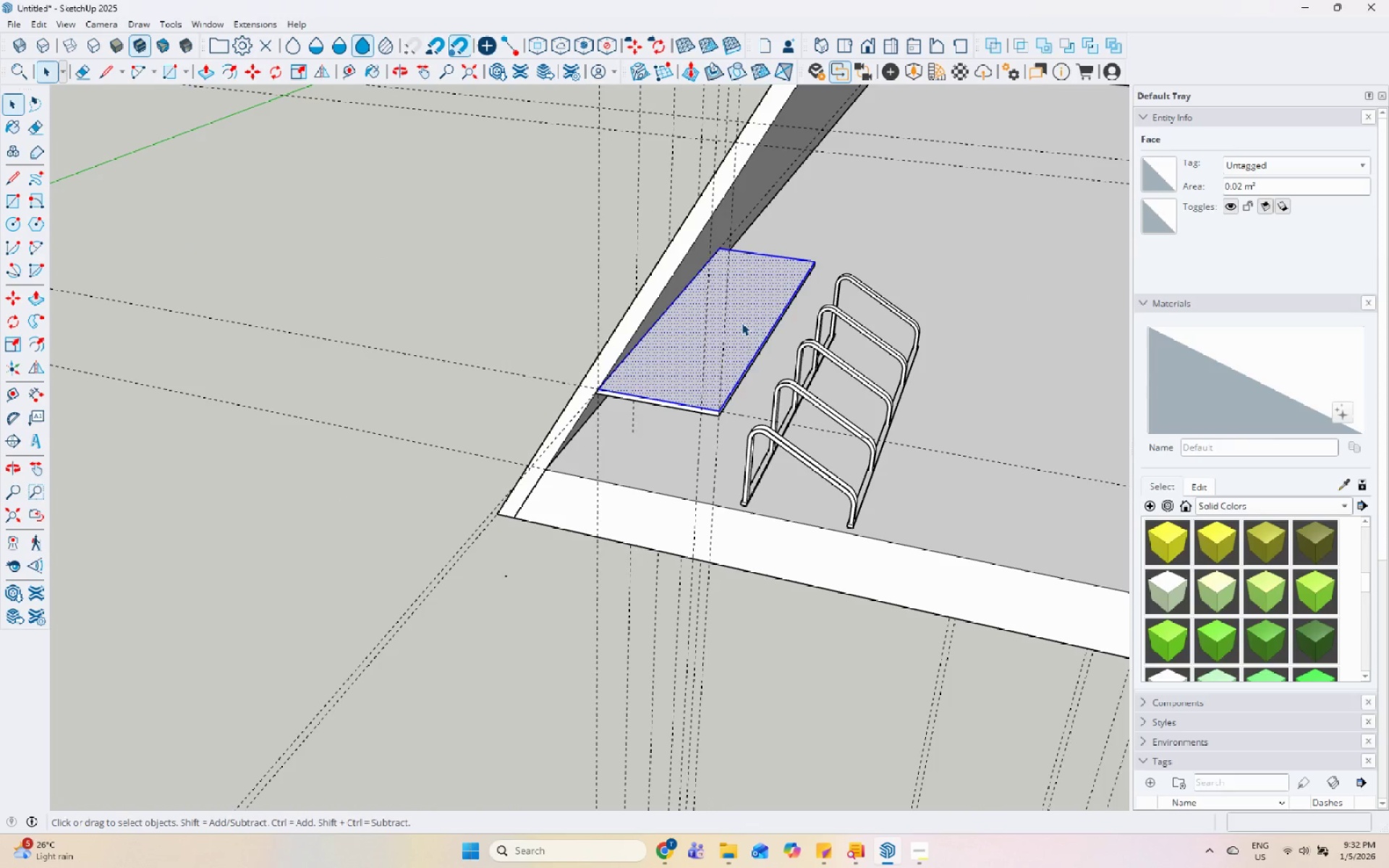 
triple_click([742, 323])
 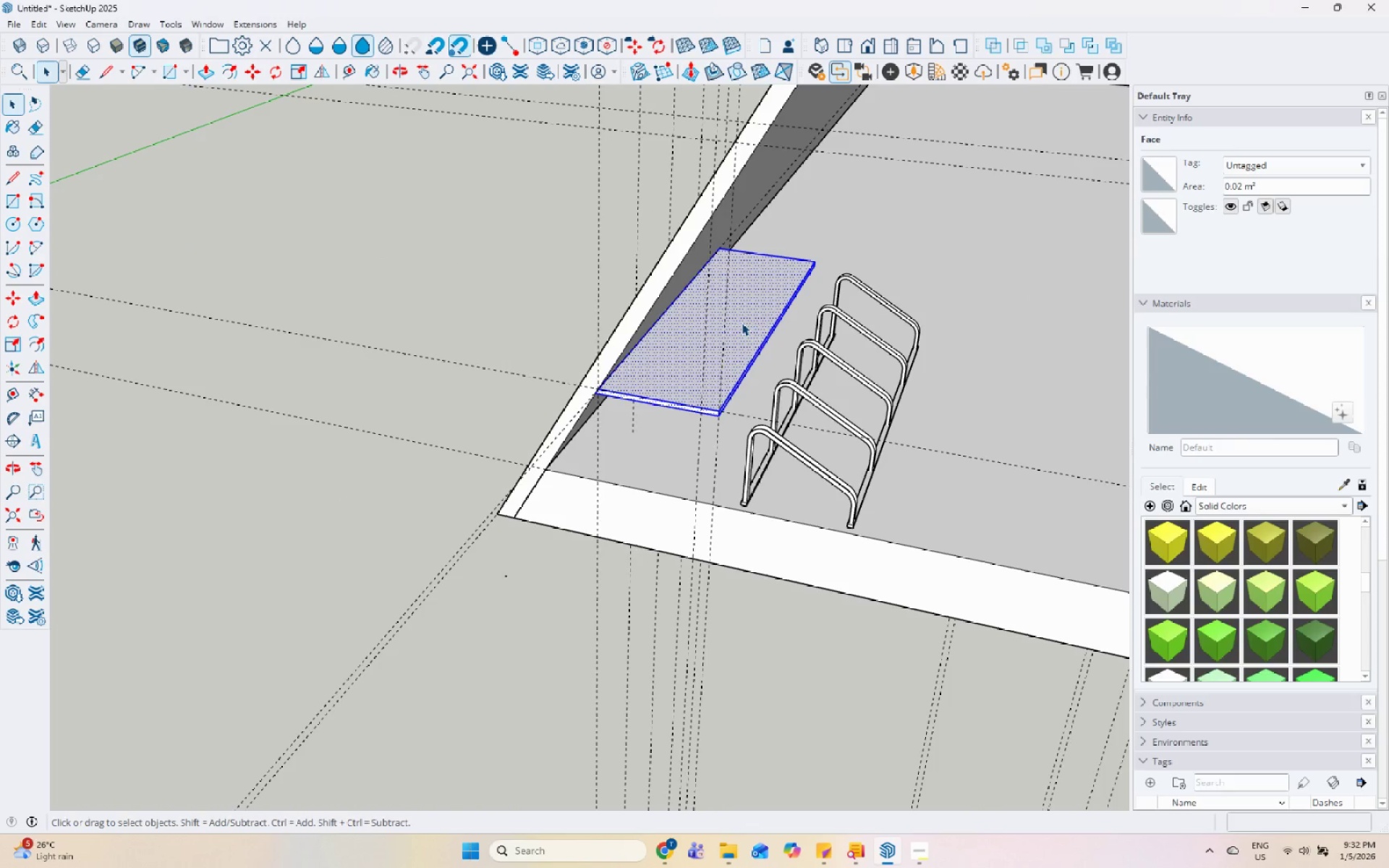 
right_click([742, 323])
 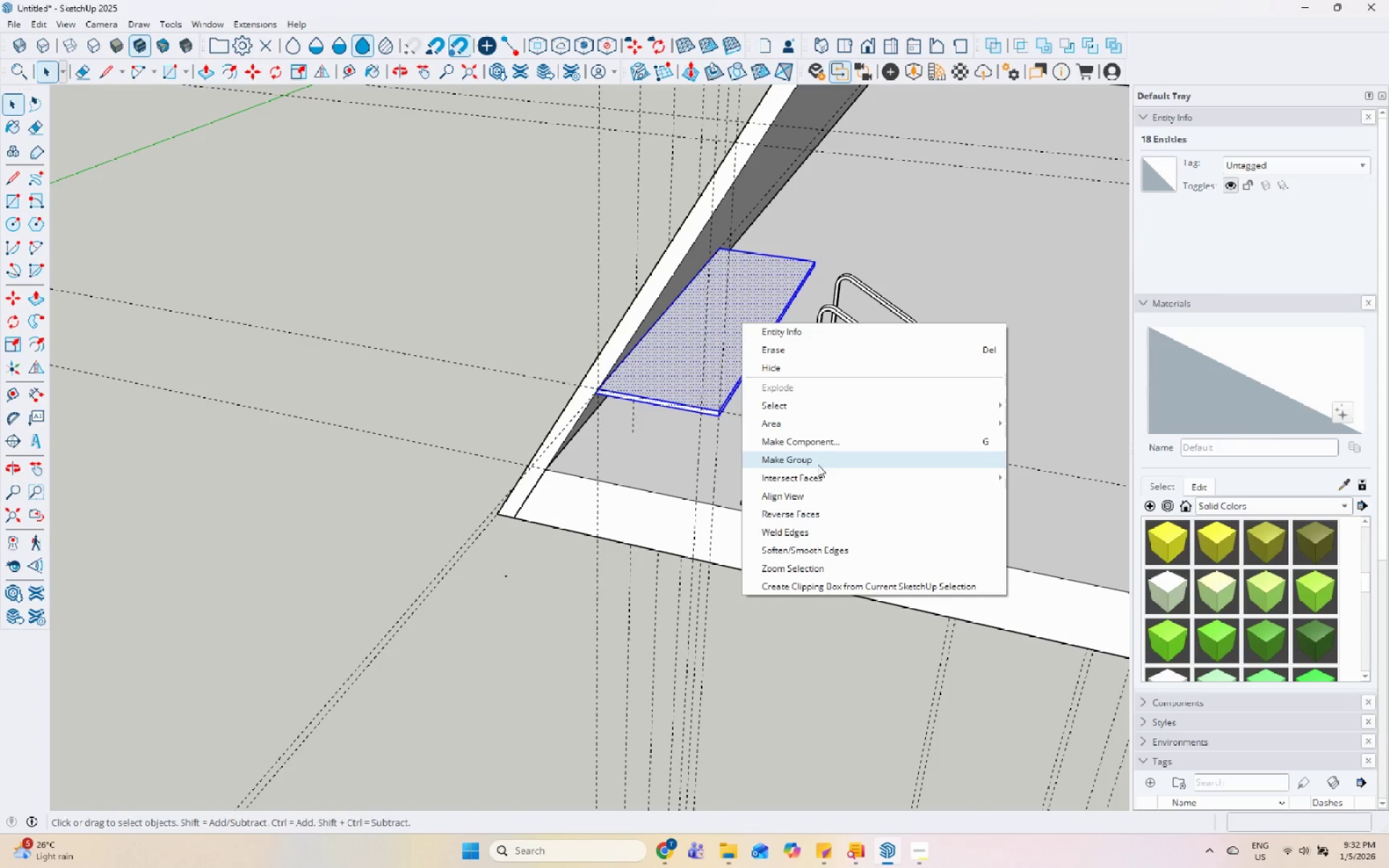 
left_click([818, 467])
 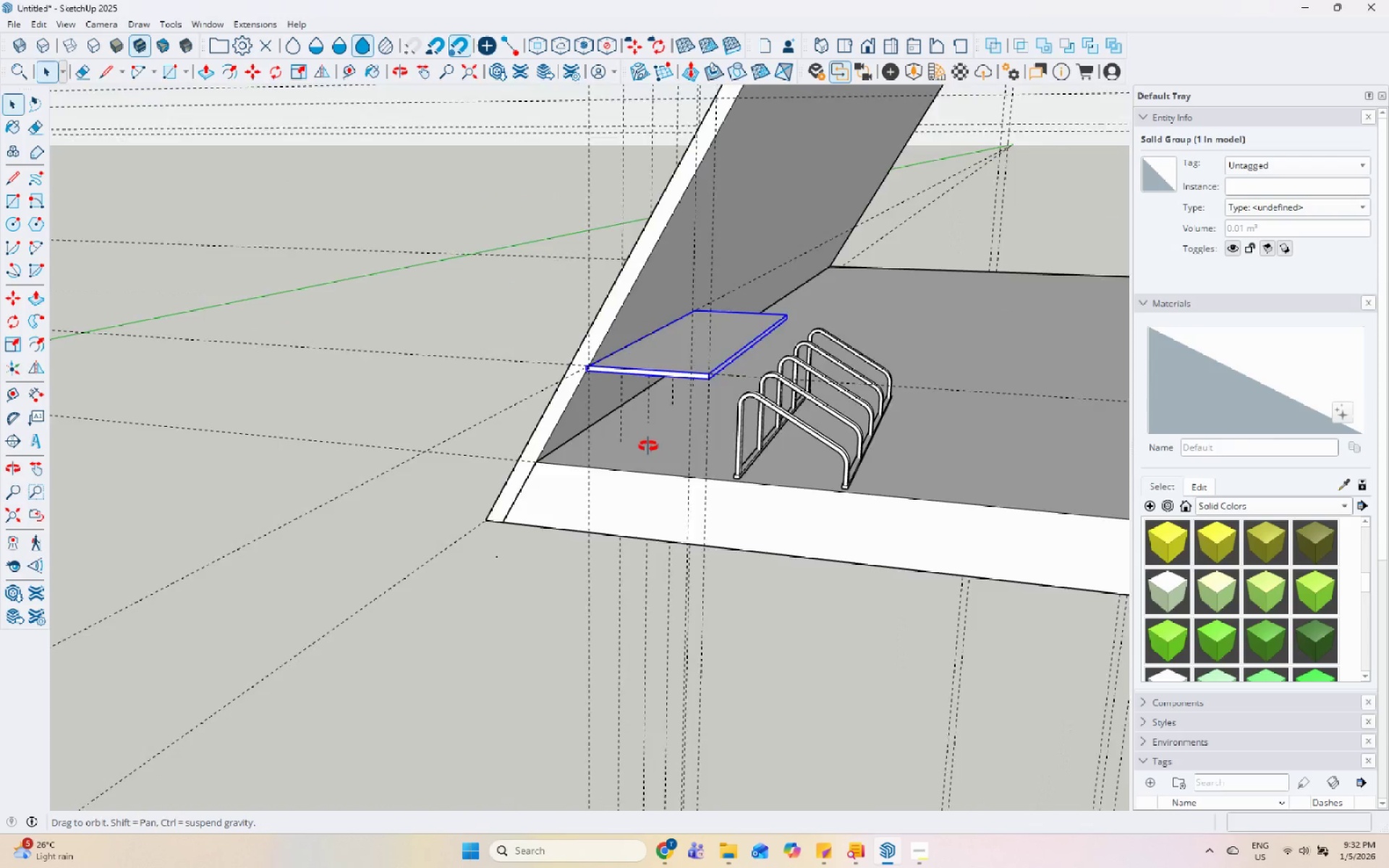 
left_click([529, 381])
 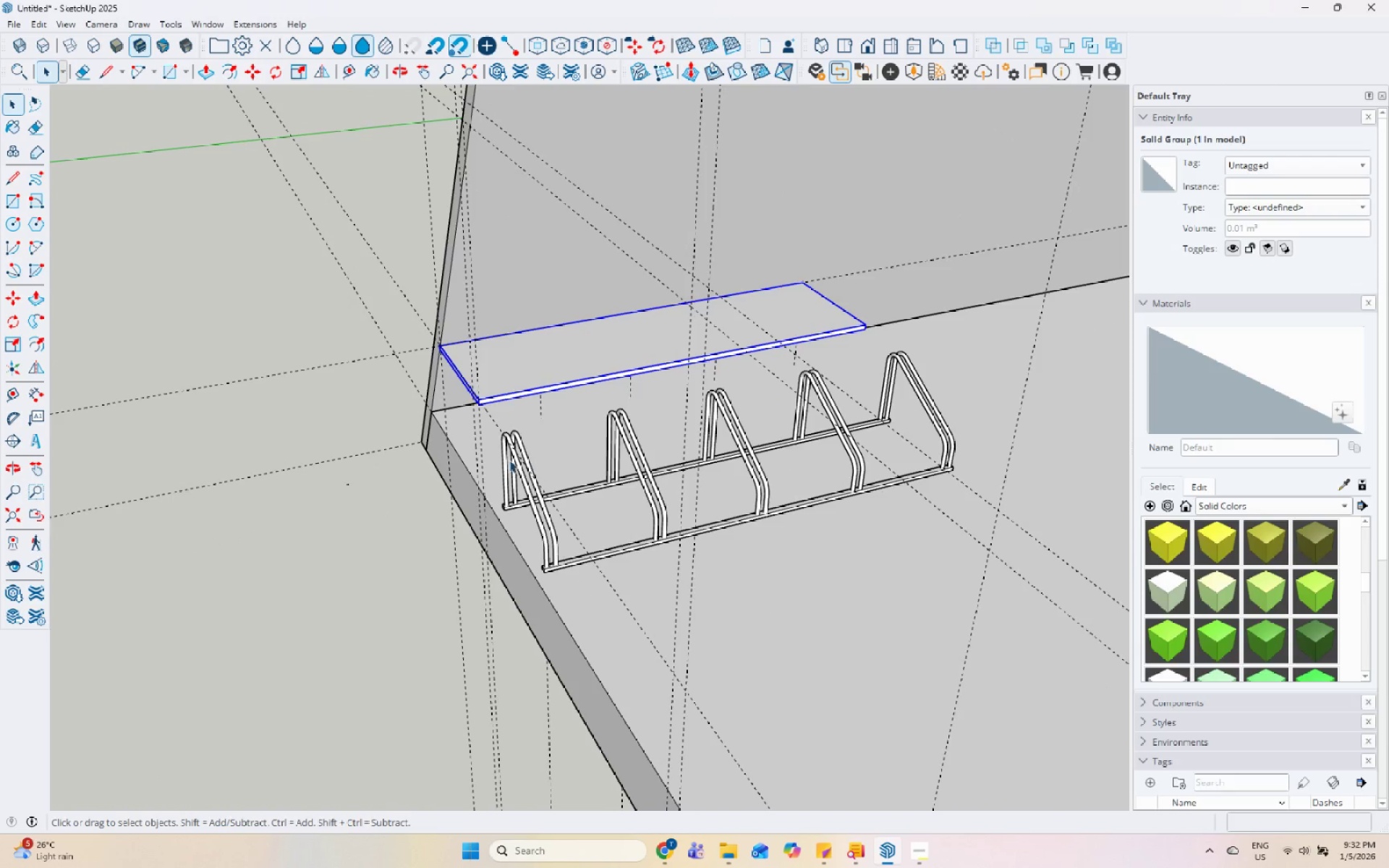 
scroll: coordinate [529, 381], scroll_direction: up, amount: 1.0
 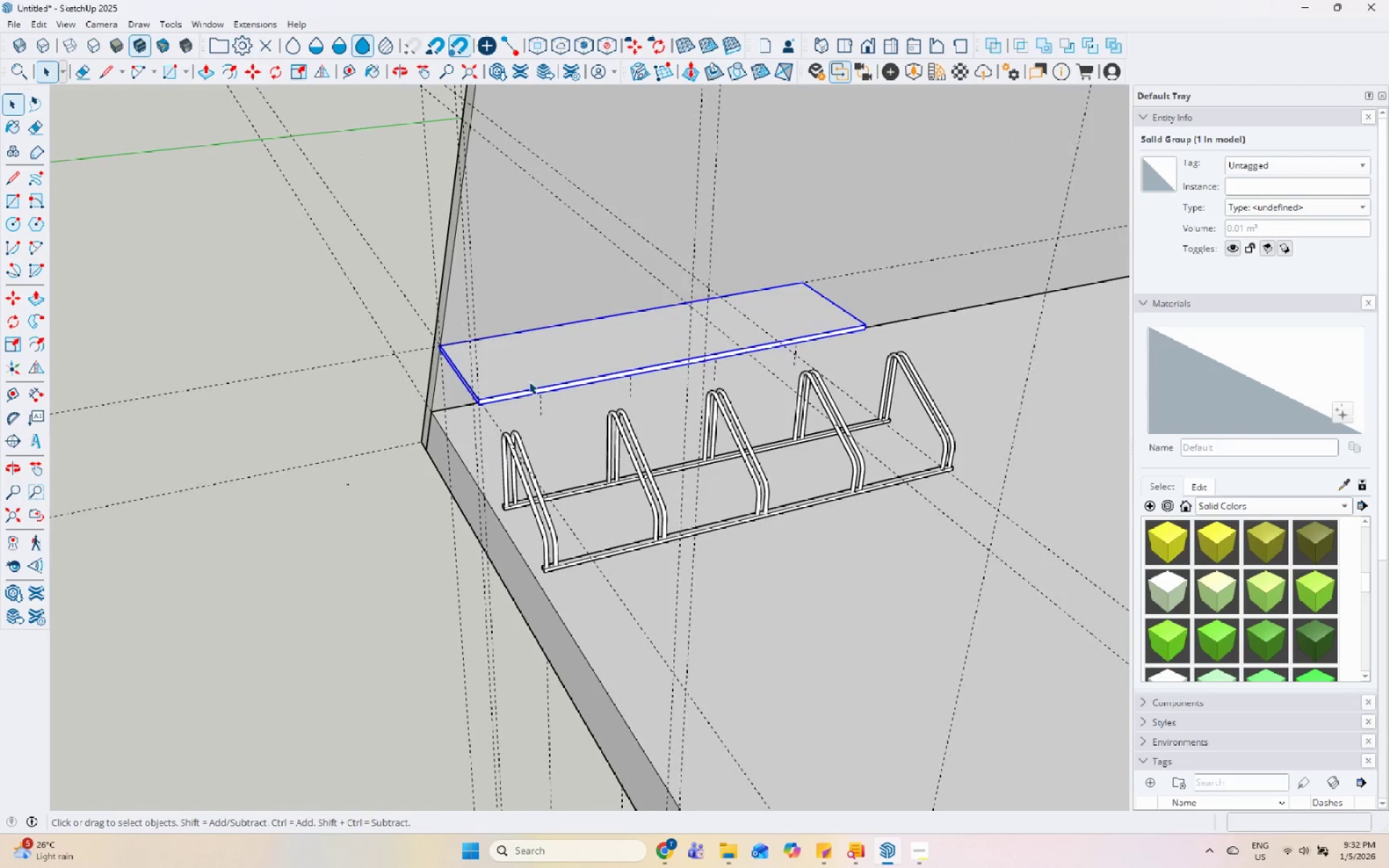 
hold_key(key=ShiftLeft, duration=0.59)
left_click([512, 459])
 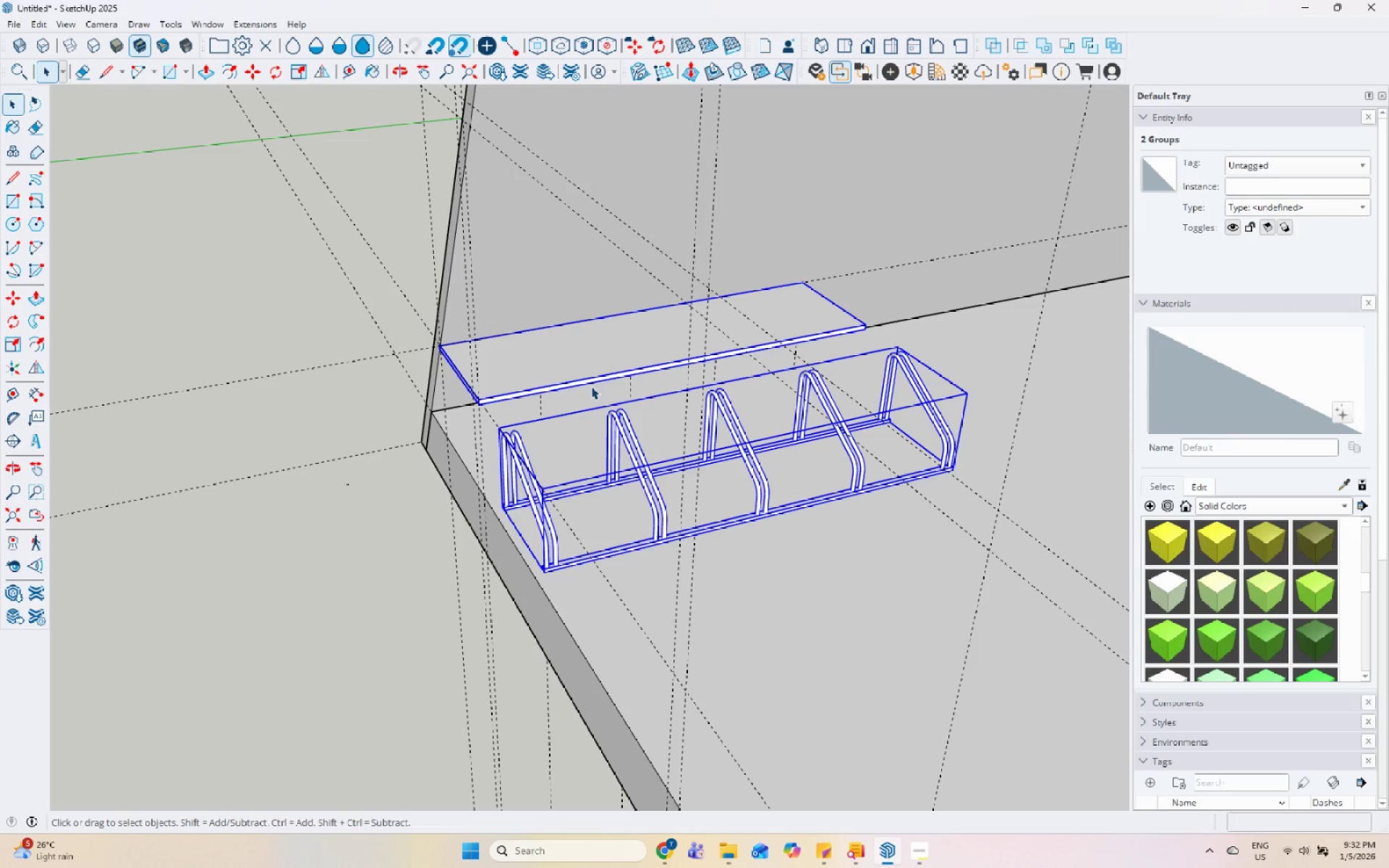 
key(M)
 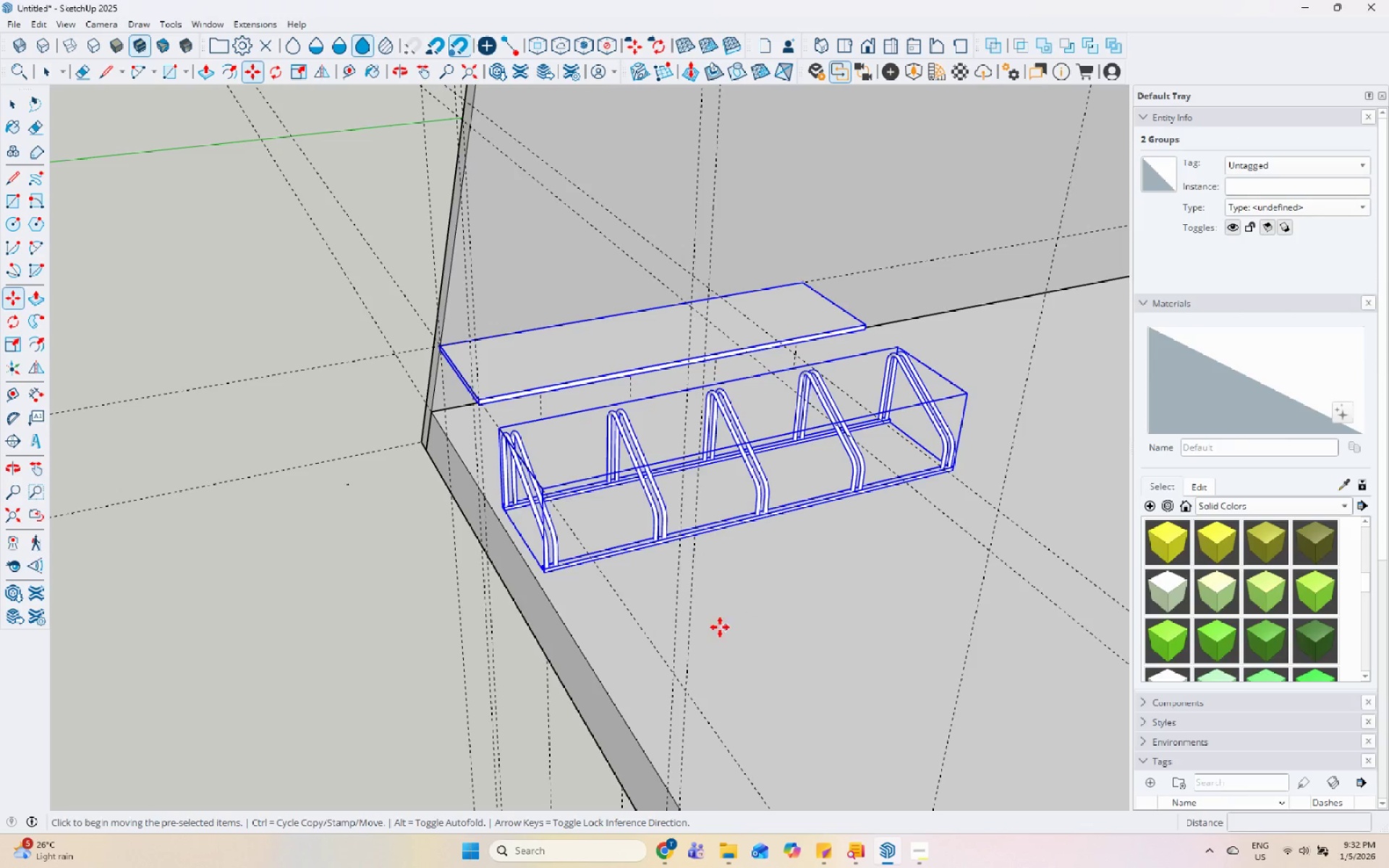 
left_click([718, 627])
 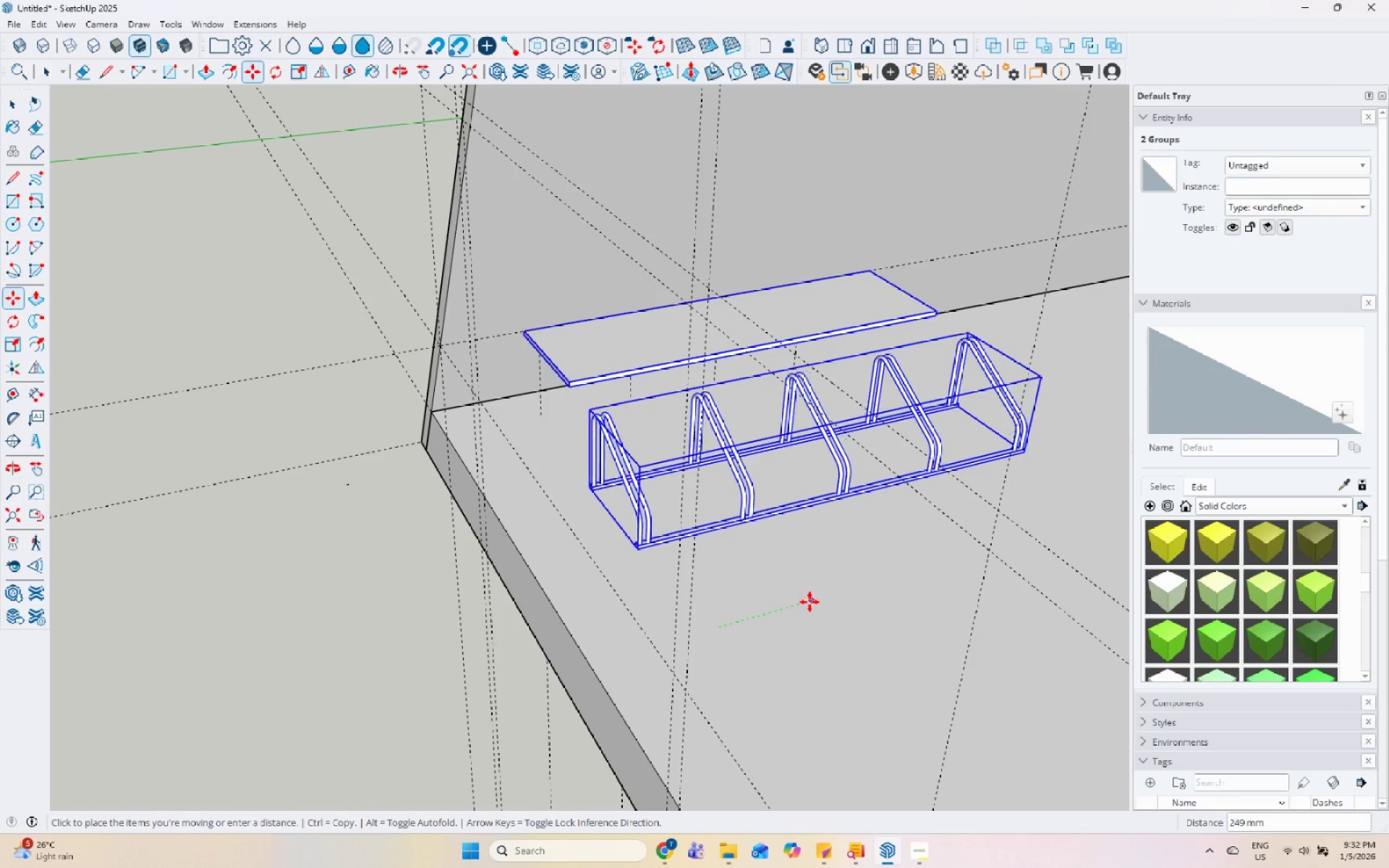 
left_click([779, 605])
 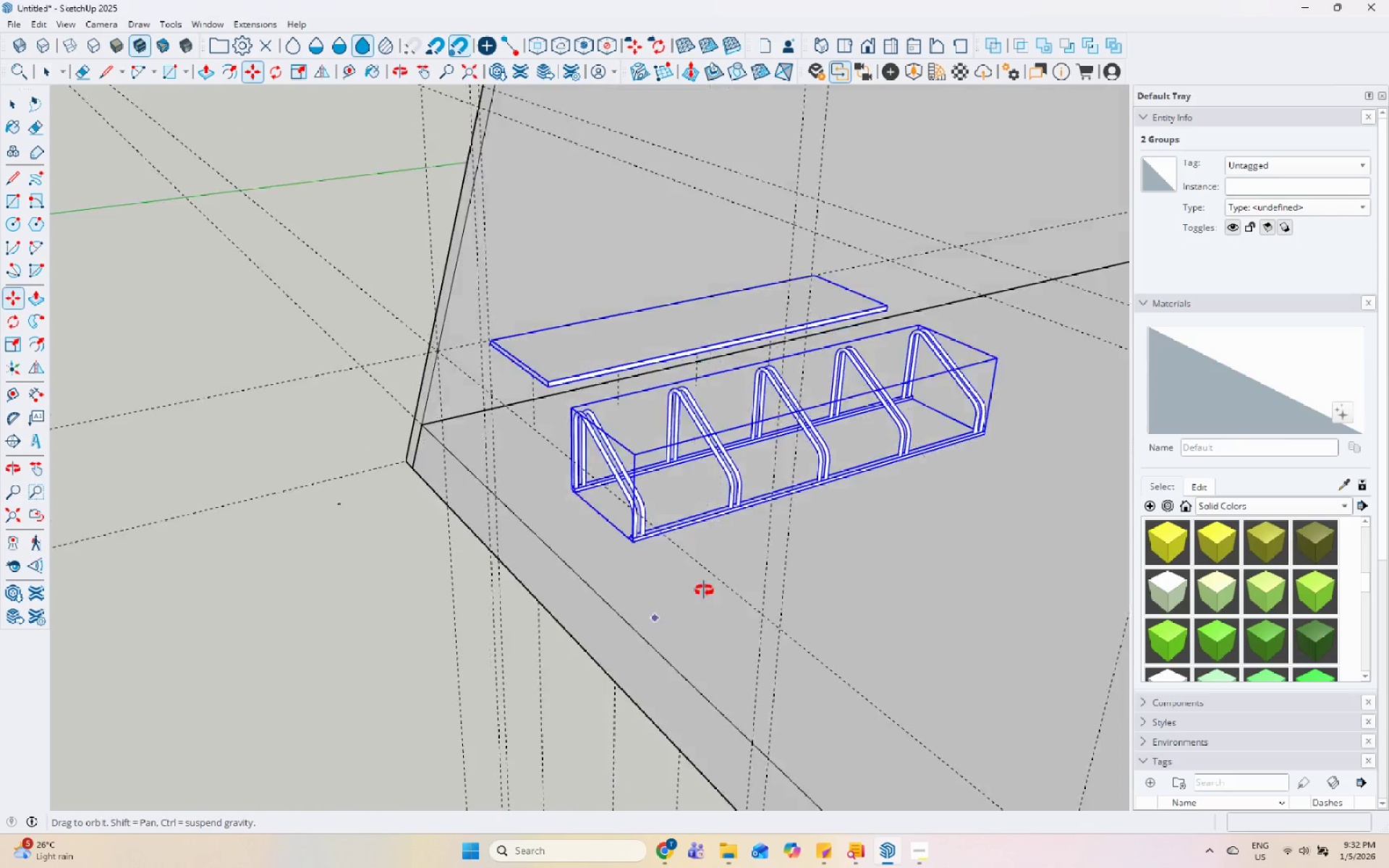 
key(Space)
 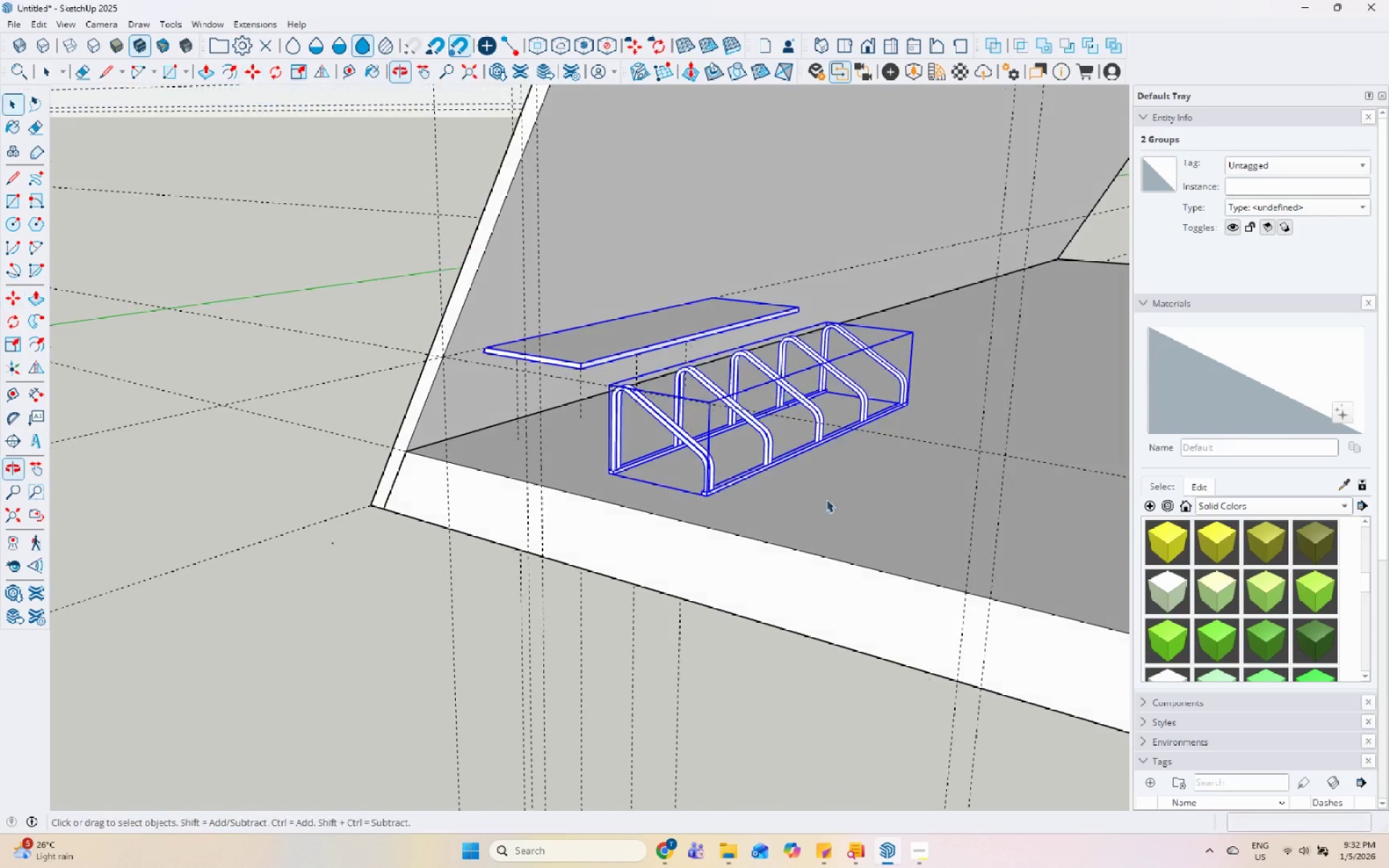 
scroll: coordinate [713, 453], scroll_direction: down, amount: 8.0
 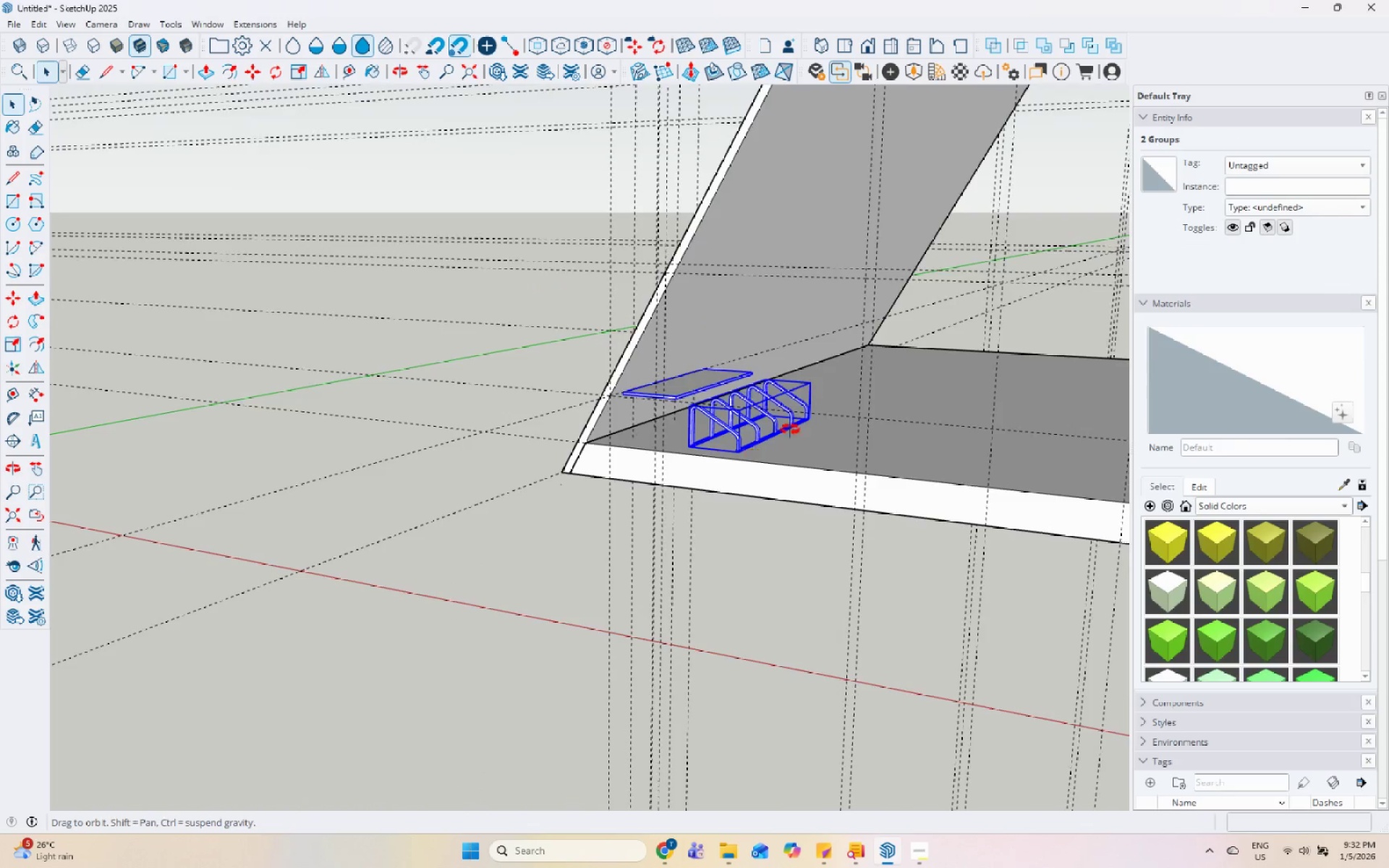 
scroll: coordinate [726, 393], scroll_direction: up, amount: 6.0
 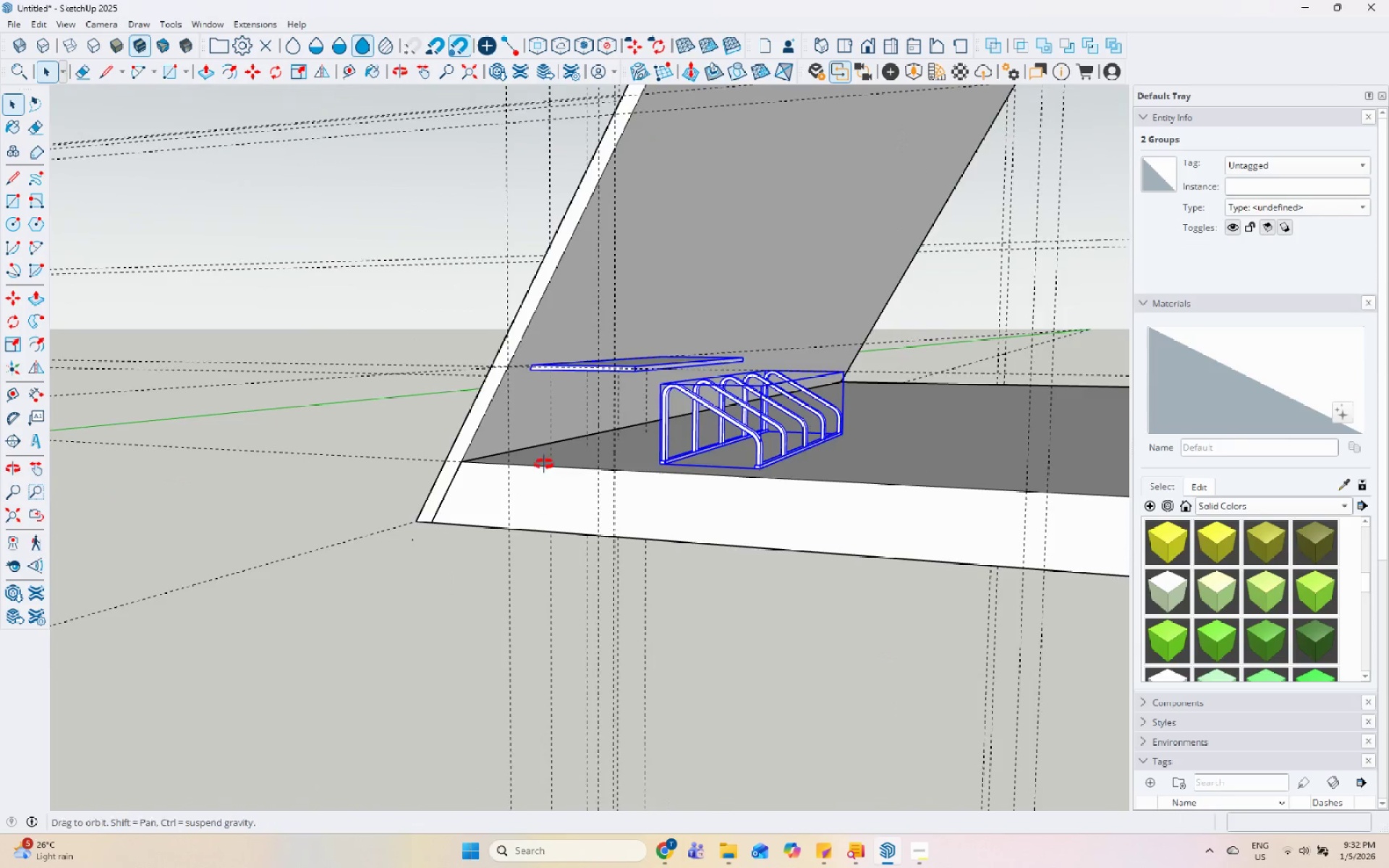 
key(Space)
 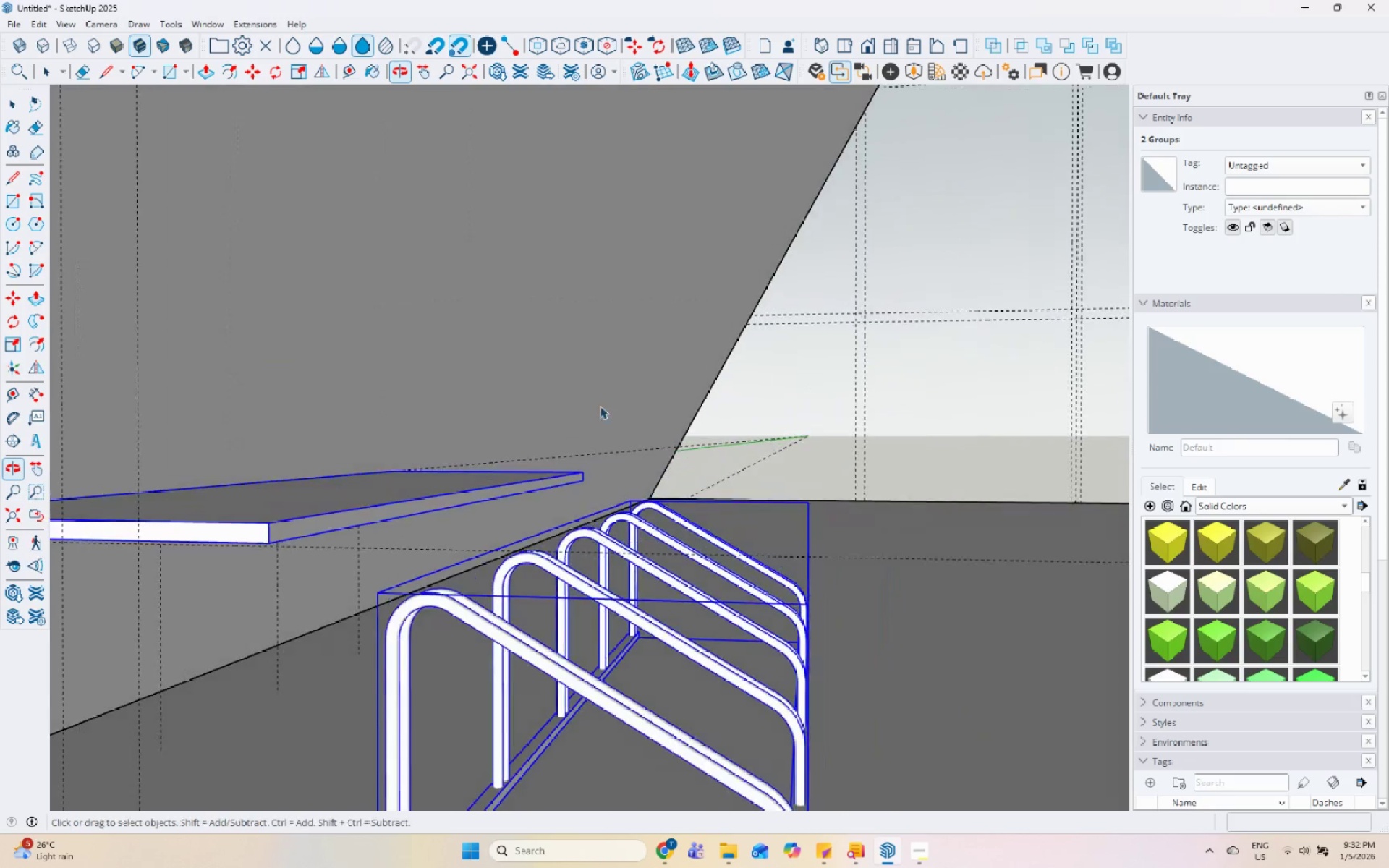 
scroll: coordinate [689, 365], scroll_direction: up, amount: 6.0
 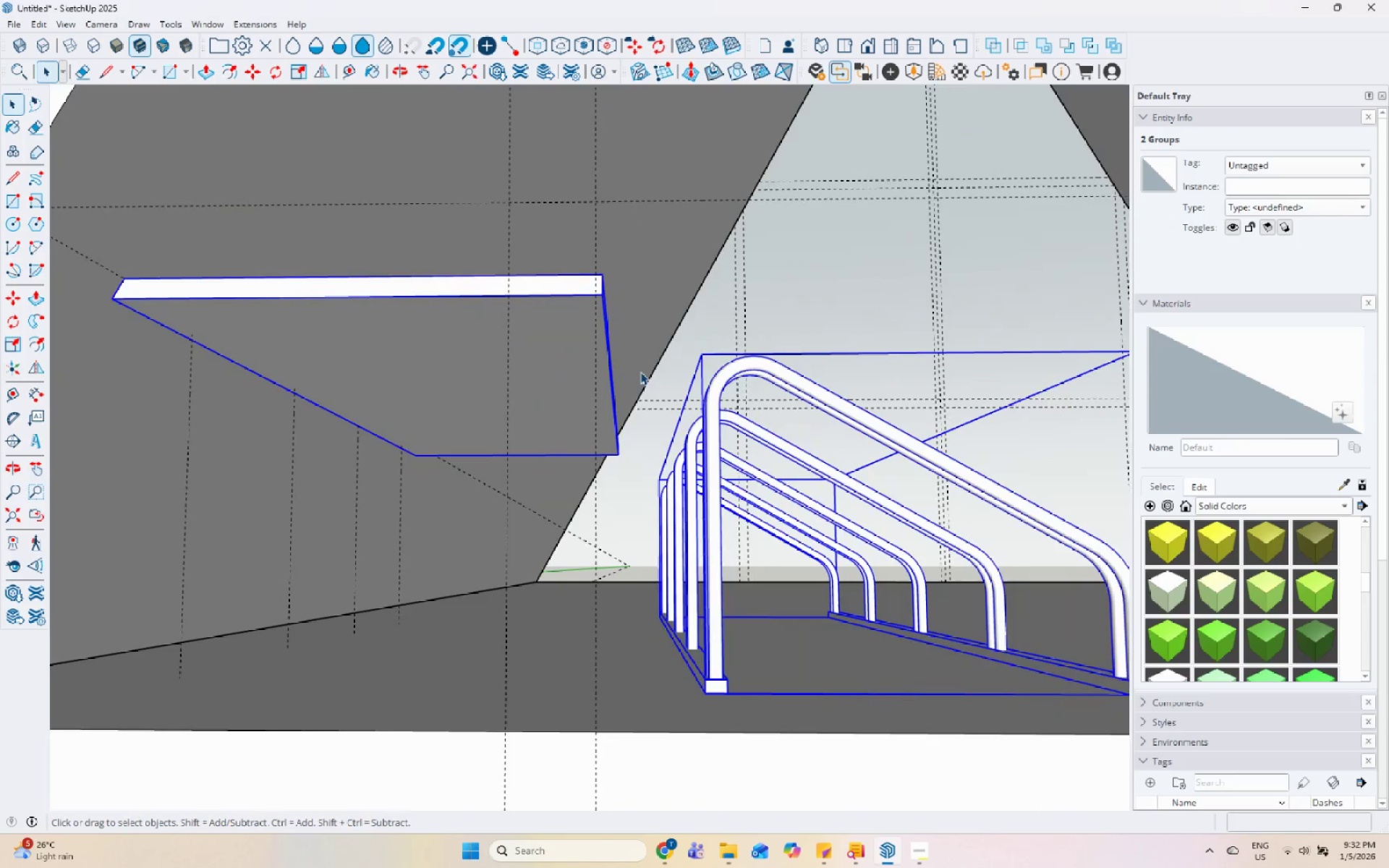 
scroll: coordinate [823, 276], scroll_direction: down, amount: 7.0
 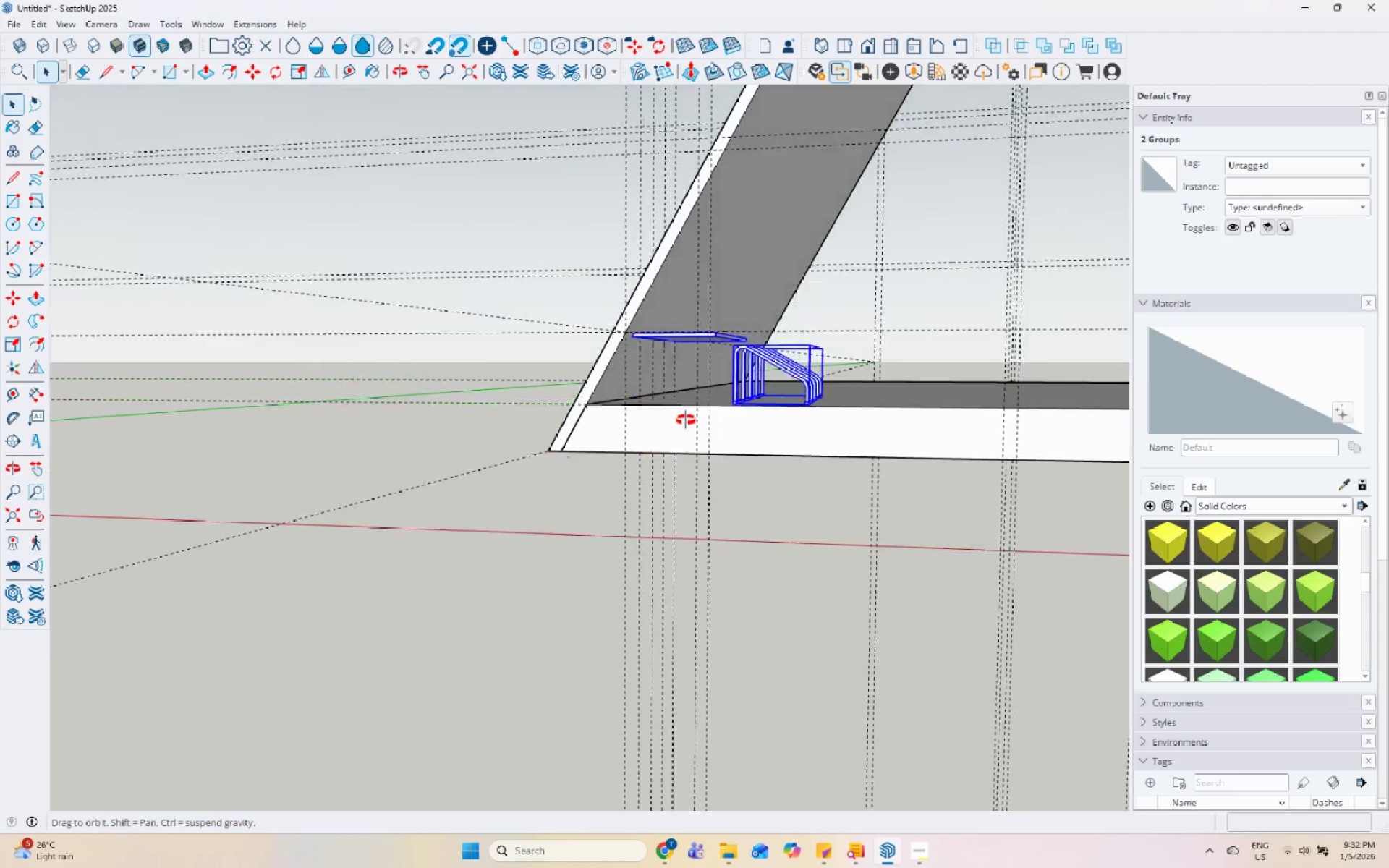 
scroll: coordinate [488, 461], scroll_direction: up, amount: 11.0
 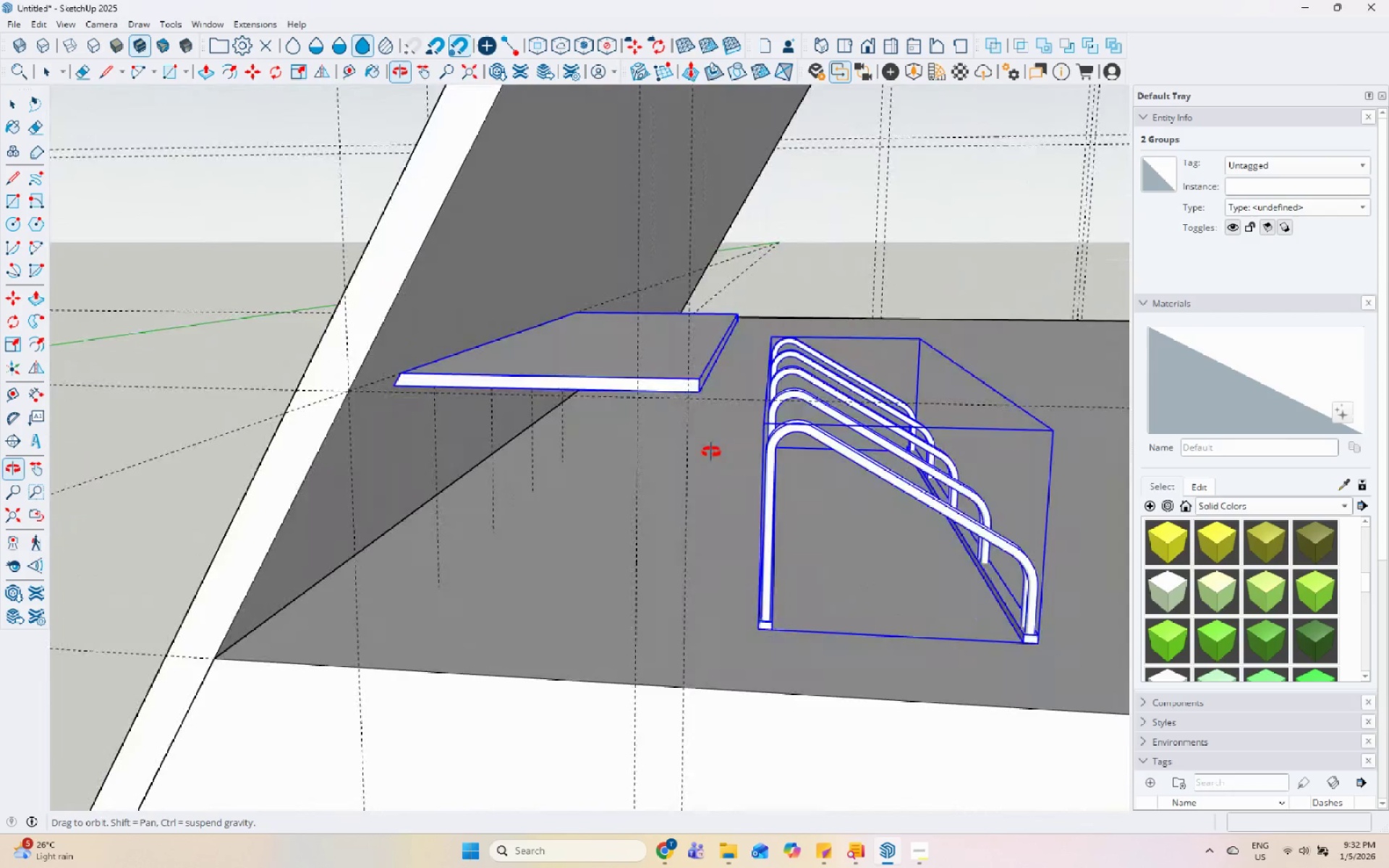 
wait(6.03)
 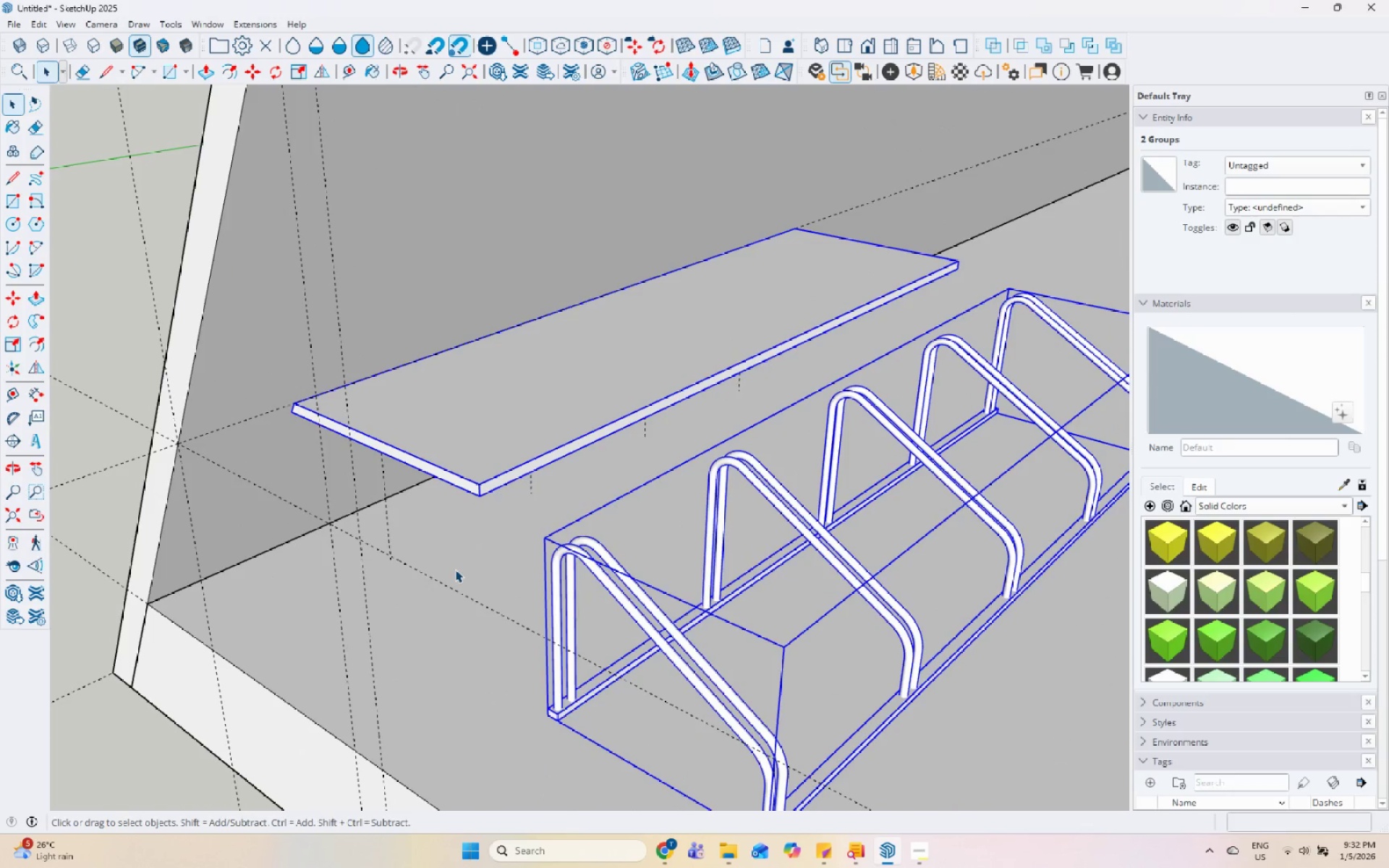 
left_click([20, 199])
 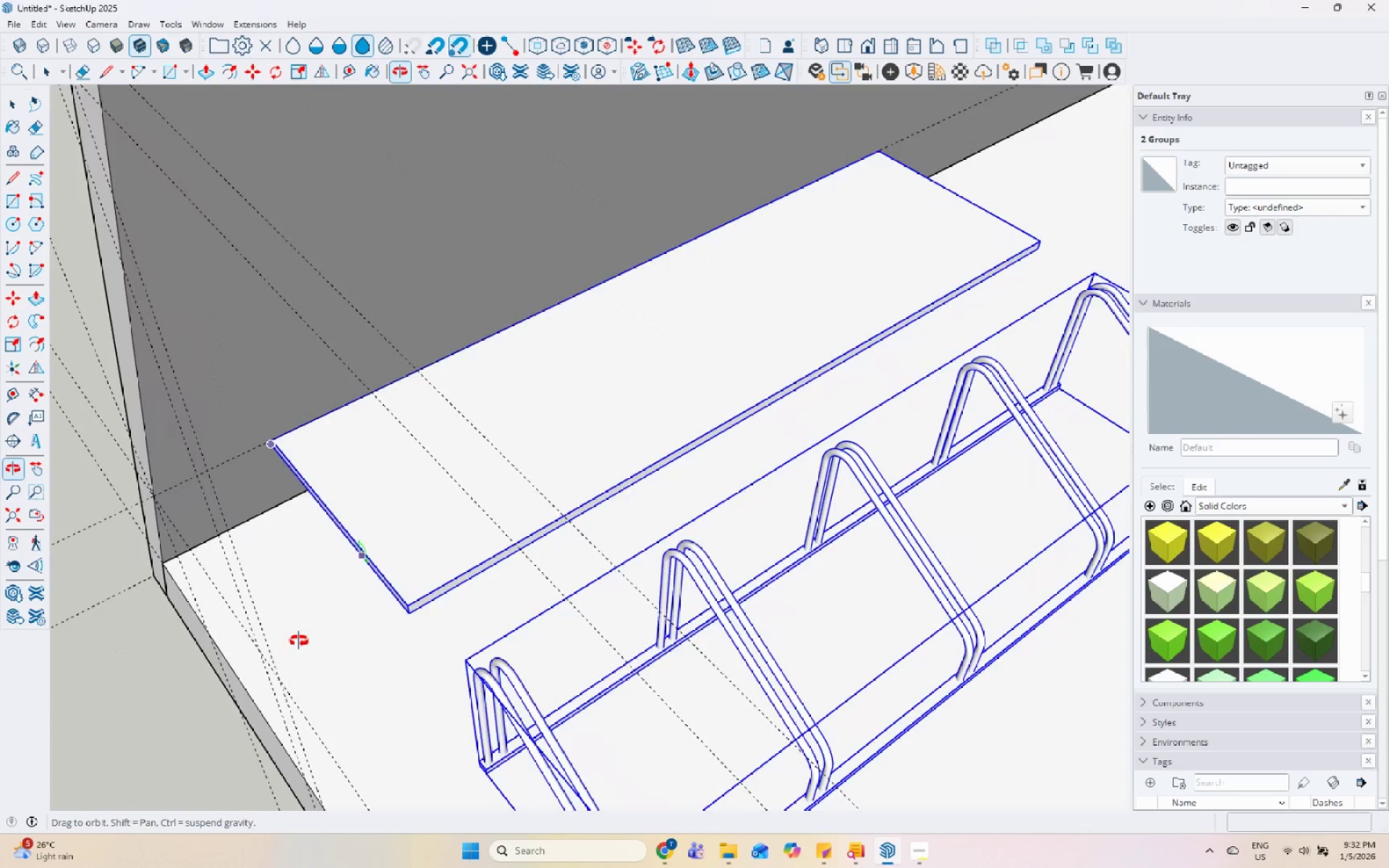 
scroll: coordinate [490, 361], scroll_direction: up, amount: 3.0
 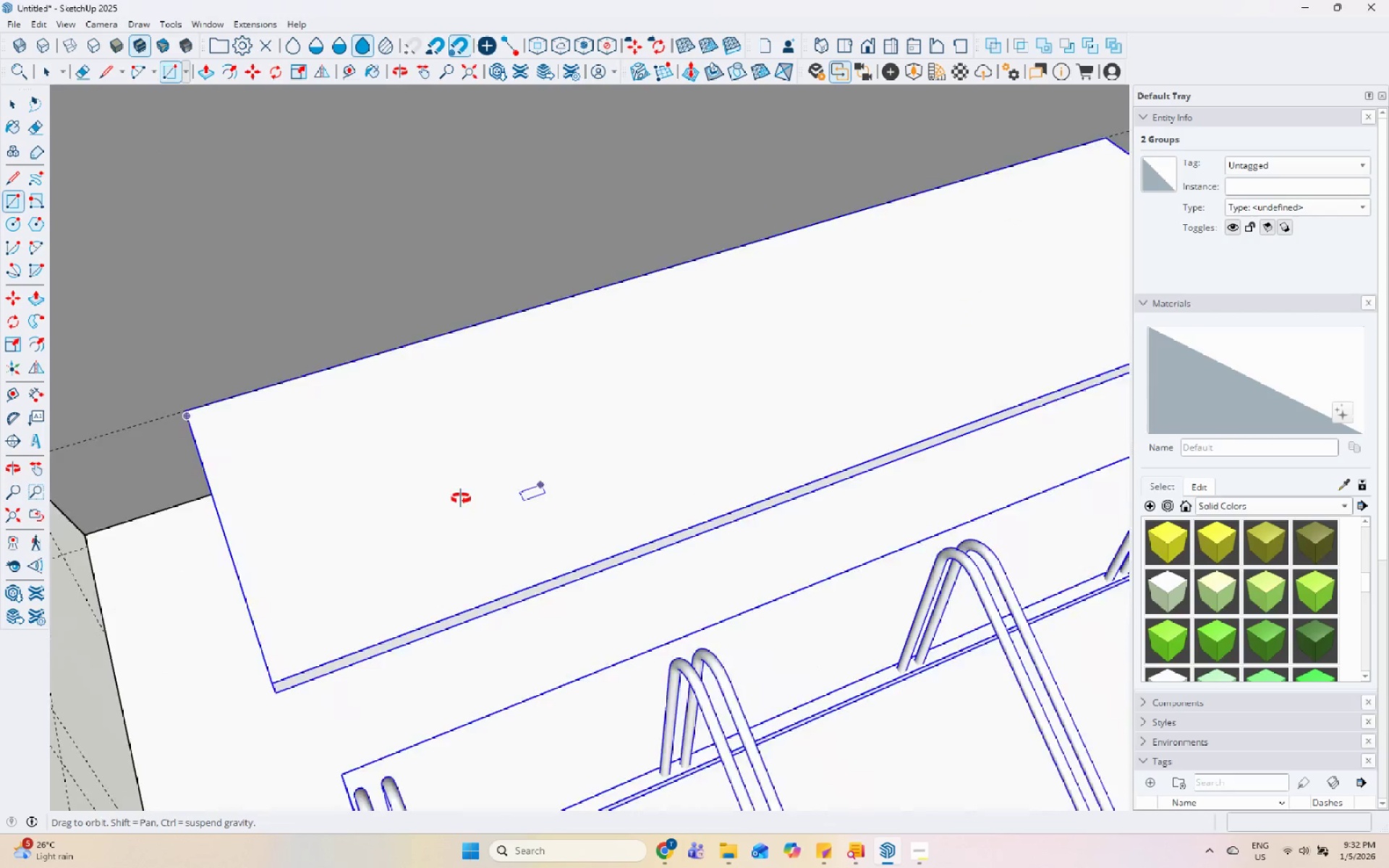 
scroll: coordinate [332, 385], scroll_direction: down, amount: 2.0
 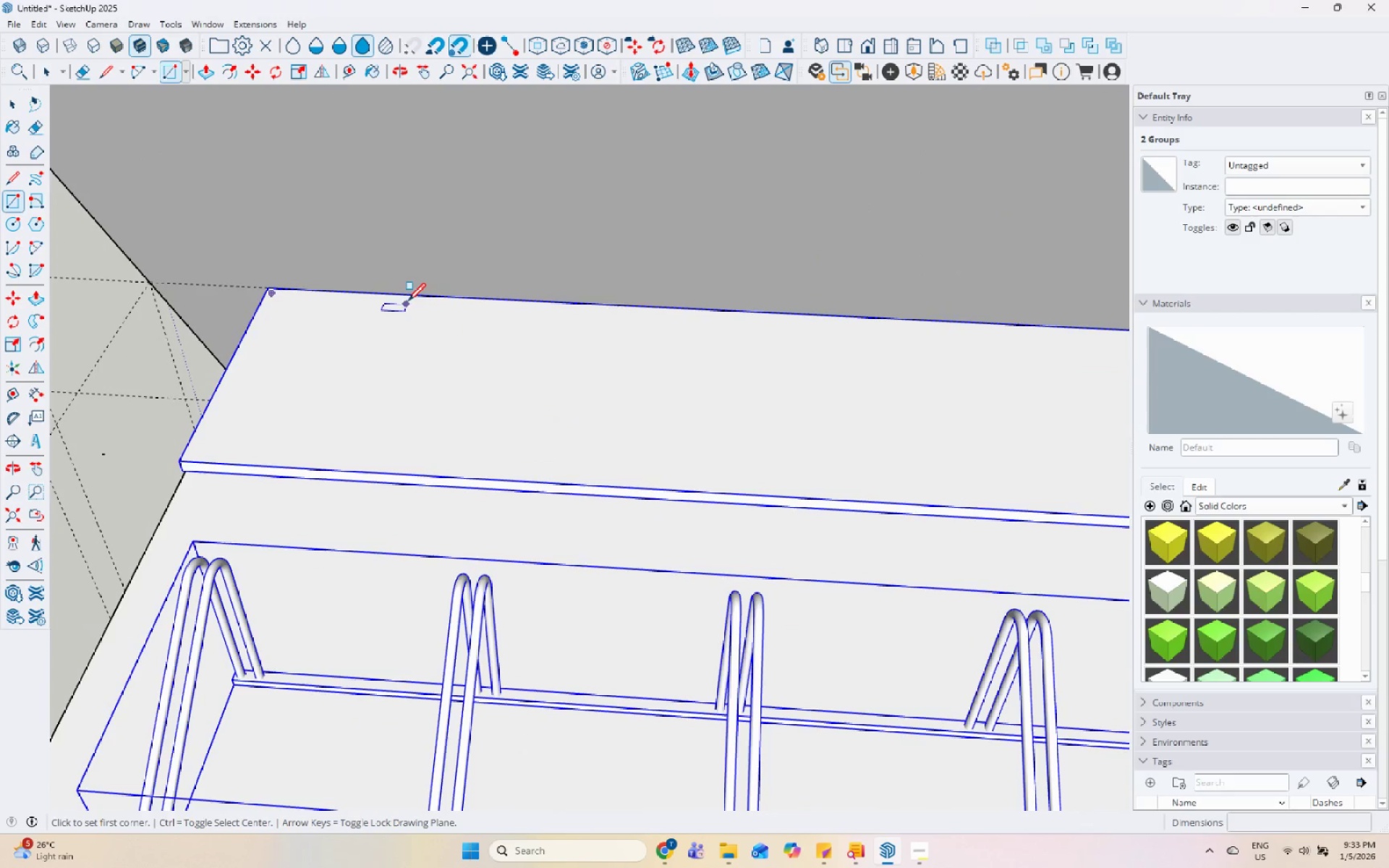 
key(Space)
 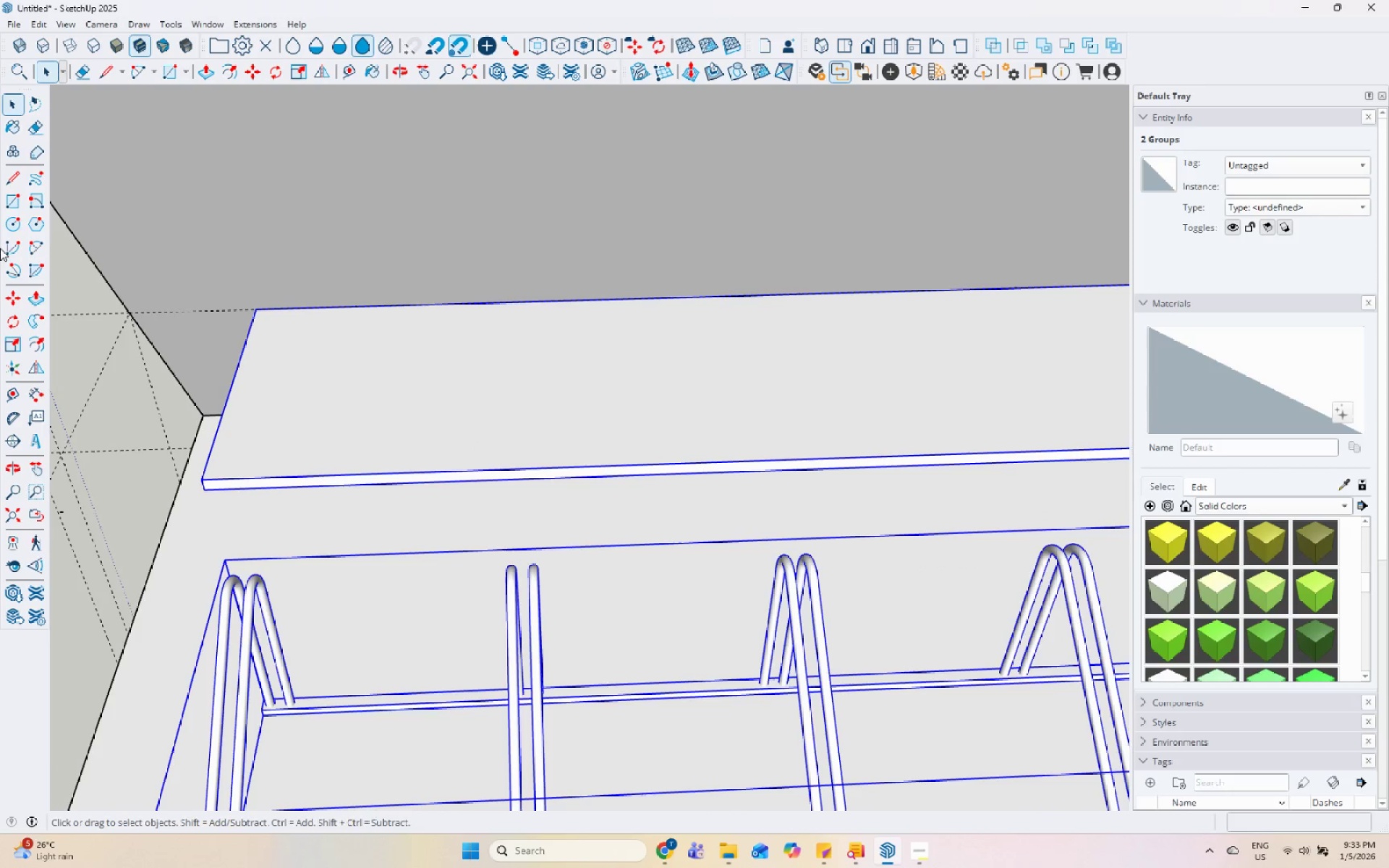 
wait(10.59)
 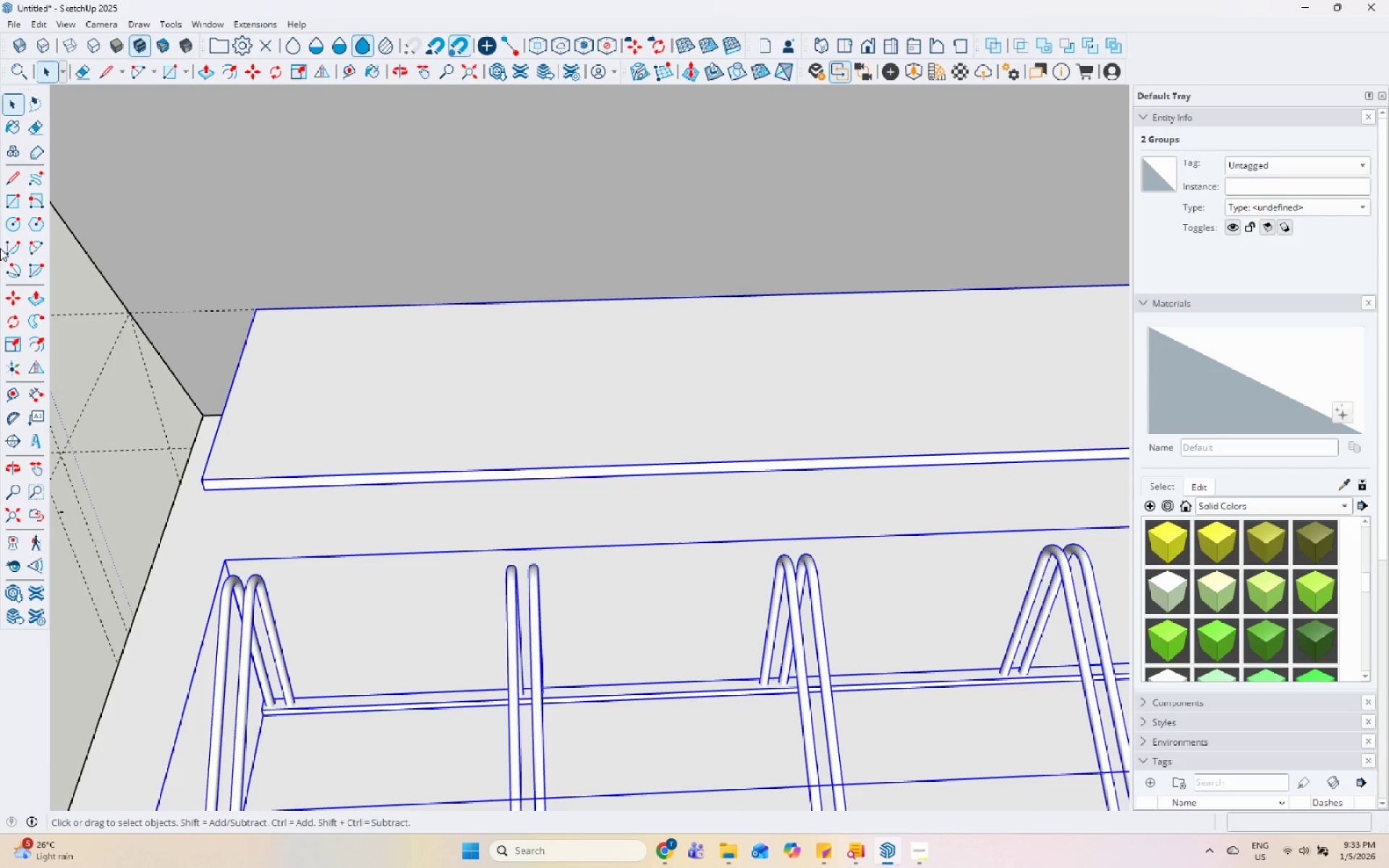 
left_click([393, 399])
 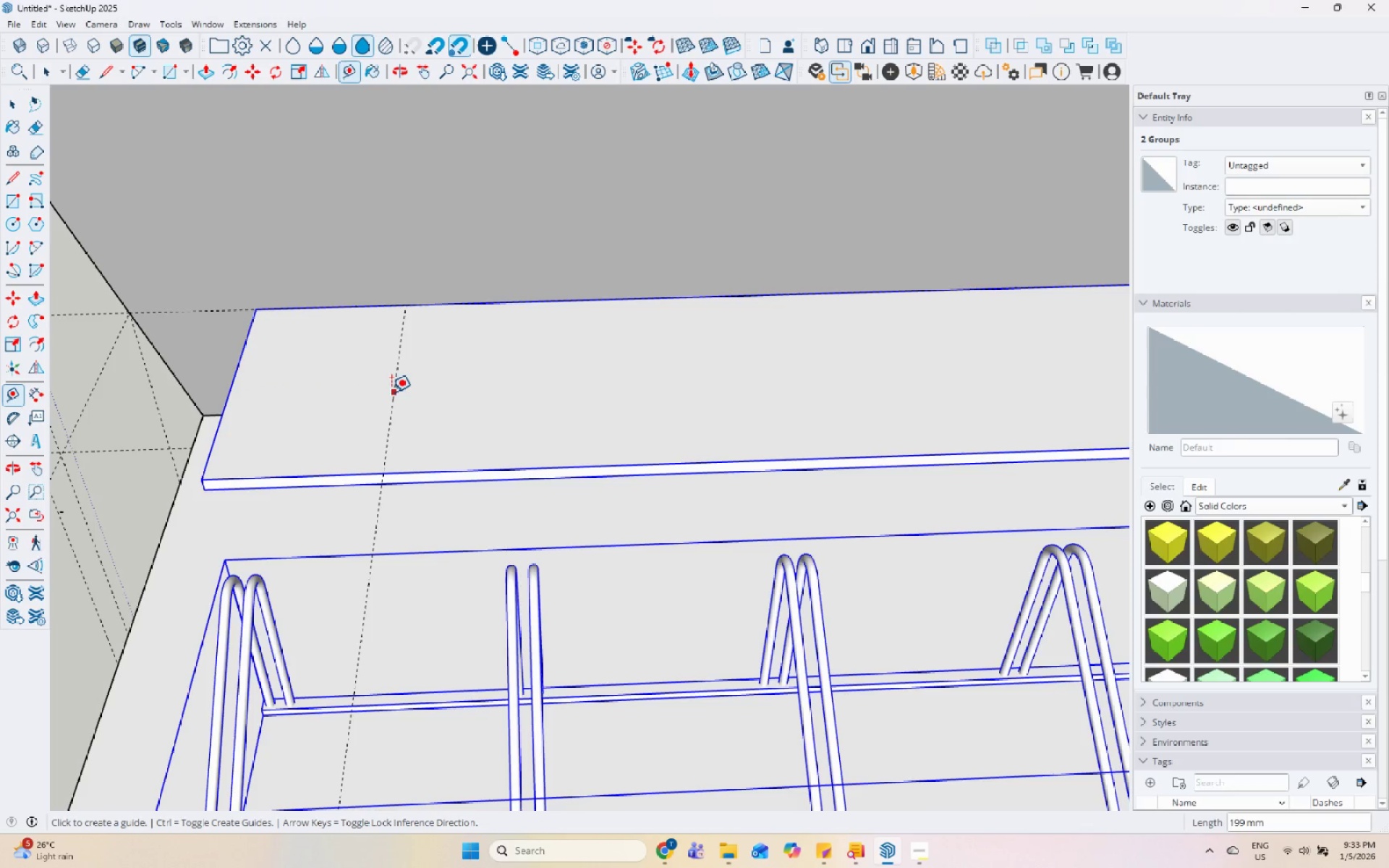 
key(Control+Z)
 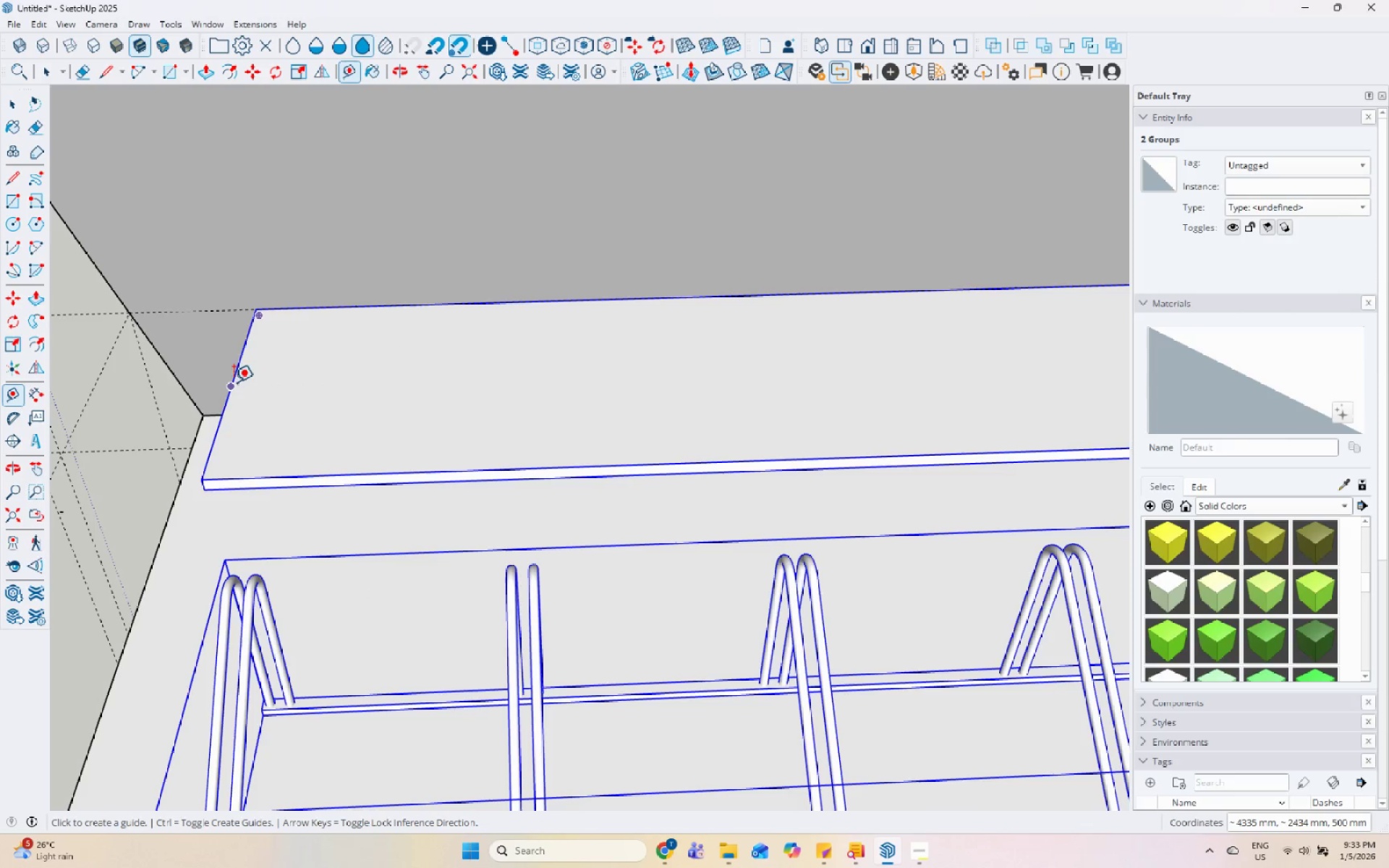 
left_click([232, 382])
 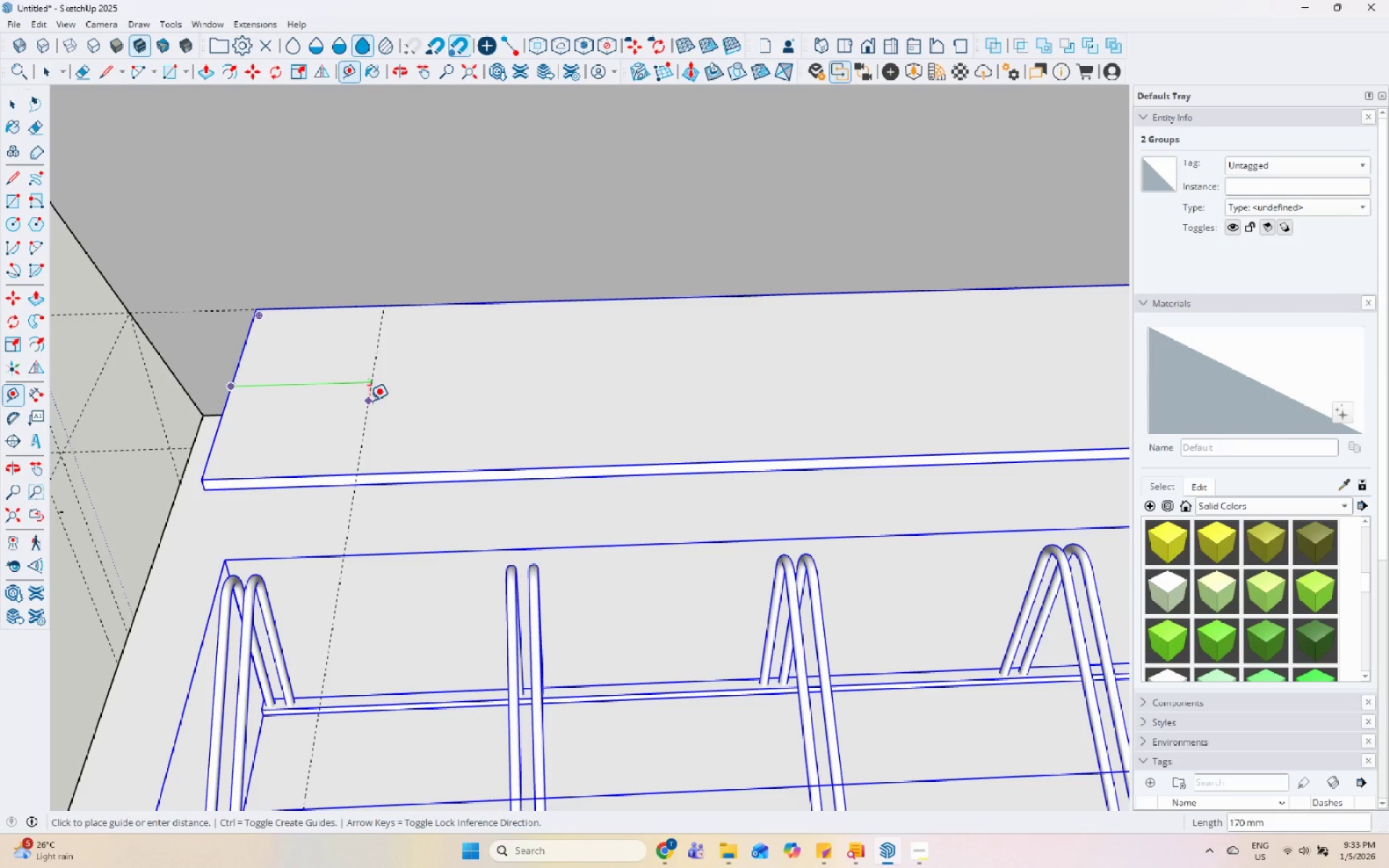 
key(Numpad2)
 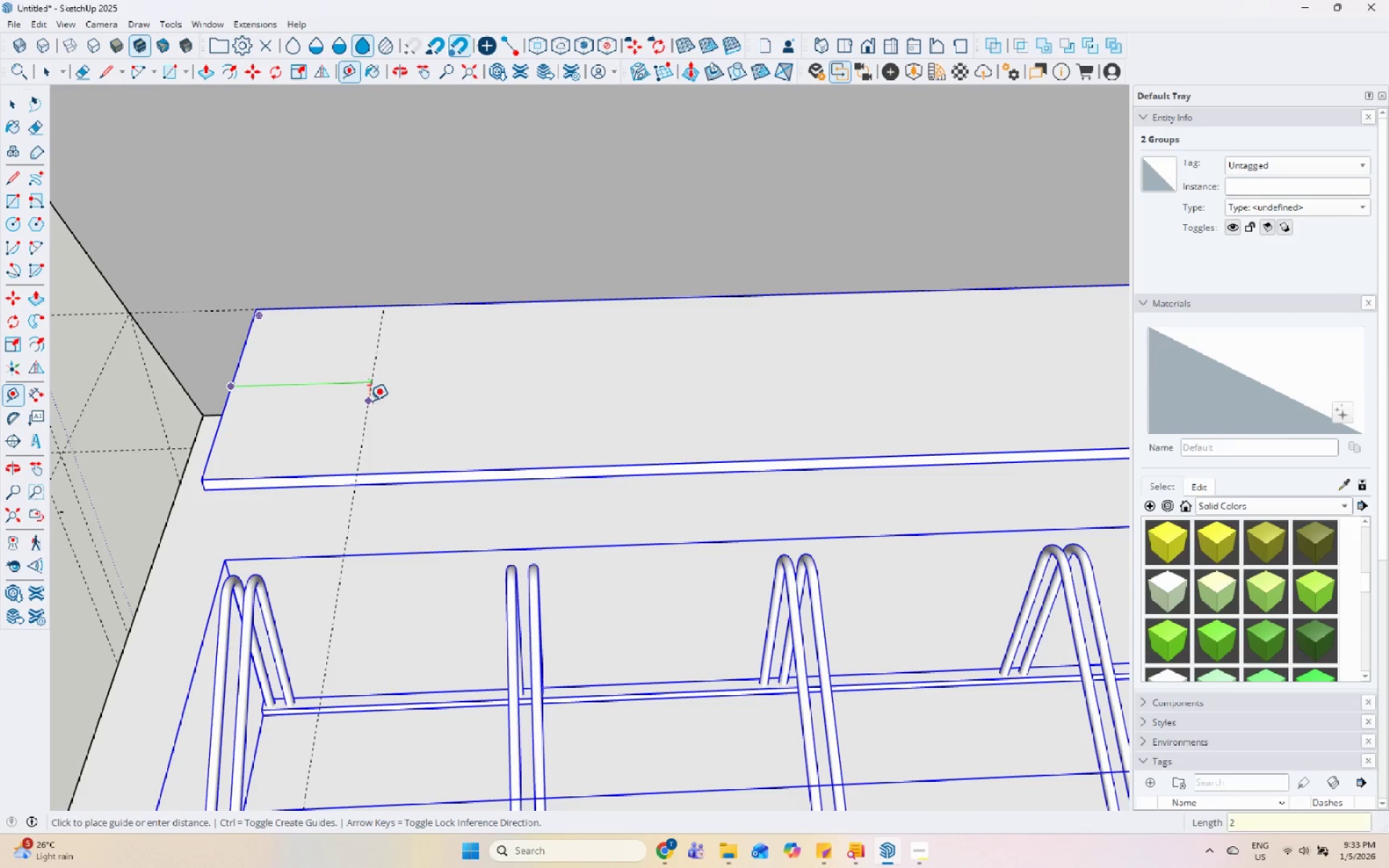 
key(Numpad0)
 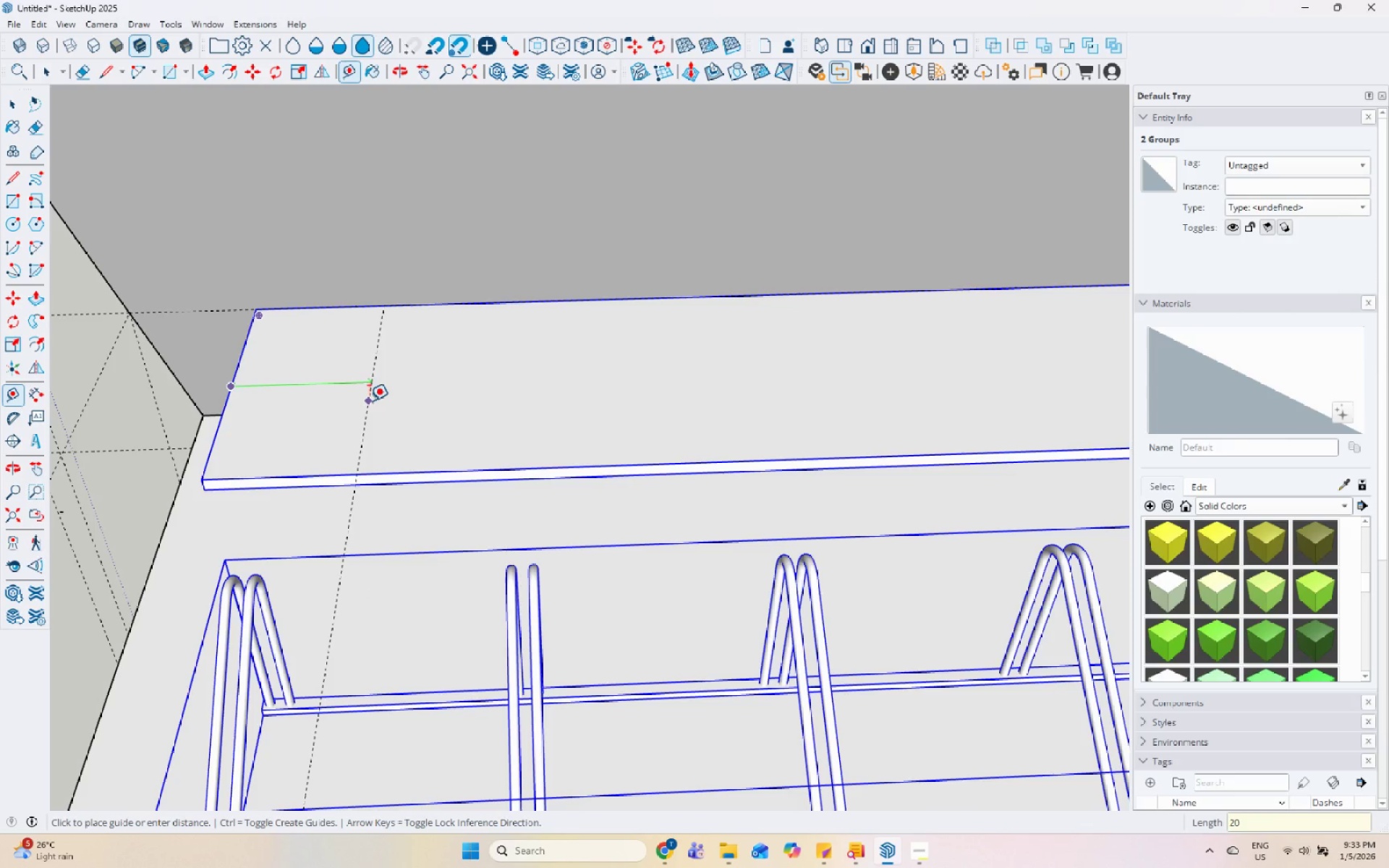 
key(Numpad0)
 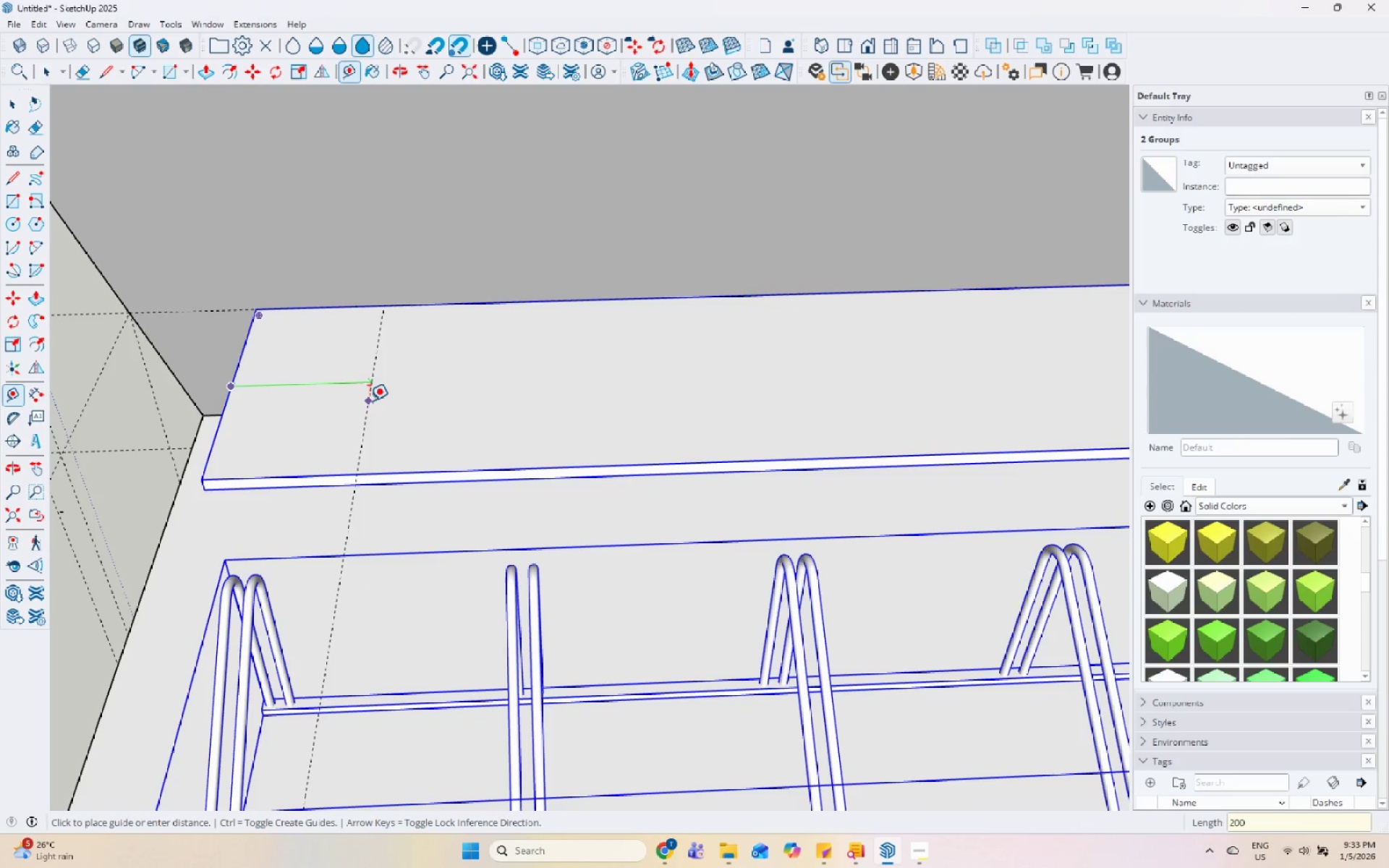 
key(Enter)
 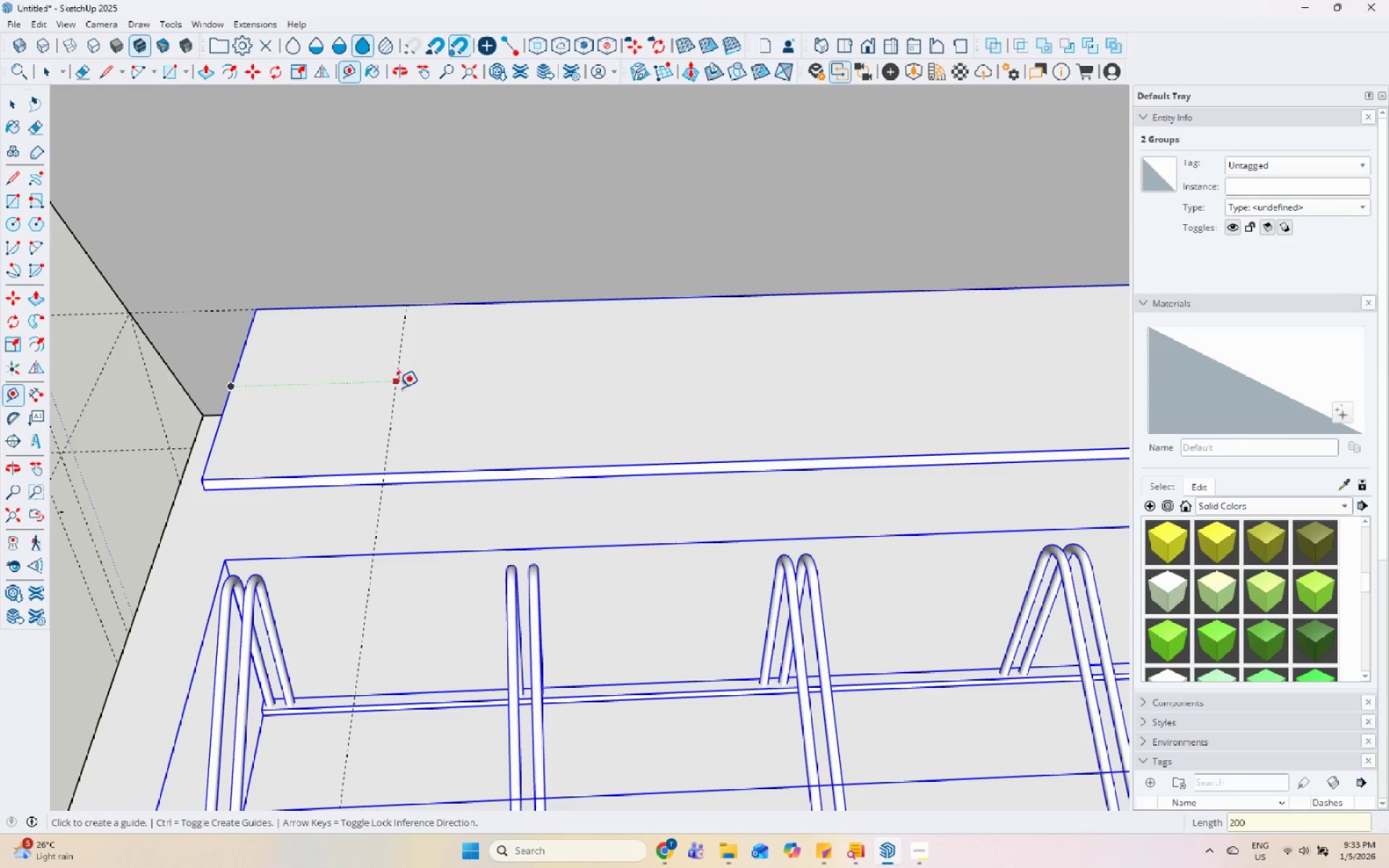 
left_click_drag(start_coordinate=[392, 383], to_coordinate=[396, 383])
 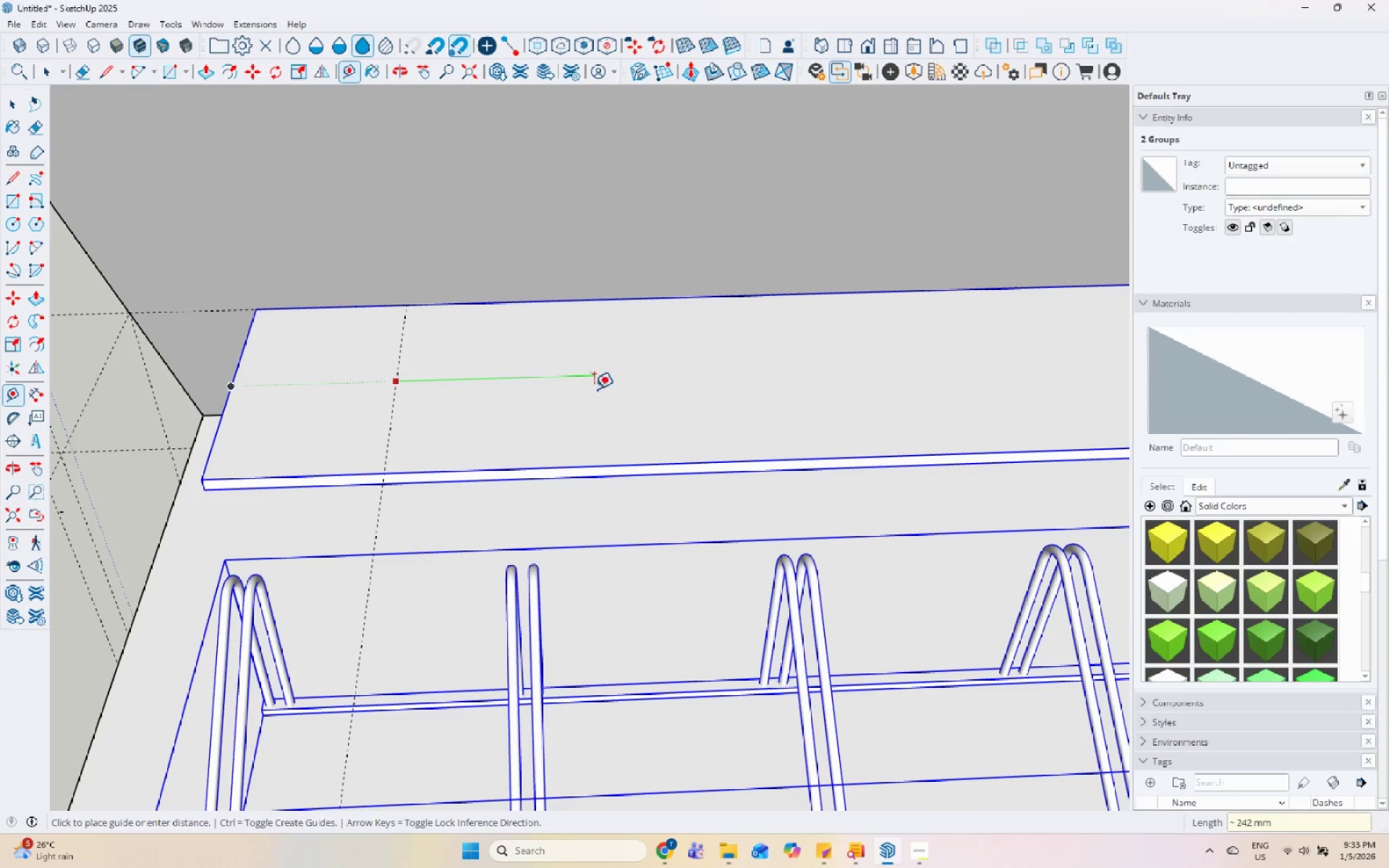 
key(Space)
 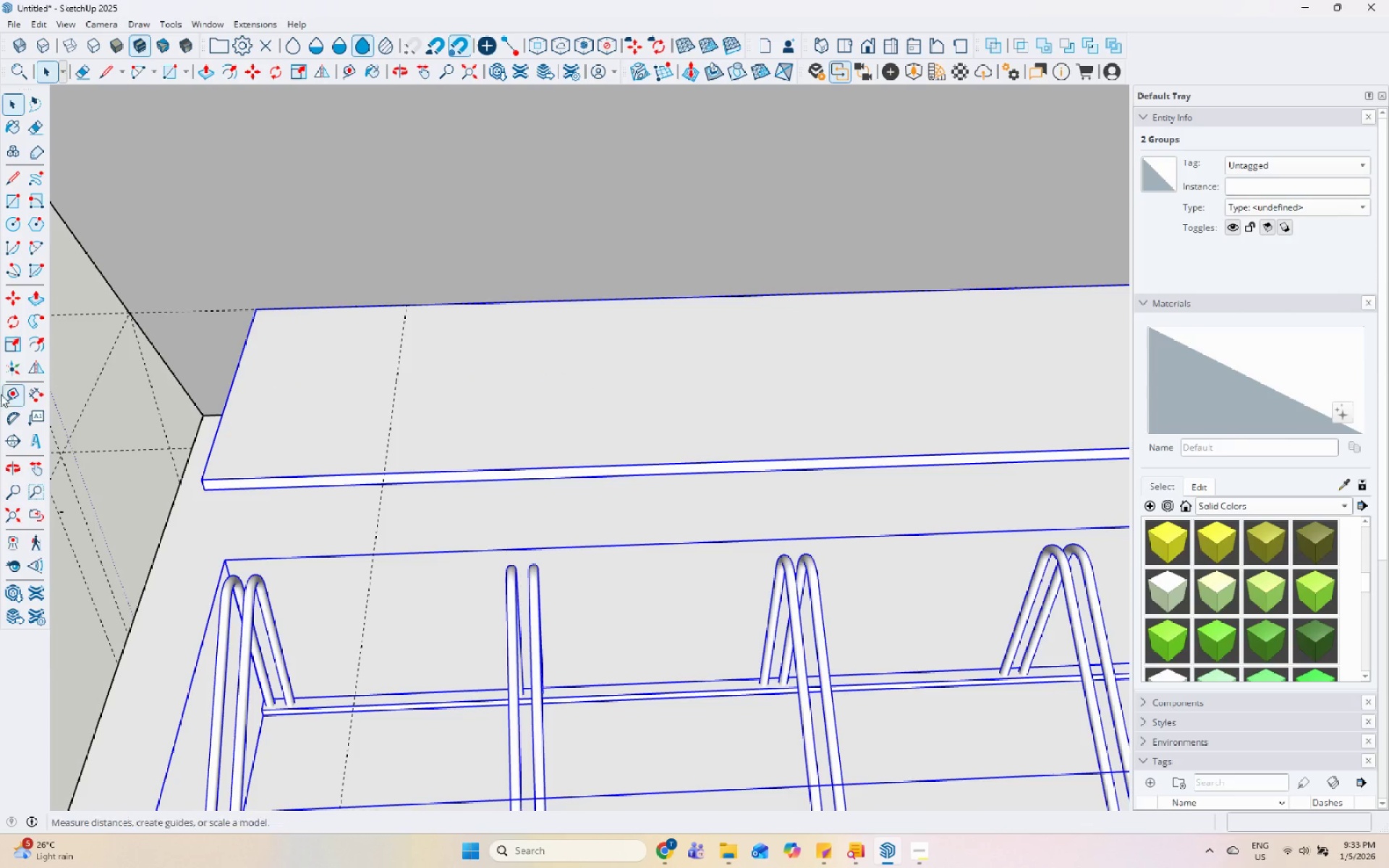 
left_click_drag(start_coordinate=[9, 394], to_coordinate=[15, 394])
 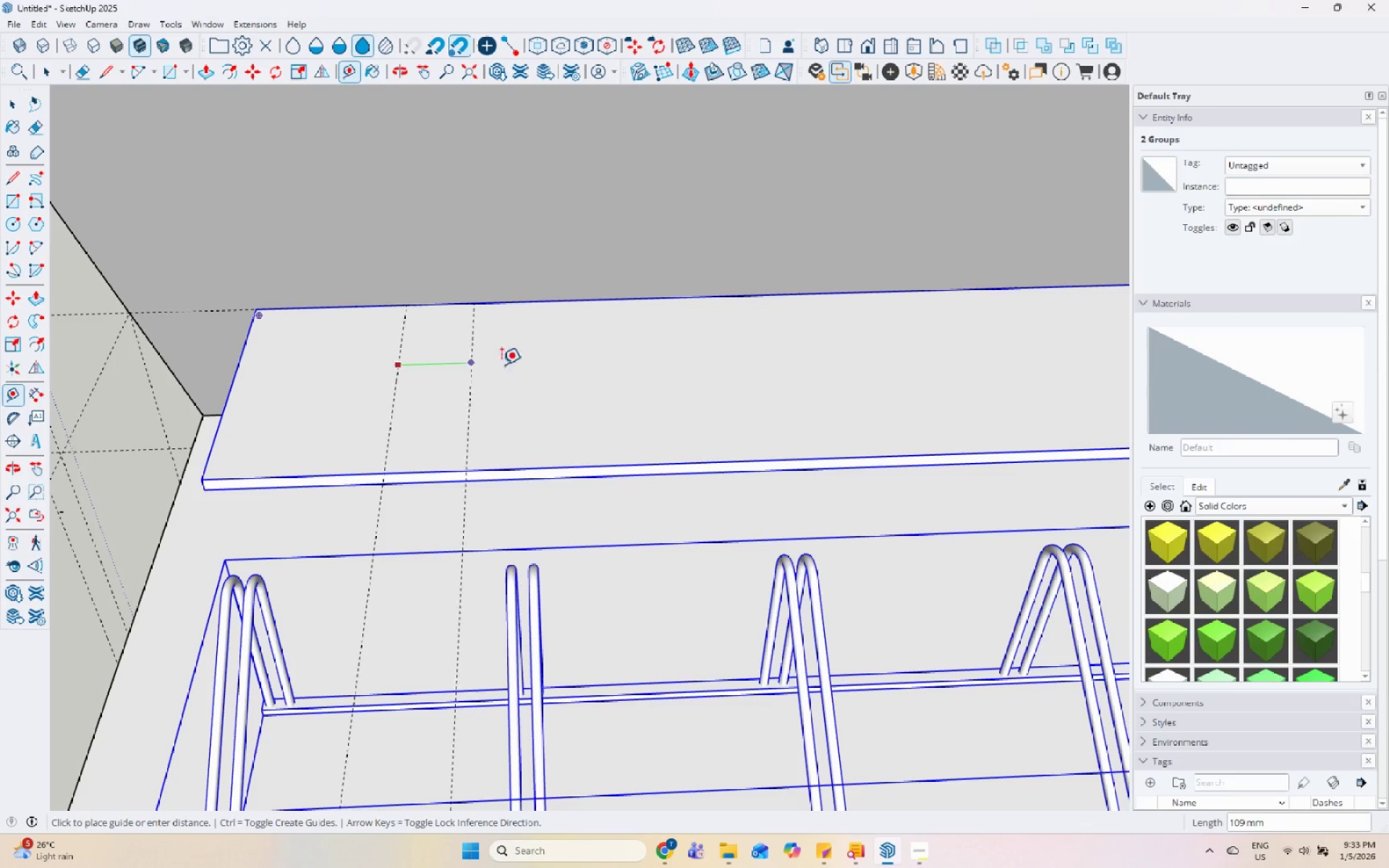 
mouse_move([621, 408])
 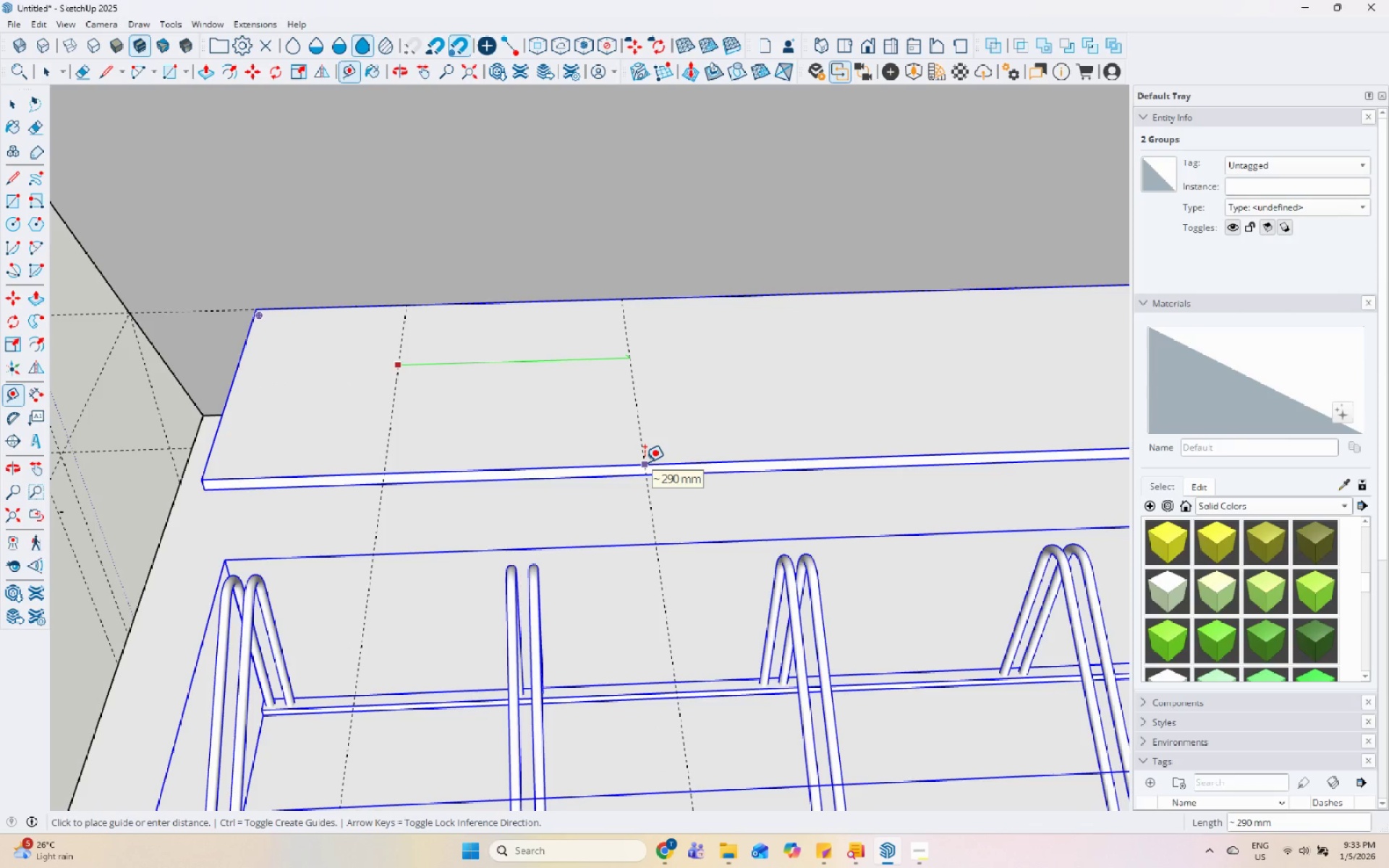 
left_click([645, 462])
 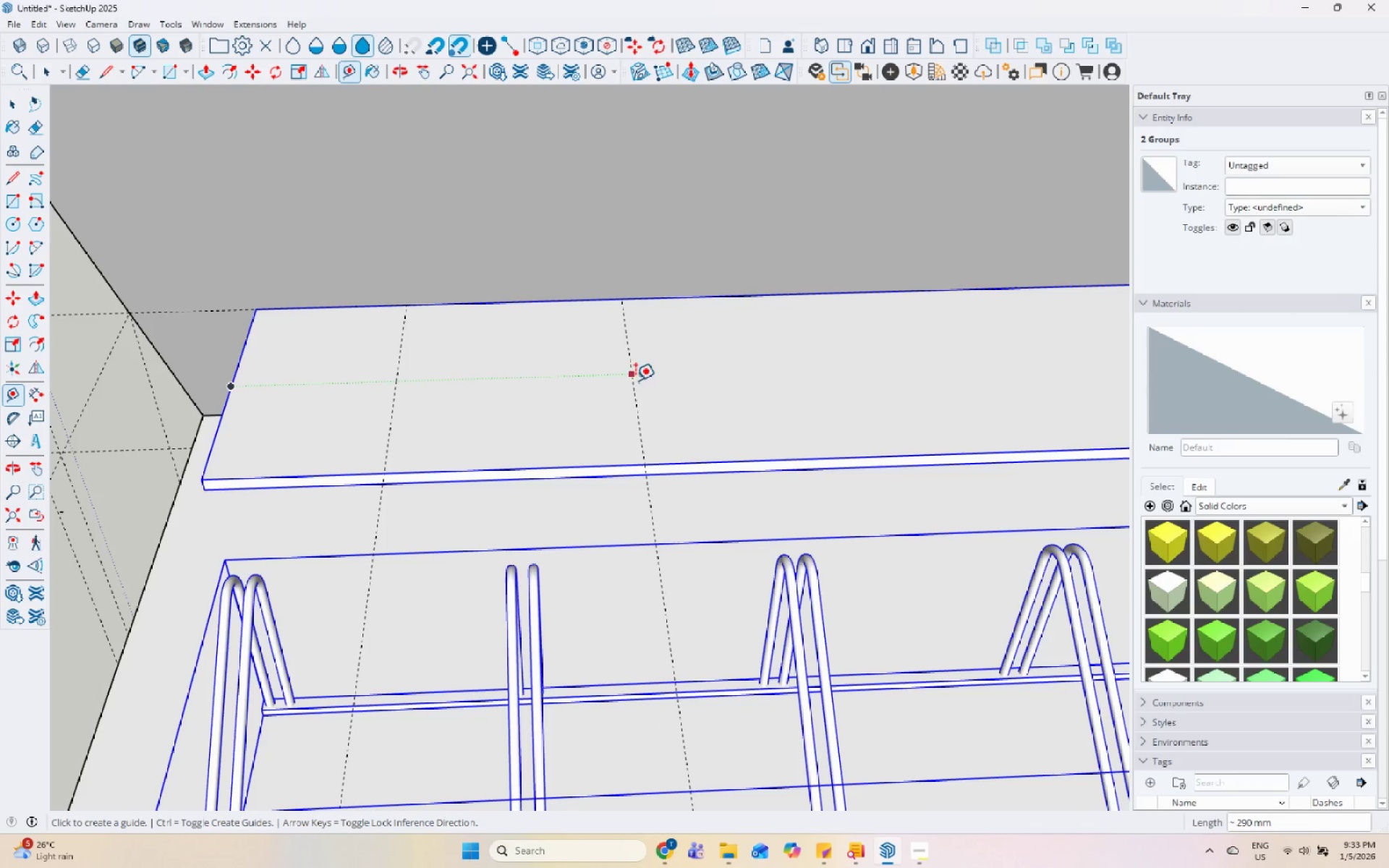 
left_click_drag(start_coordinate=[631, 379], to_coordinate=[640, 378])
 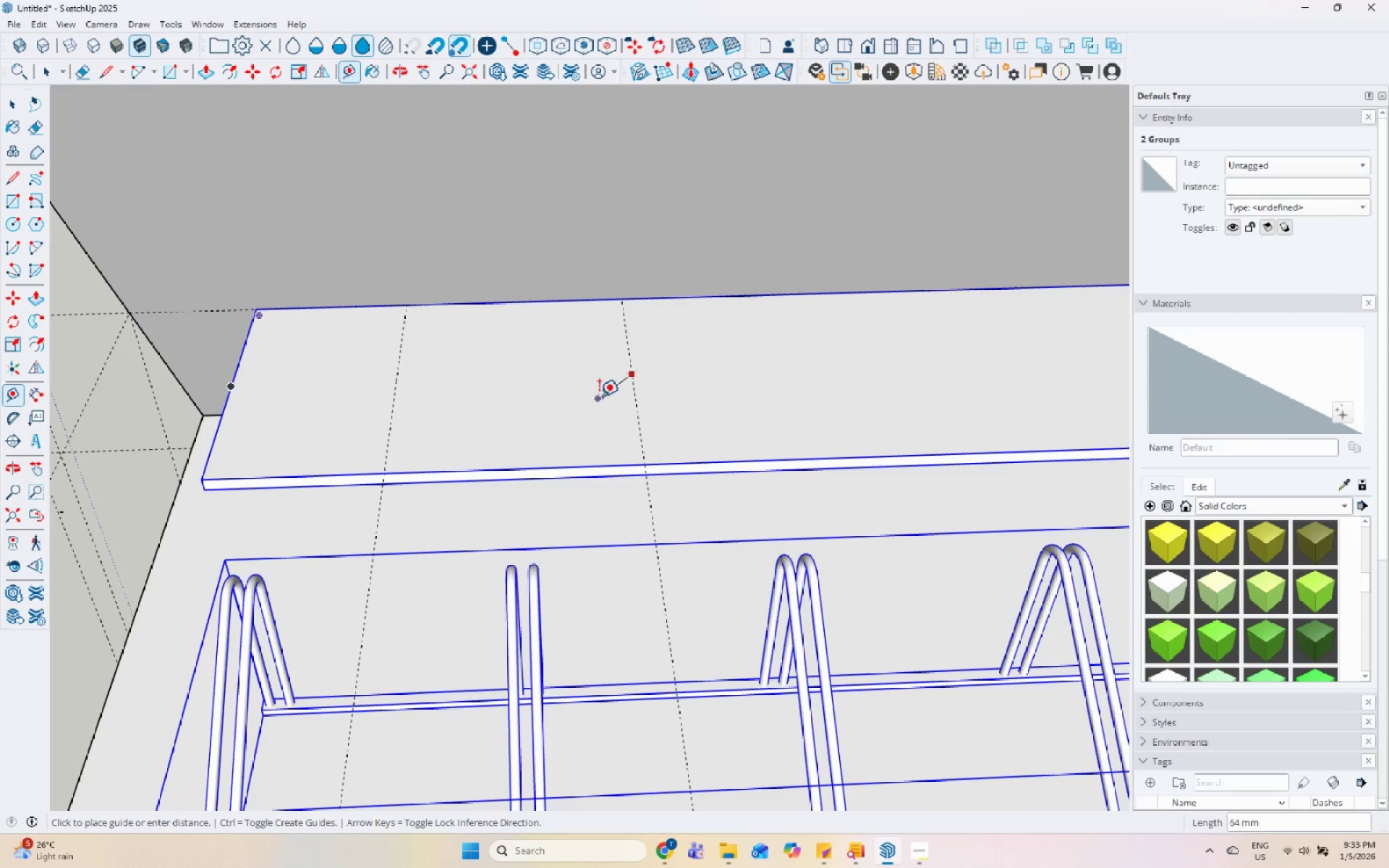 
key(Escape)
 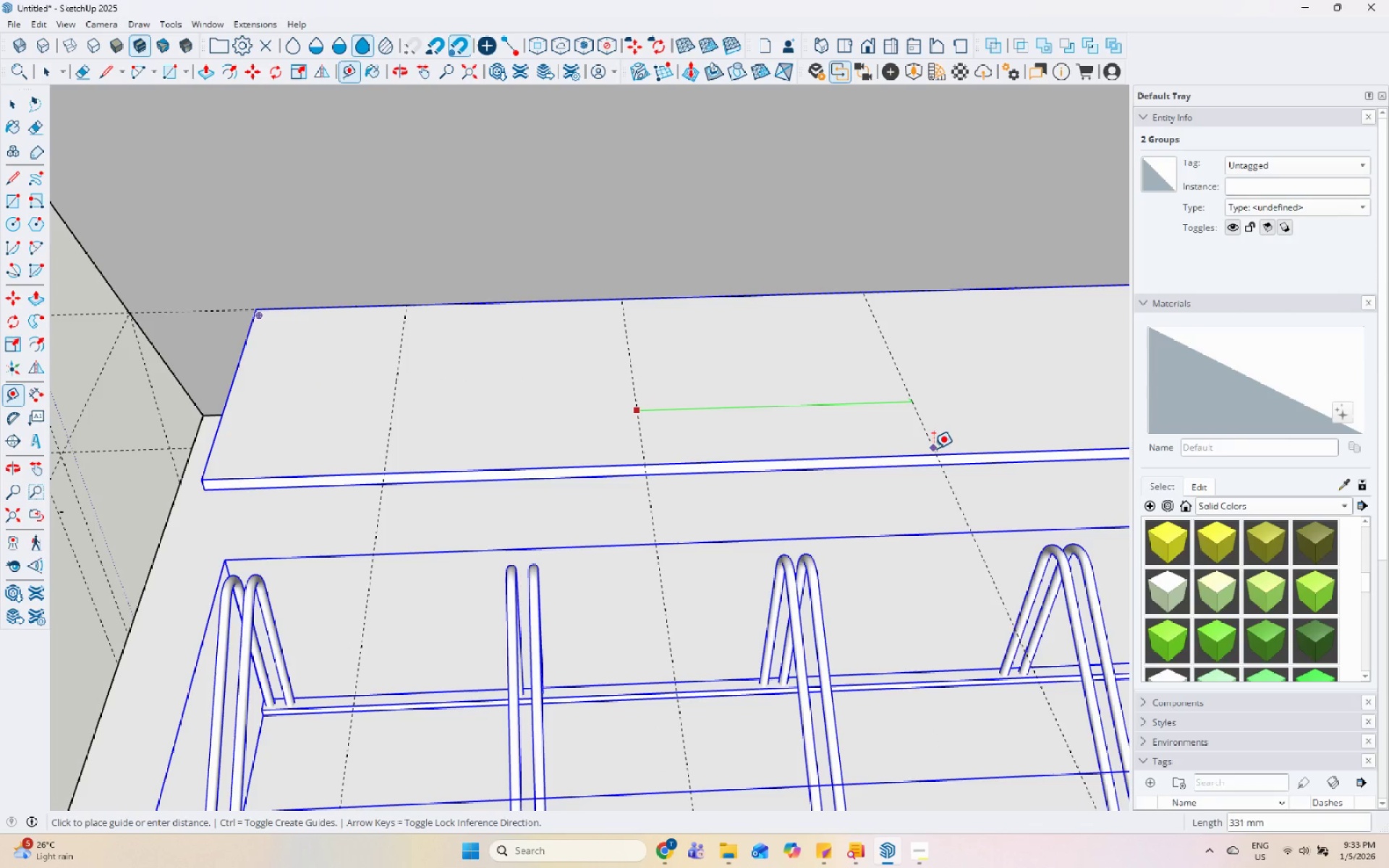 
left_click([940, 451])
 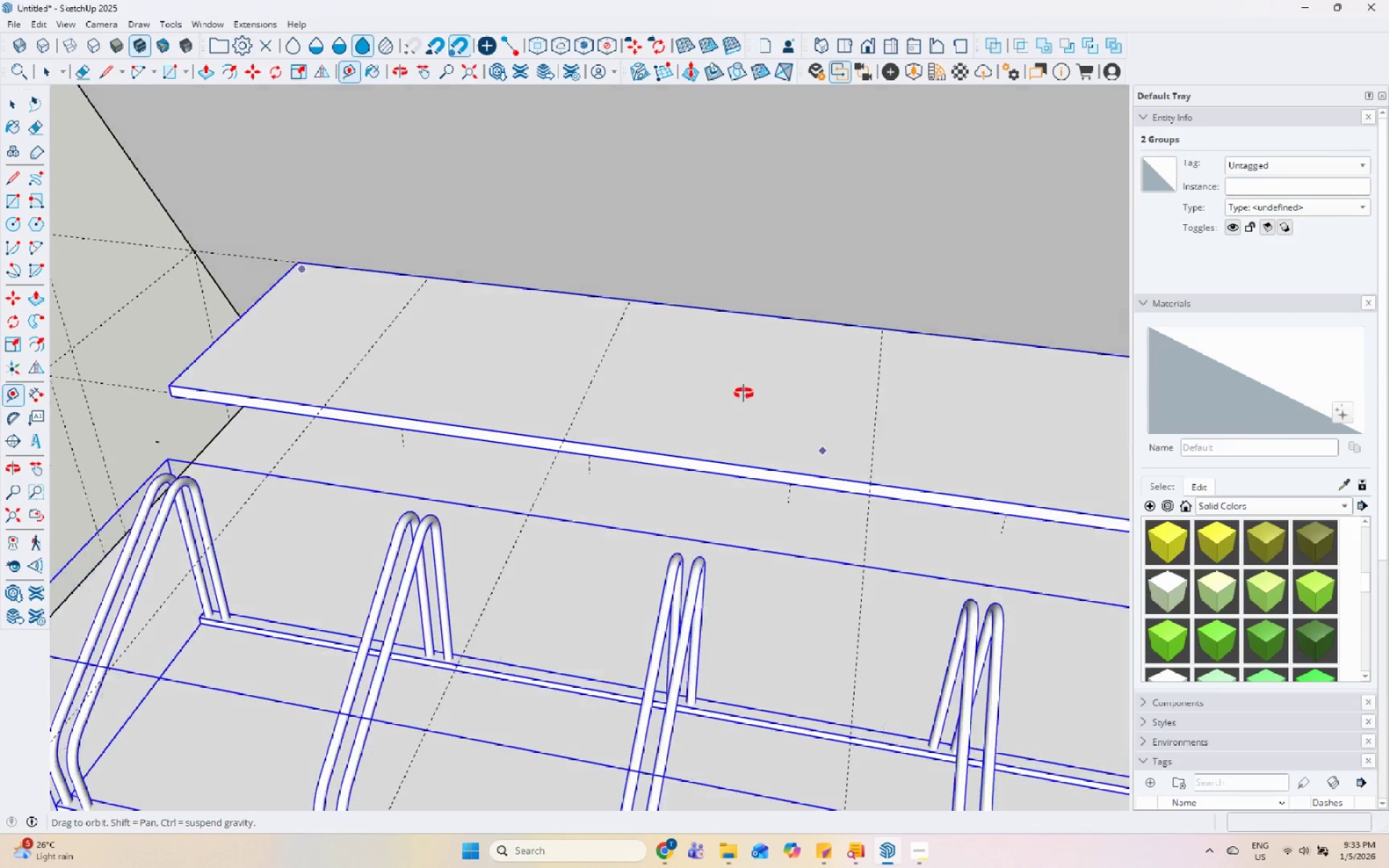 
scroll: coordinate [375, 319], scroll_direction: down, amount: 5.0
 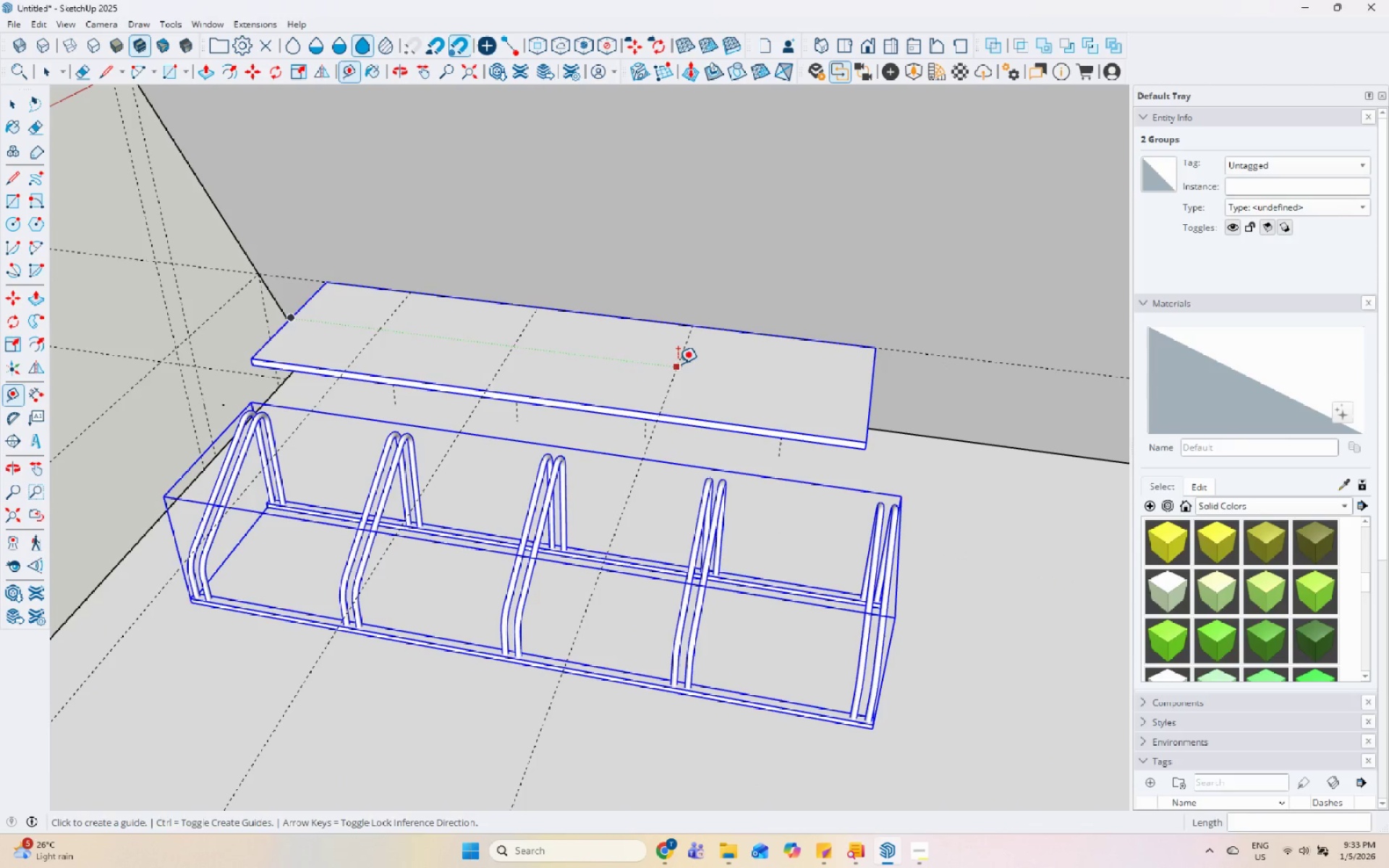 
key(Escape)
 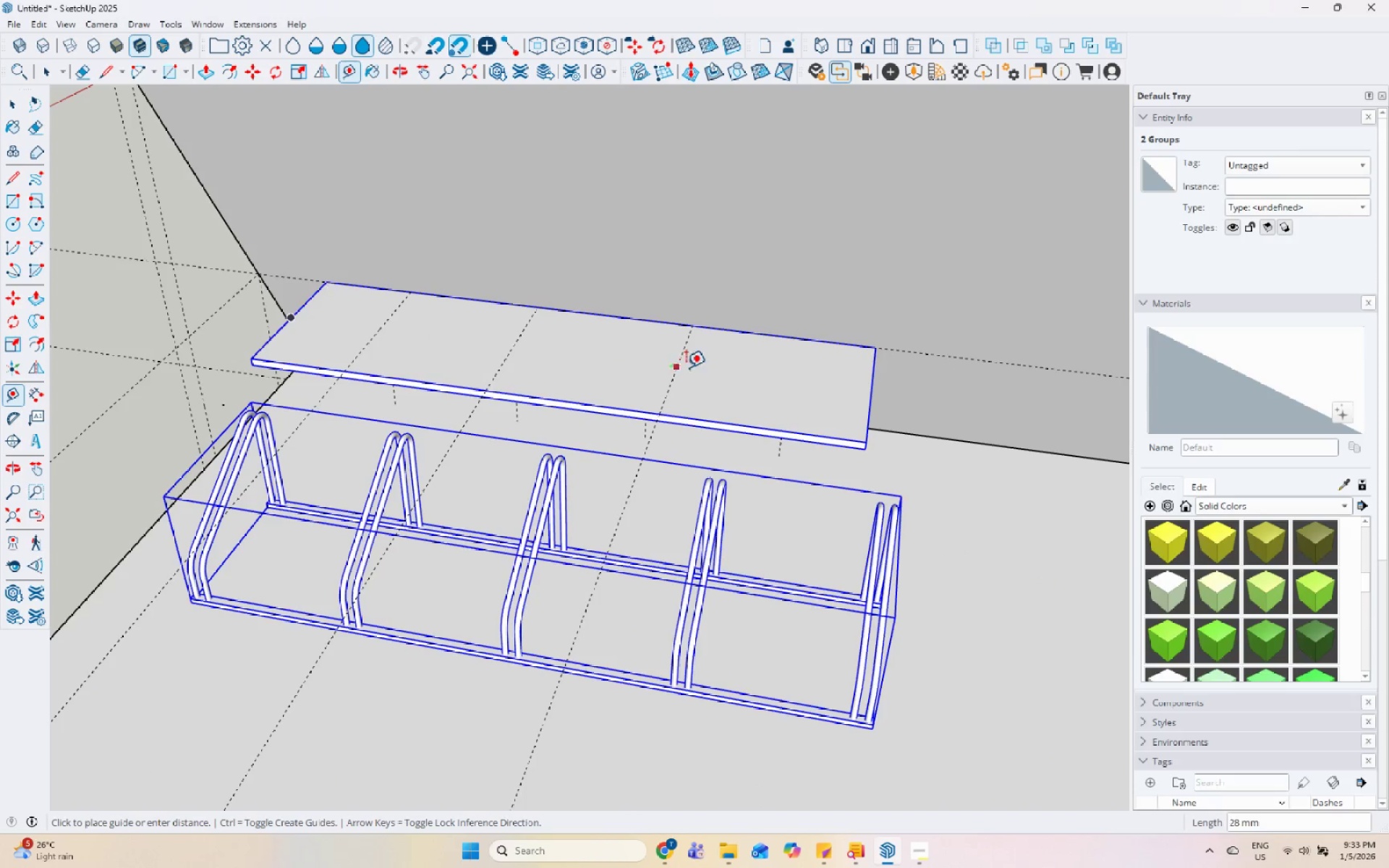 
key(Space)
 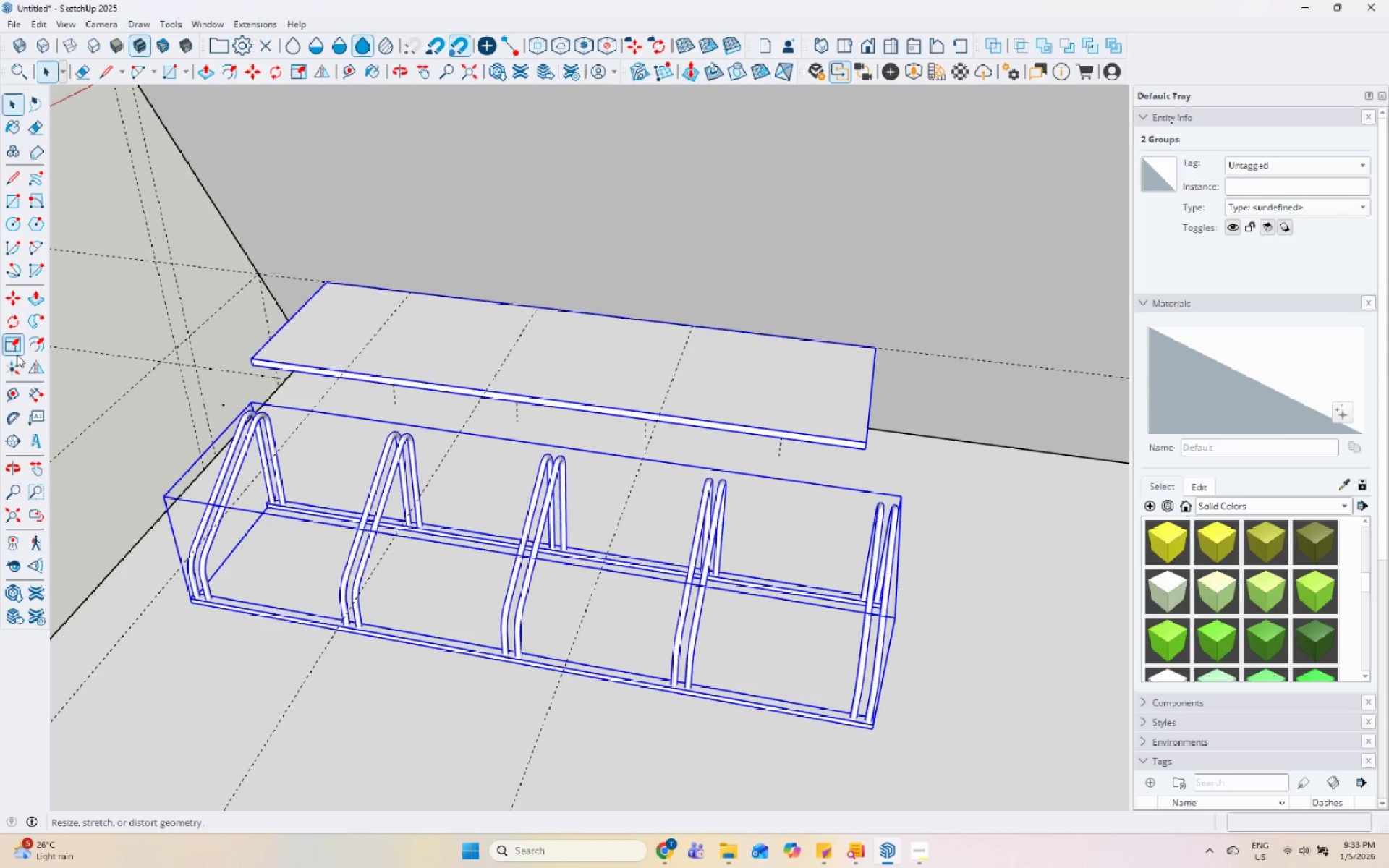 
left_click([15, 385])
 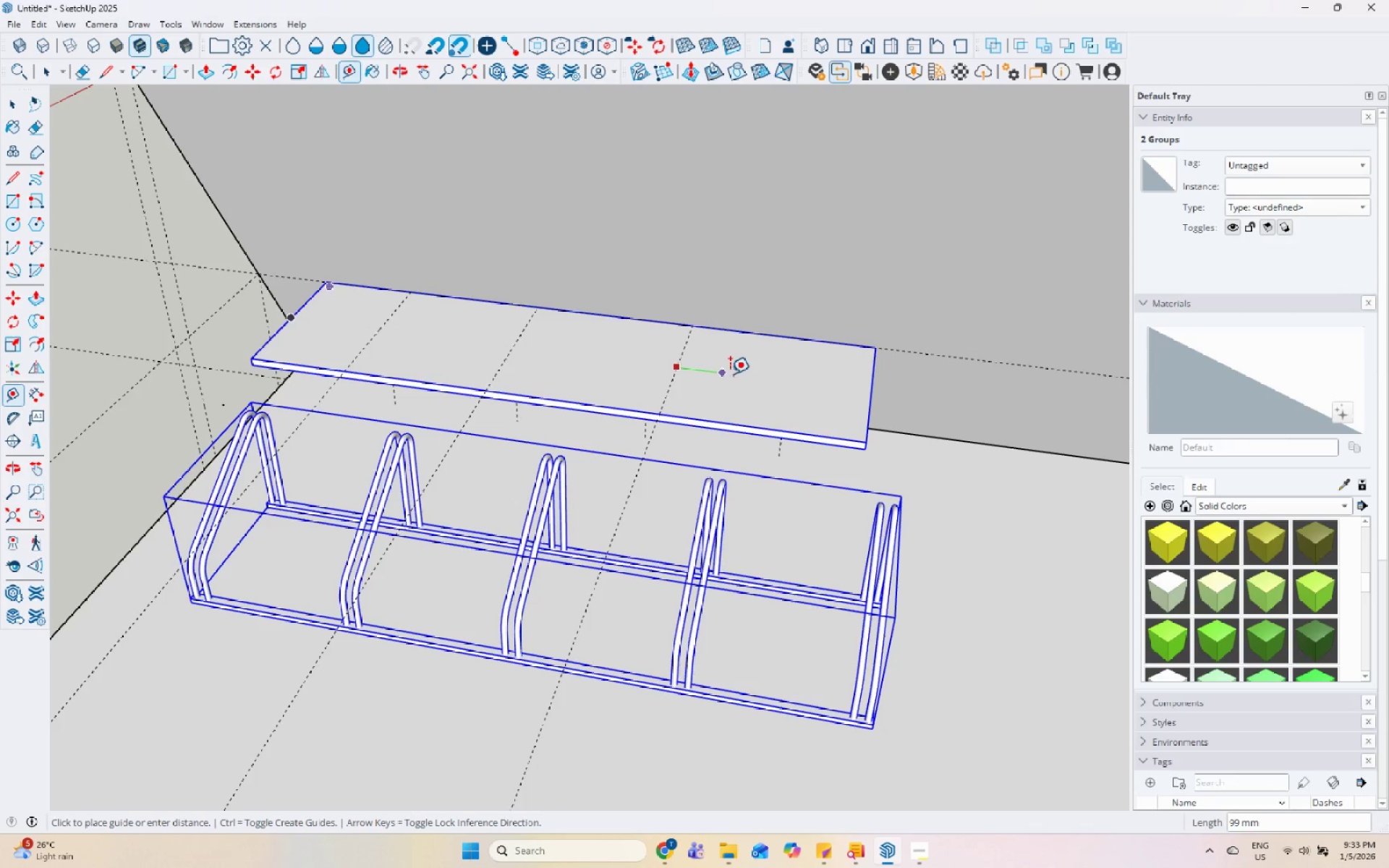 
key(Escape)
 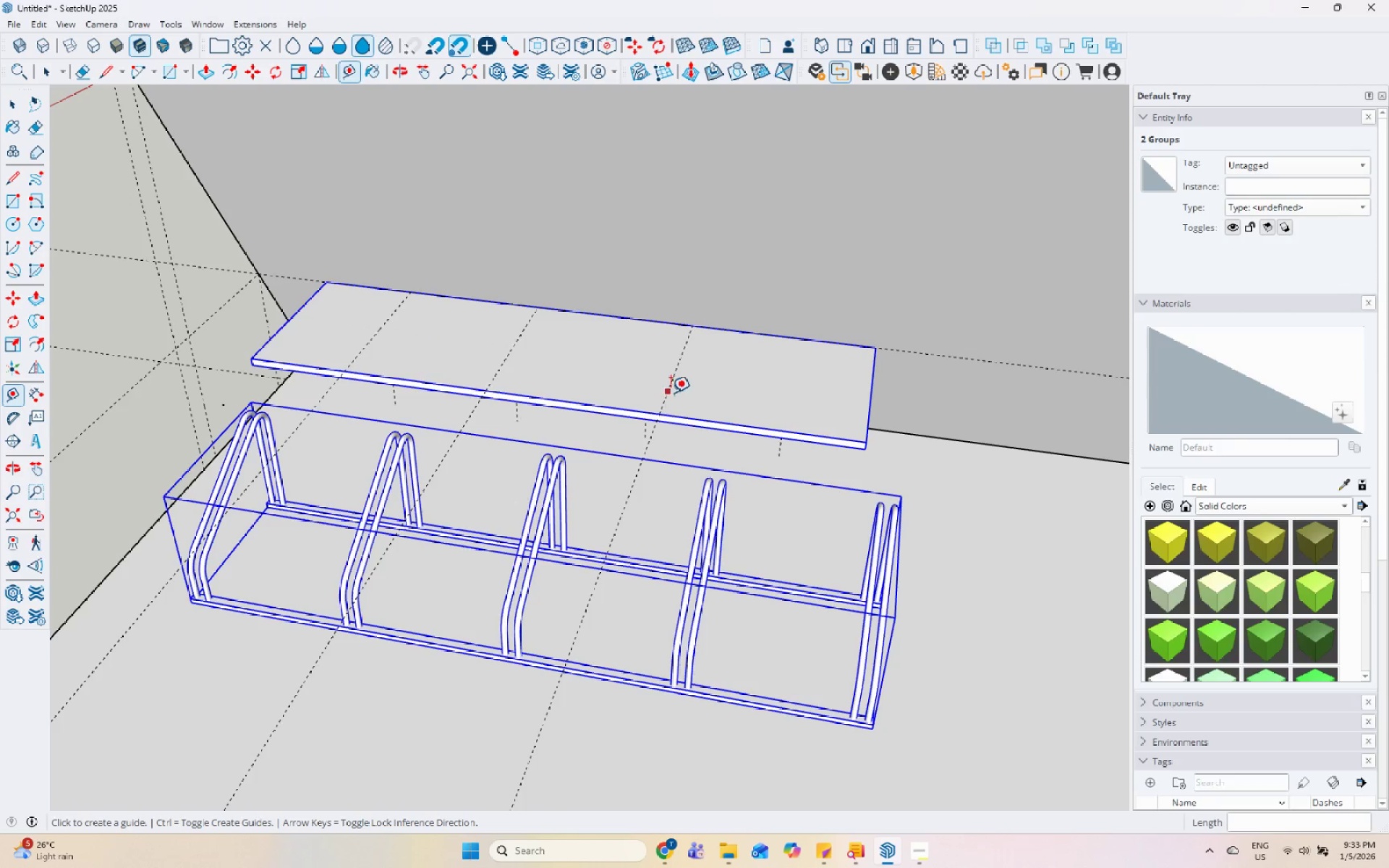 
left_click([671, 393])
 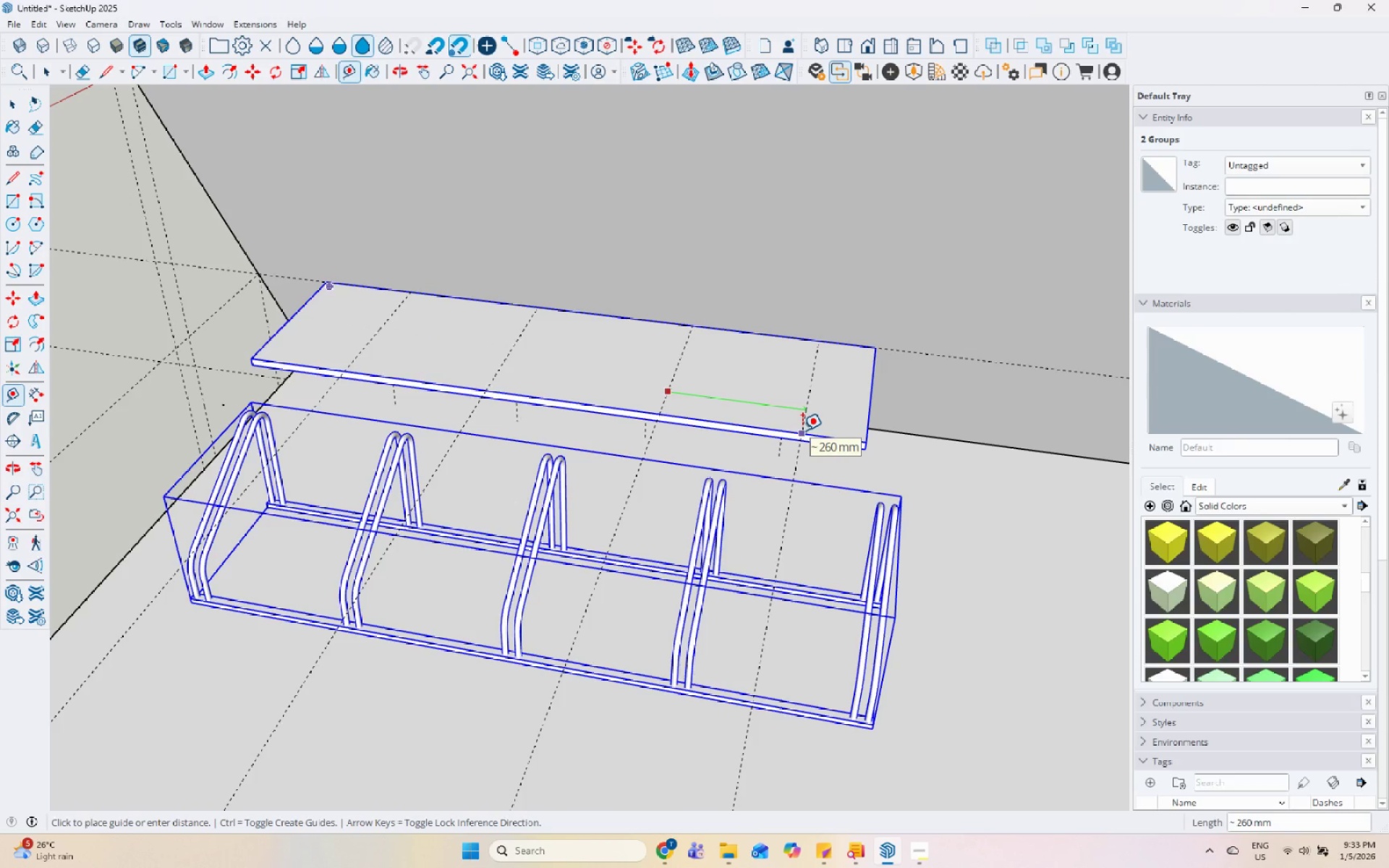 
left_click([804, 433])
 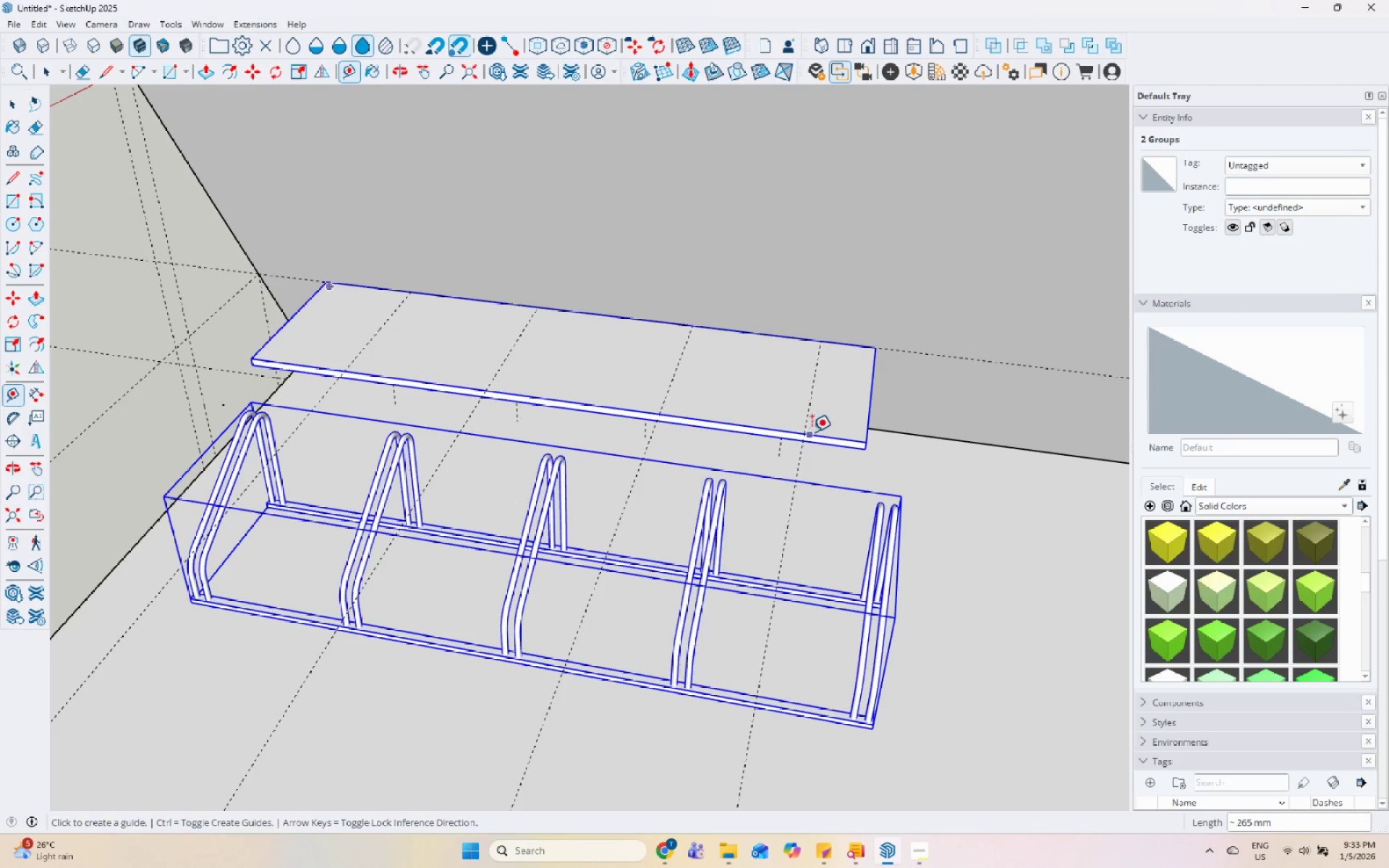 
key(Space)
 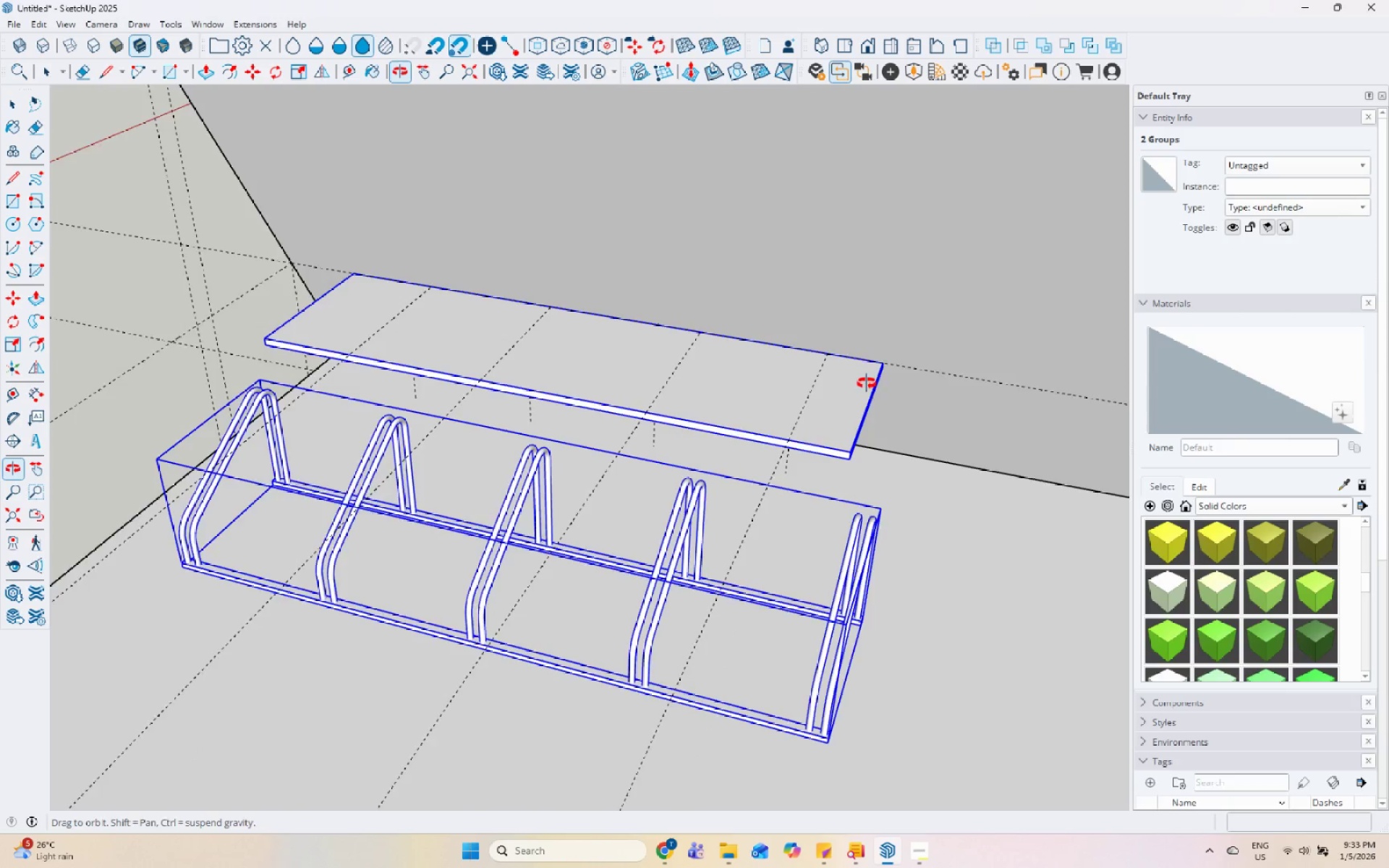 
scroll: coordinate [921, 441], scroll_direction: up, amount: 5.0
 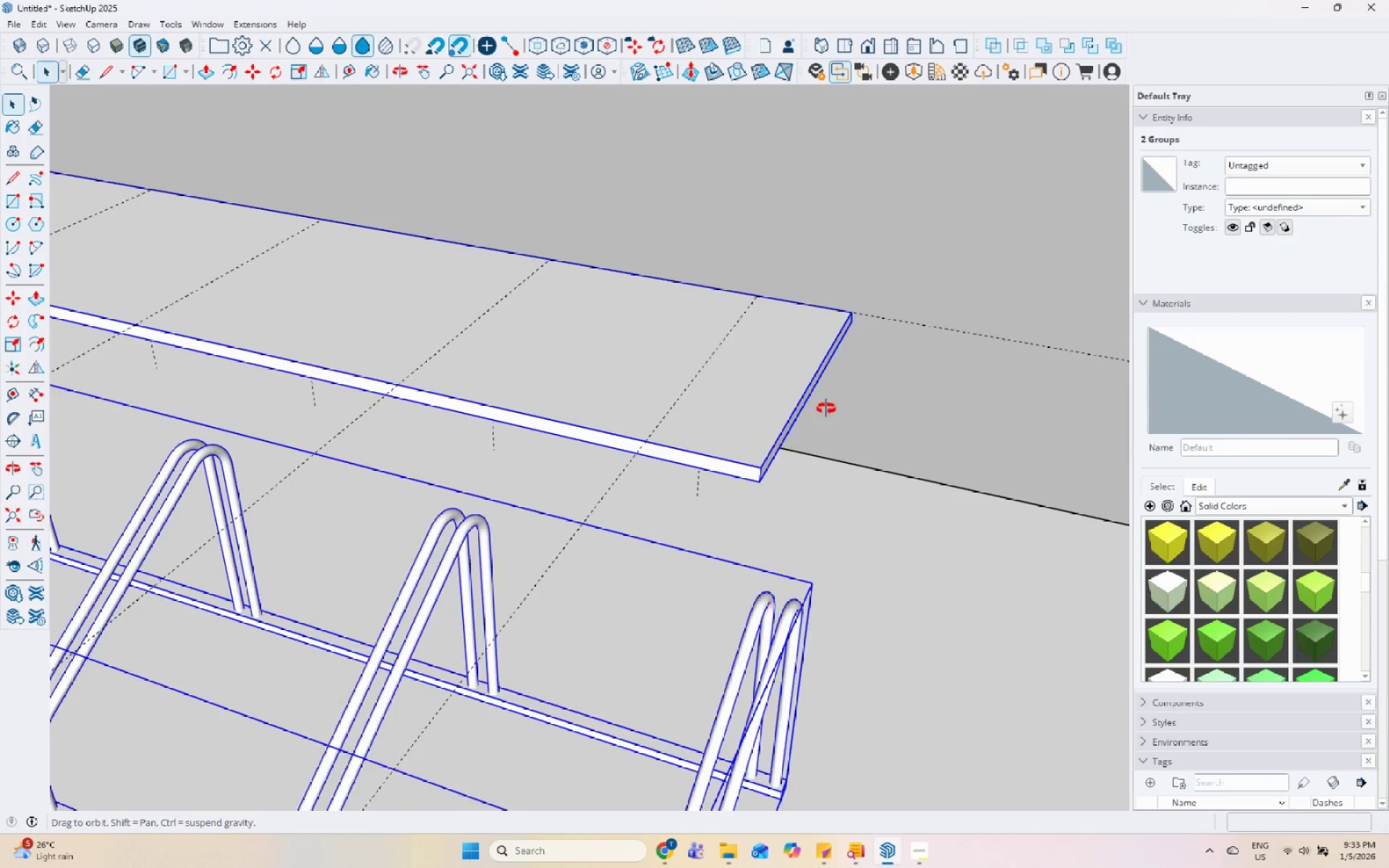 
left_click([768, 396])
 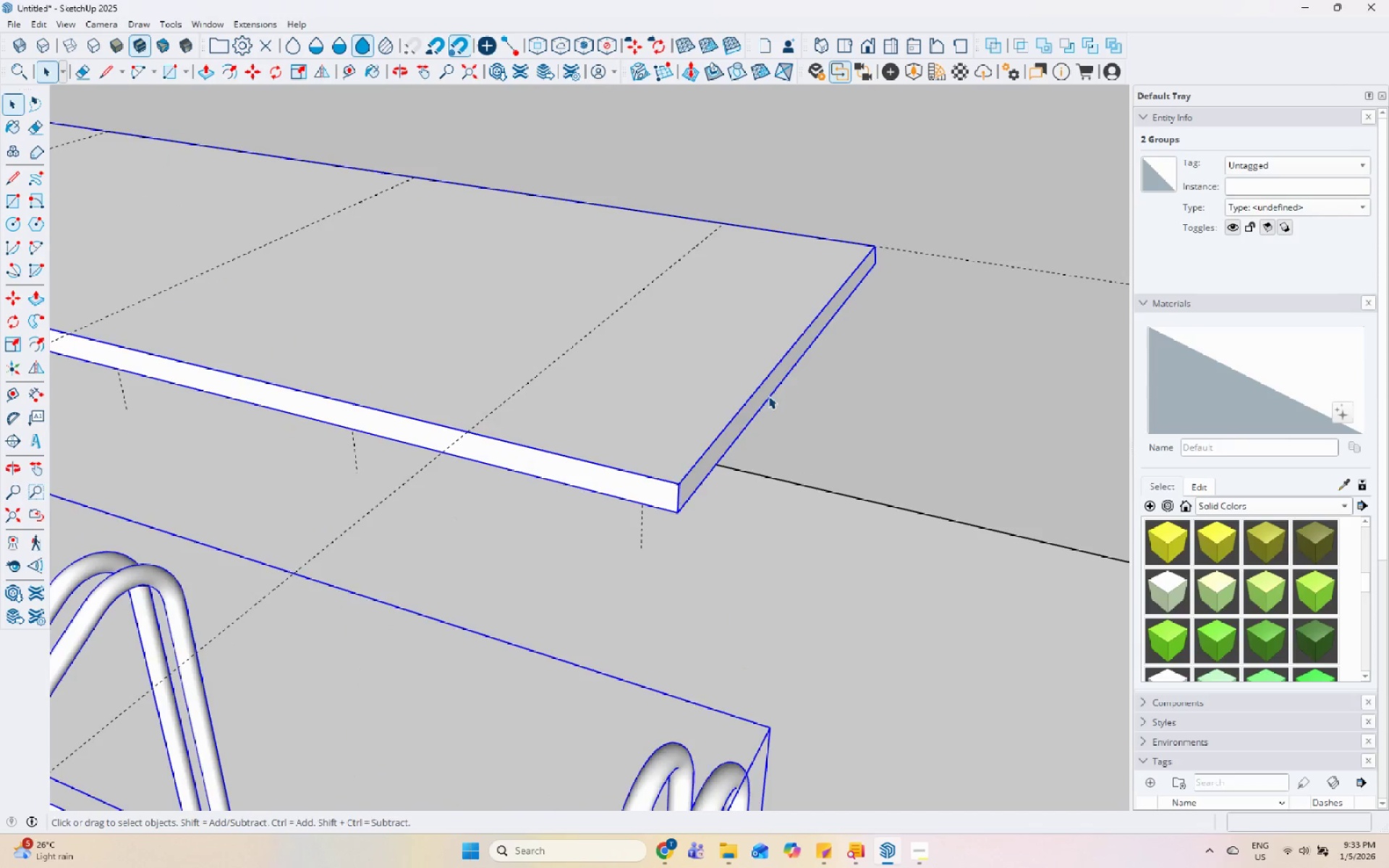 
scroll: coordinate [804, 409], scroll_direction: up, amount: 4.0
 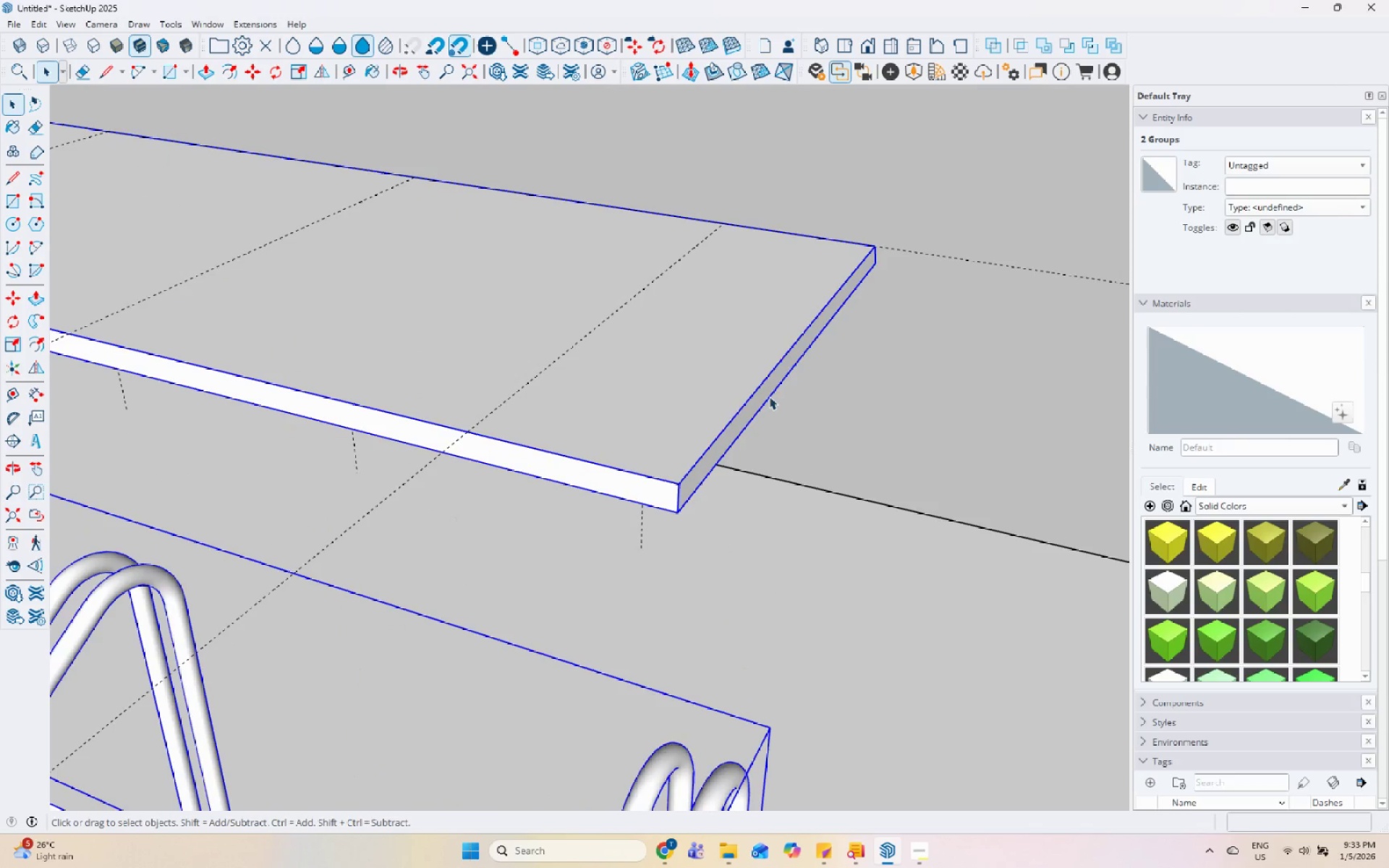 
double_click([768, 396])
 